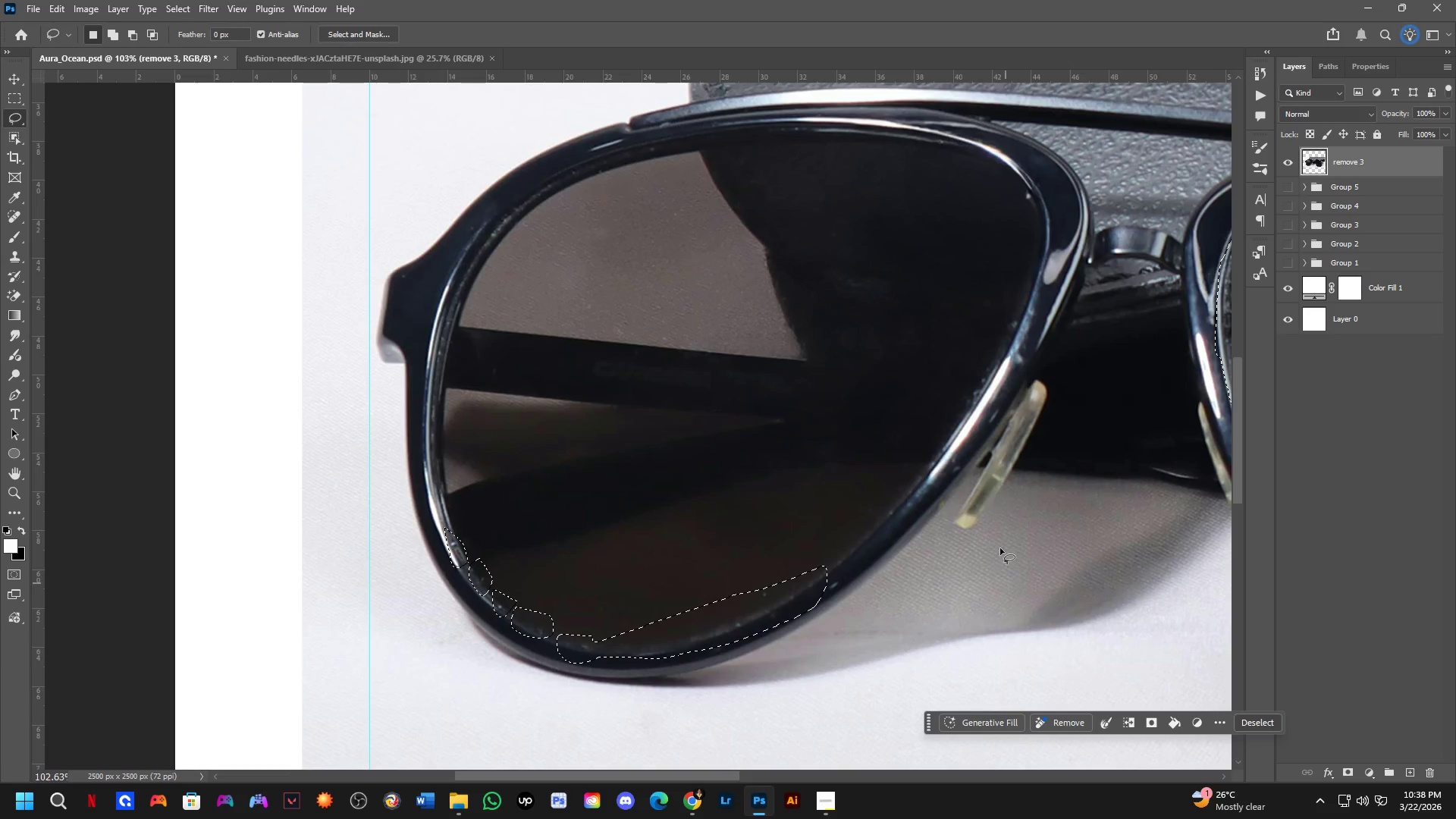 
key(Shift+ShiftLeft)
 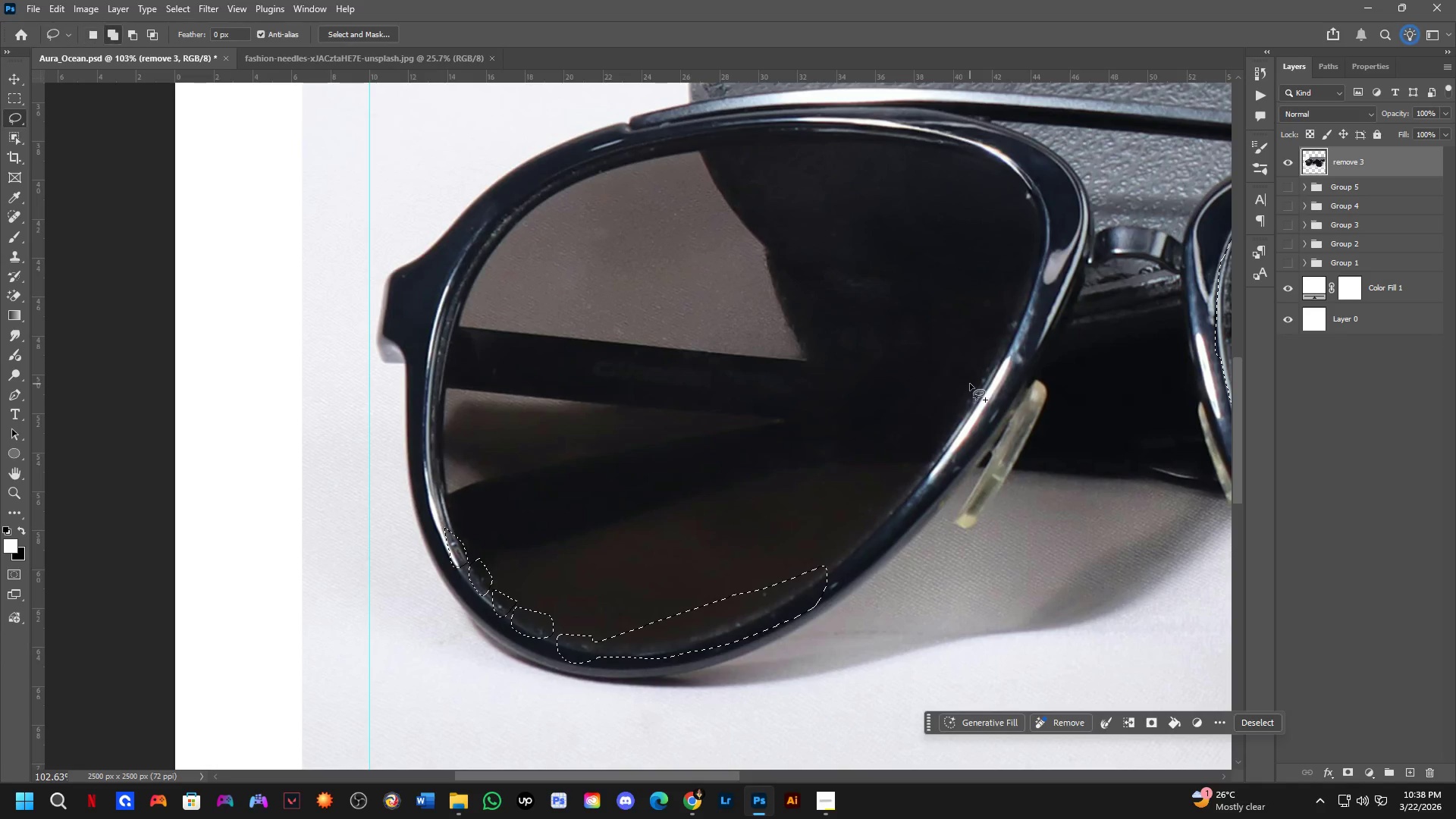 
left_click_drag(start_coordinate=[970, 384], to_coordinate=[993, 340])
 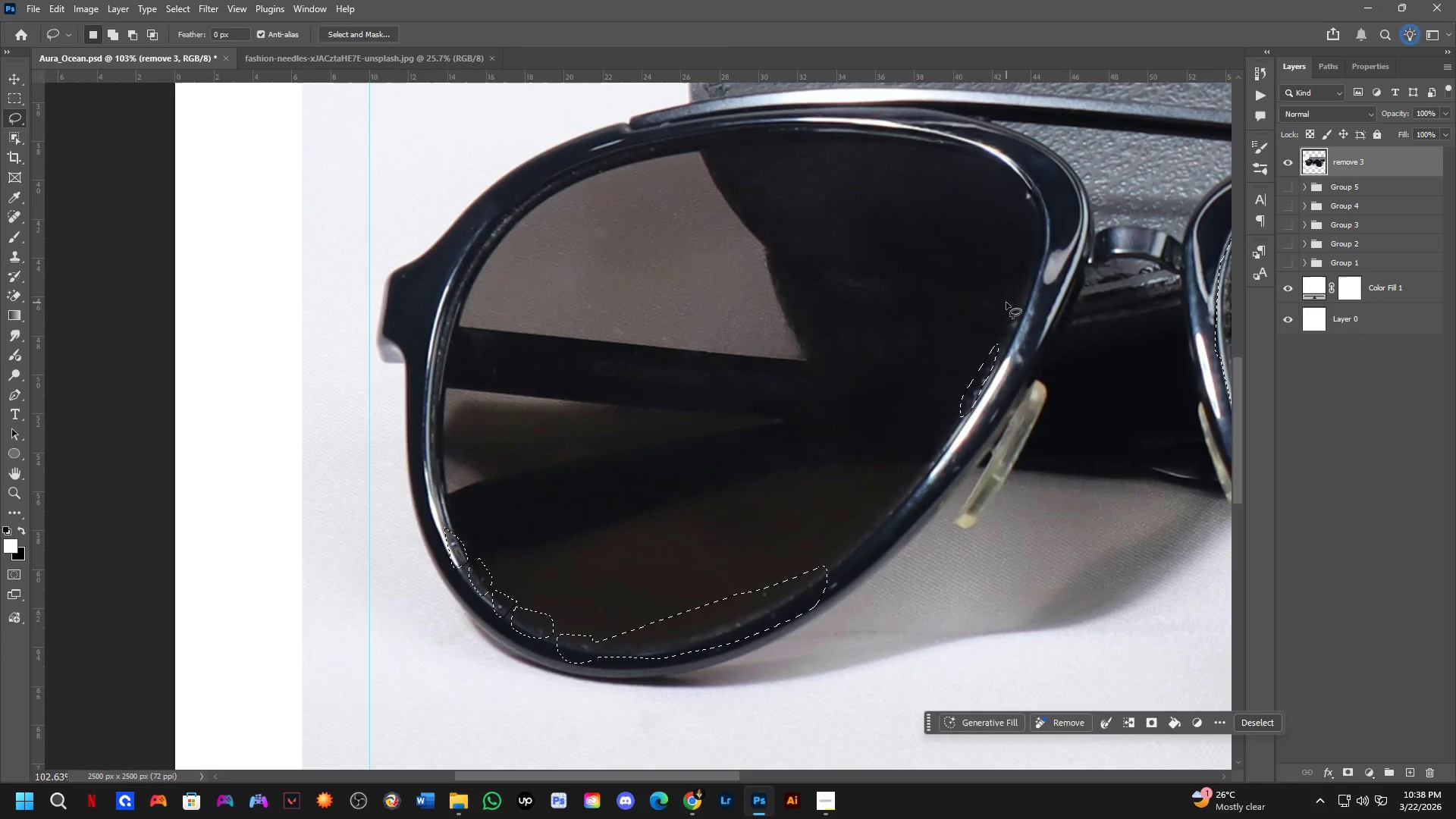 
key(Shift+ShiftLeft)
 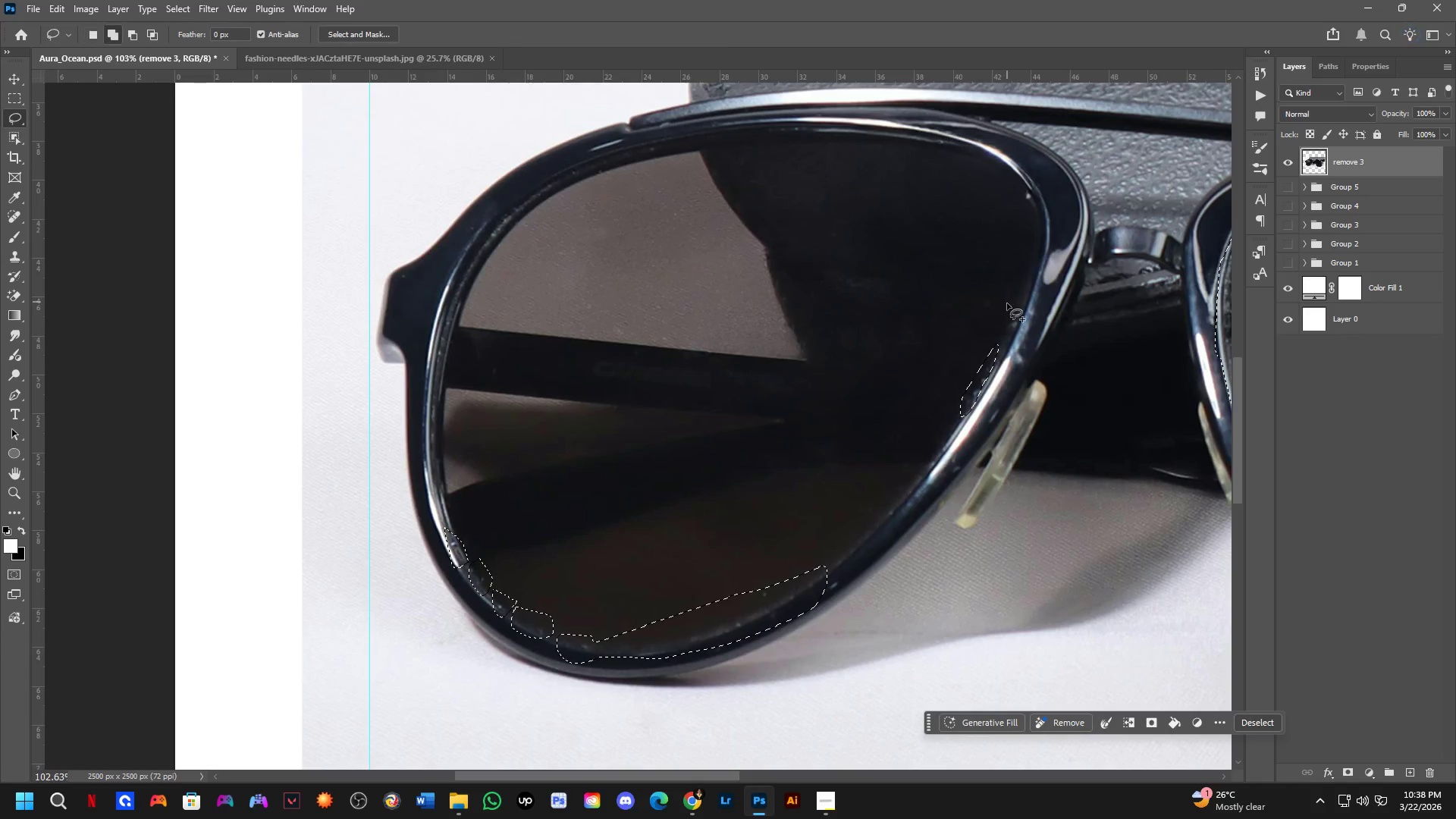 
left_click_drag(start_coordinate=[1007, 312], to_coordinate=[1023, 291])
 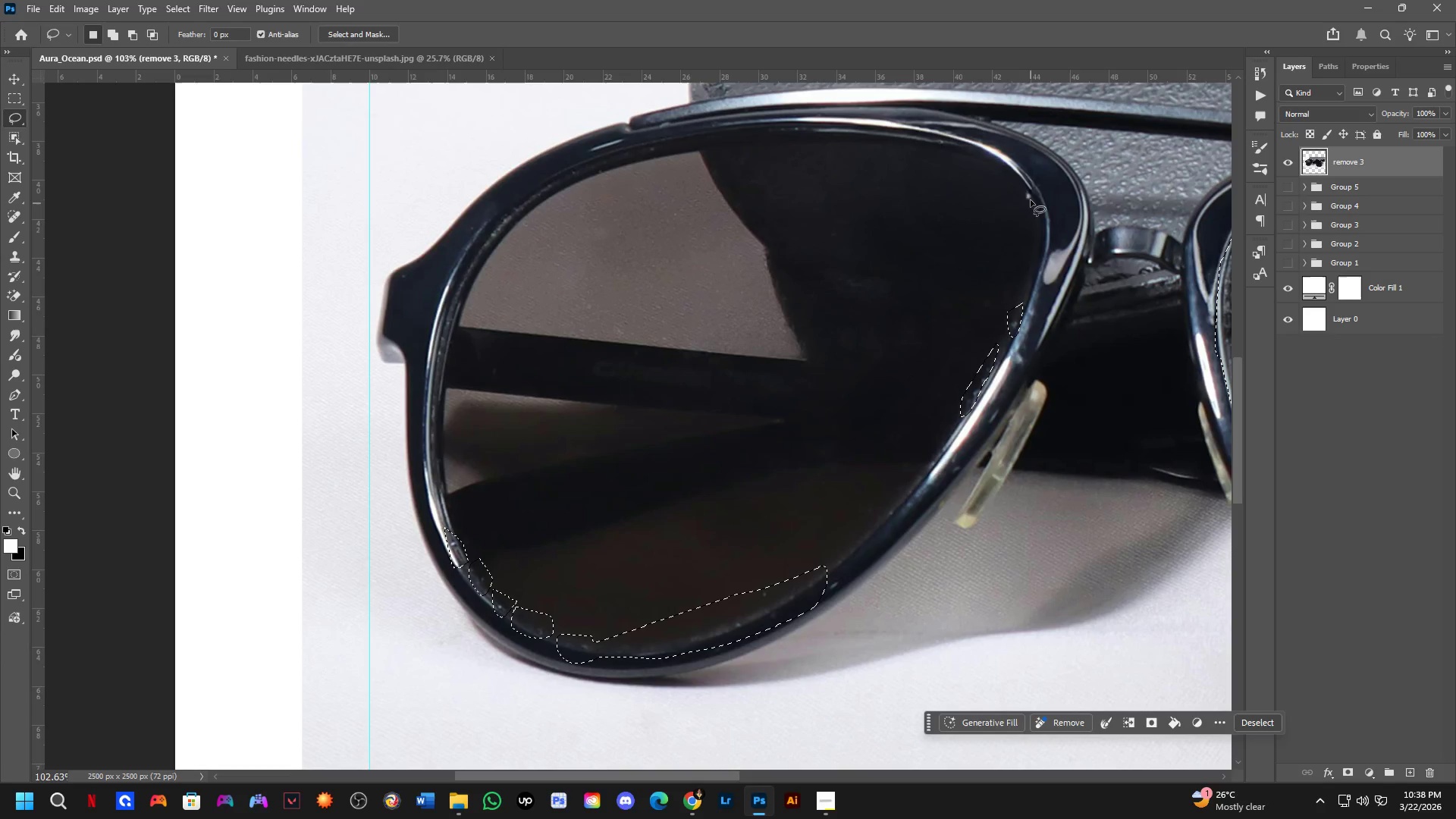 
key(Shift+ShiftLeft)
 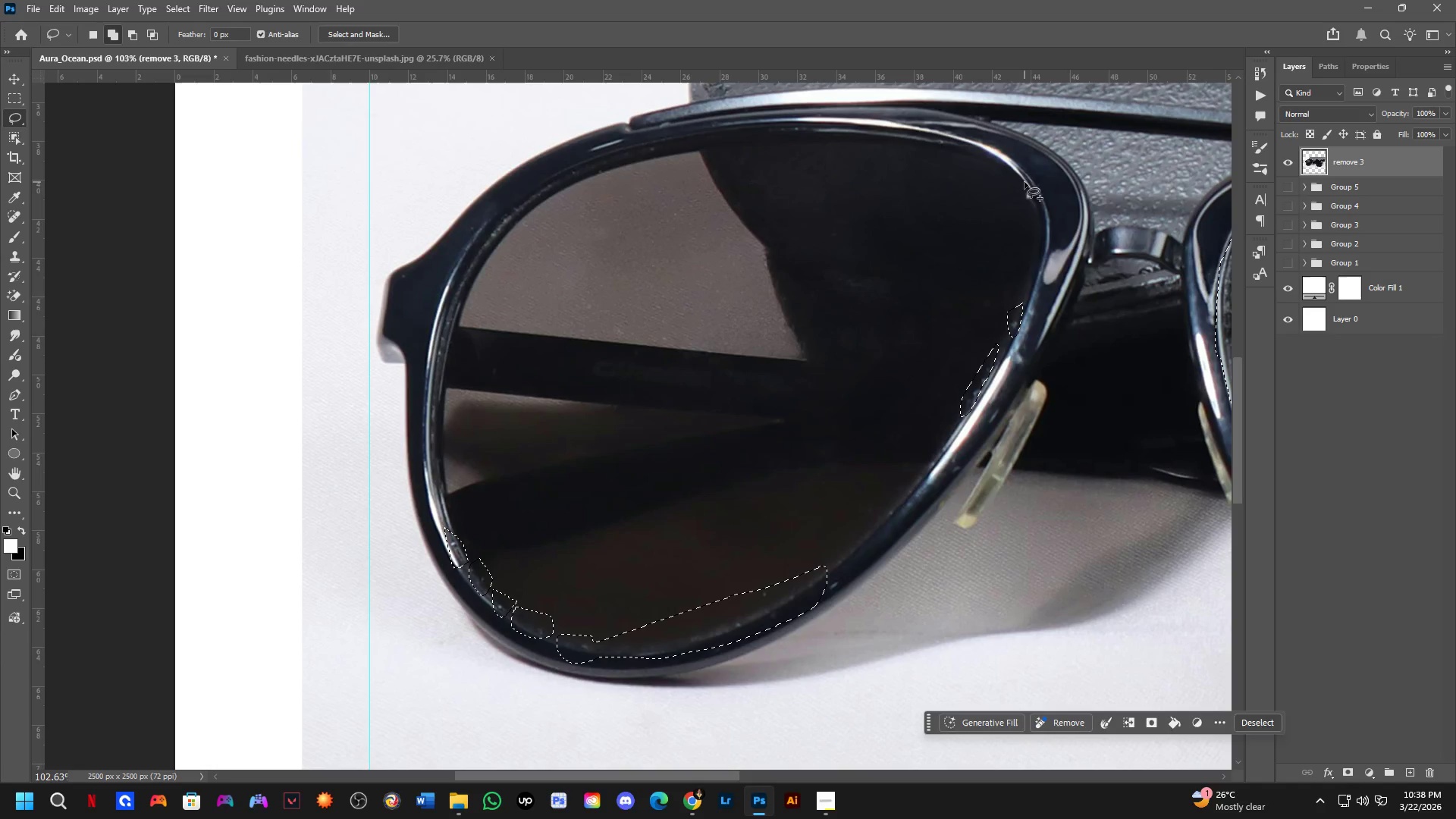 
left_click_drag(start_coordinate=[1020, 181], to_coordinate=[1040, 185])
 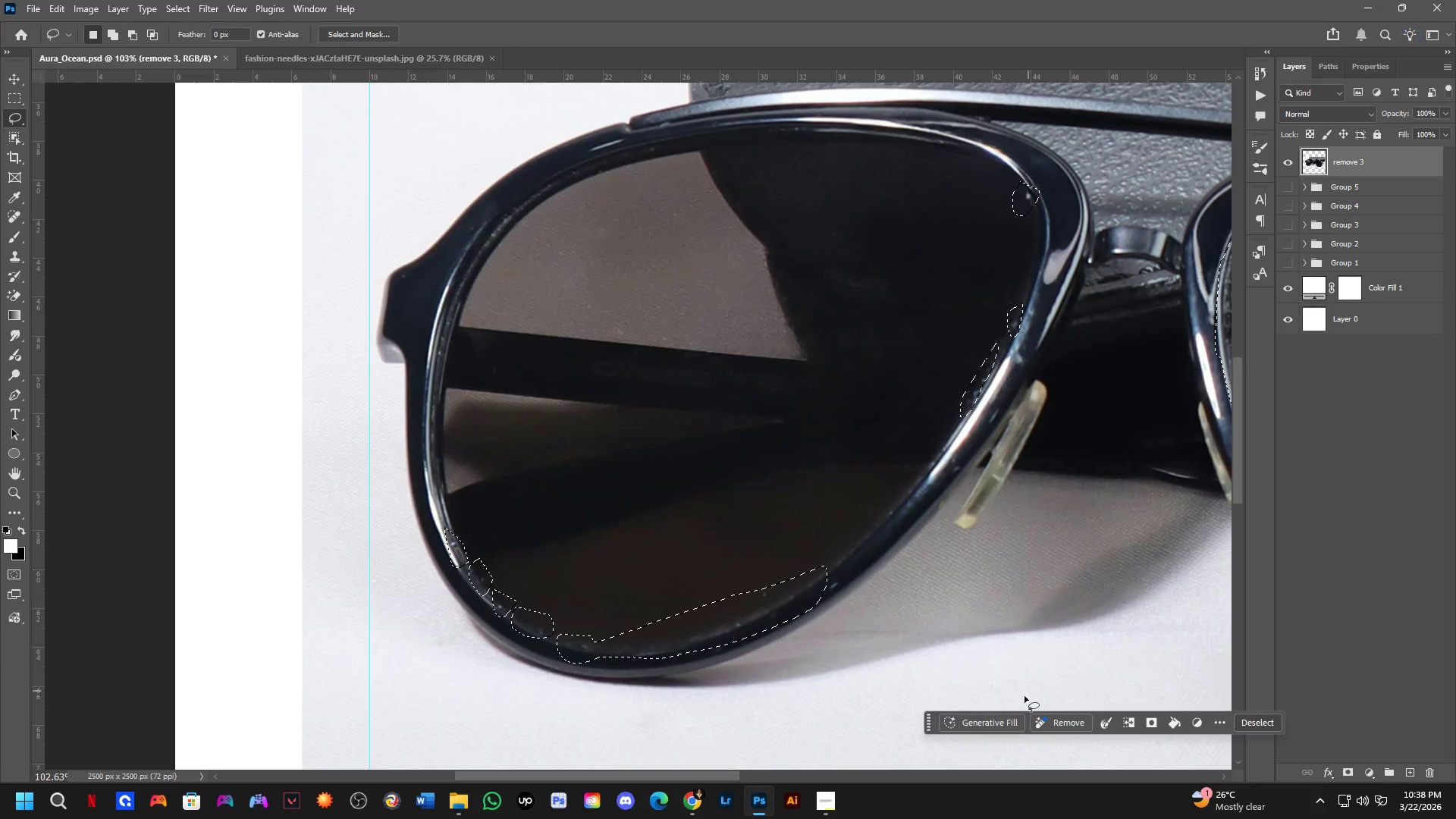 
left_click_drag(start_coordinate=[1012, 711], to_coordinate=[1012, 715])
 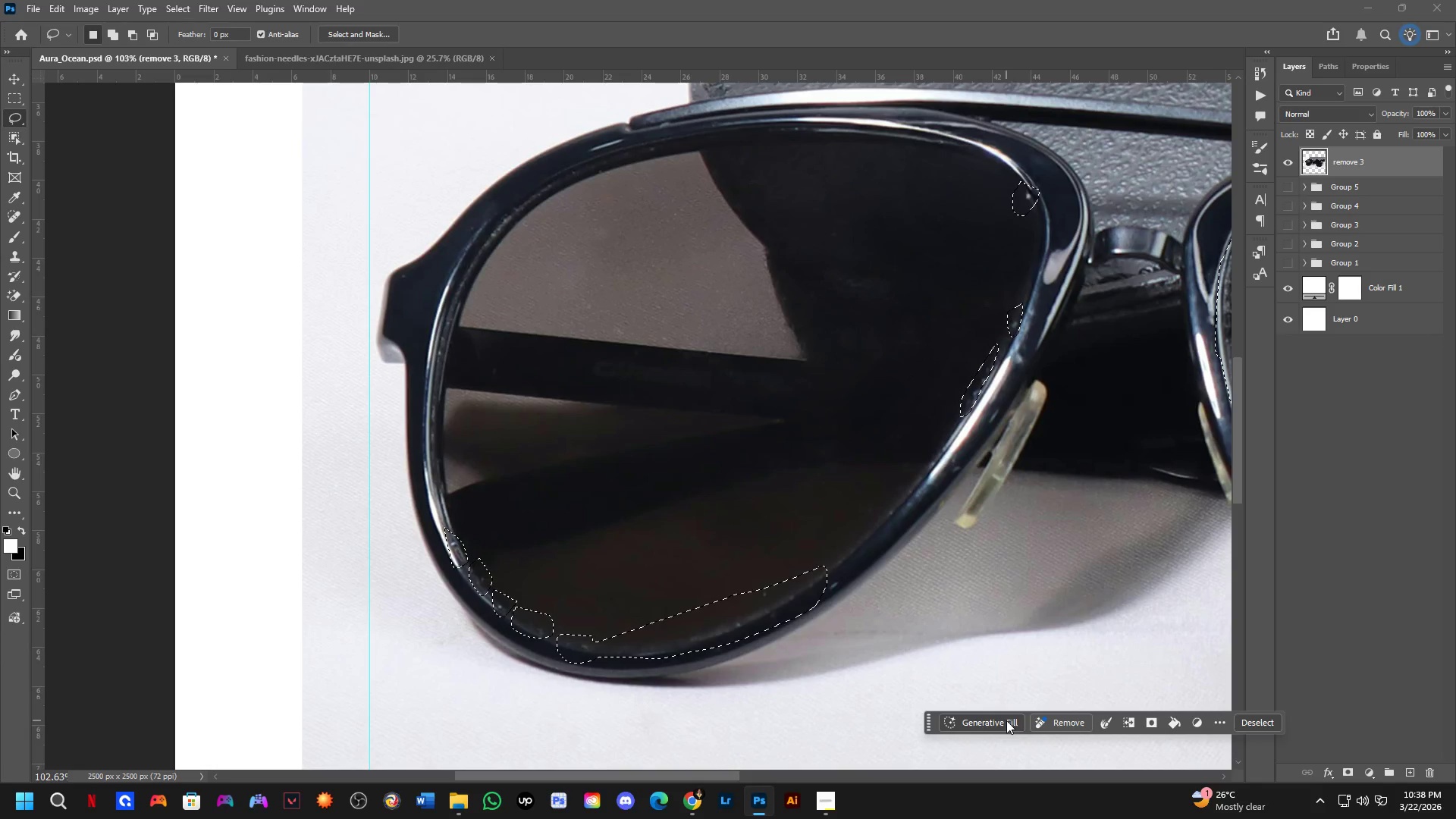 
double_click([1006, 720])
 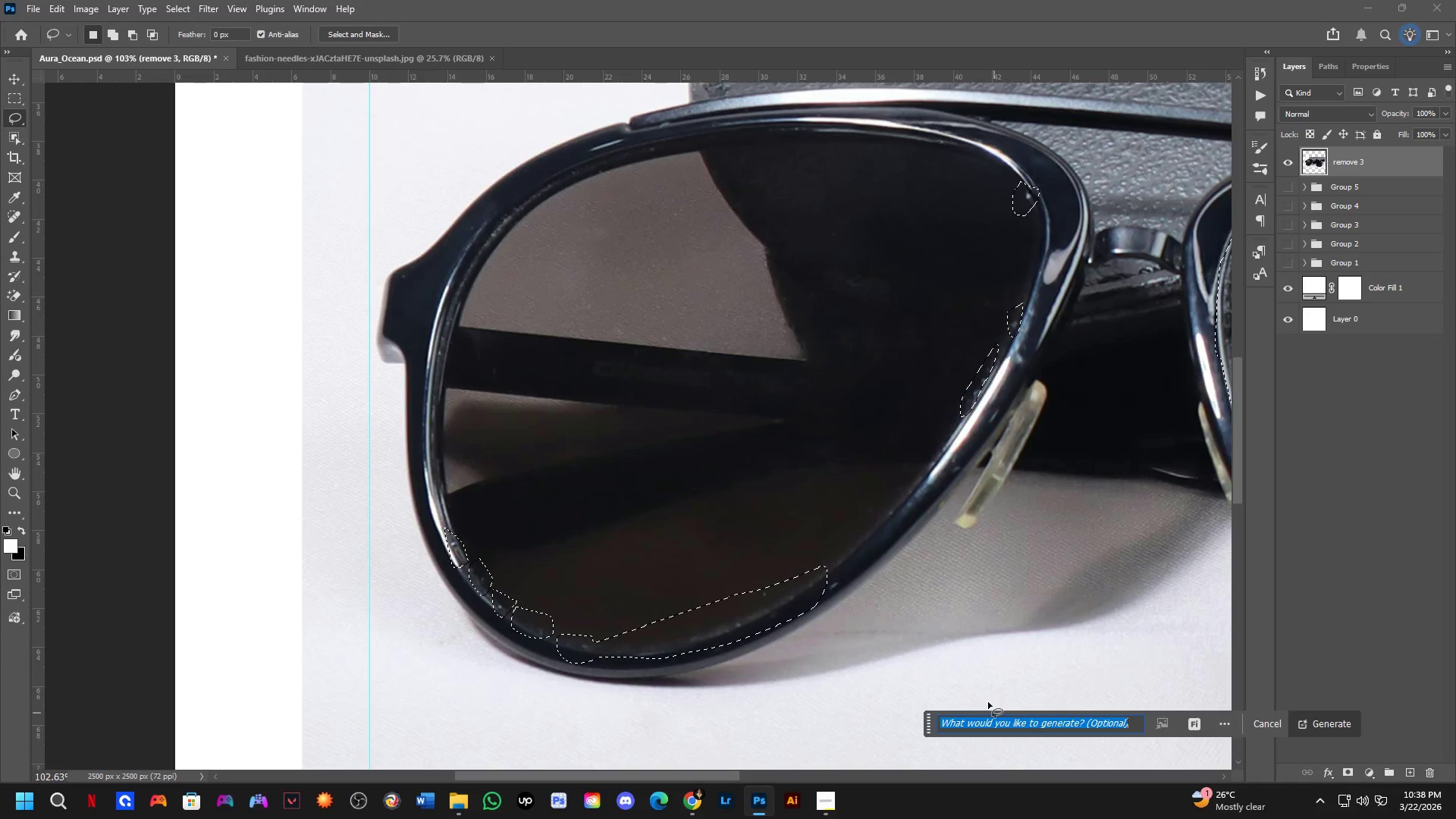 
key(NumpadEnter)
 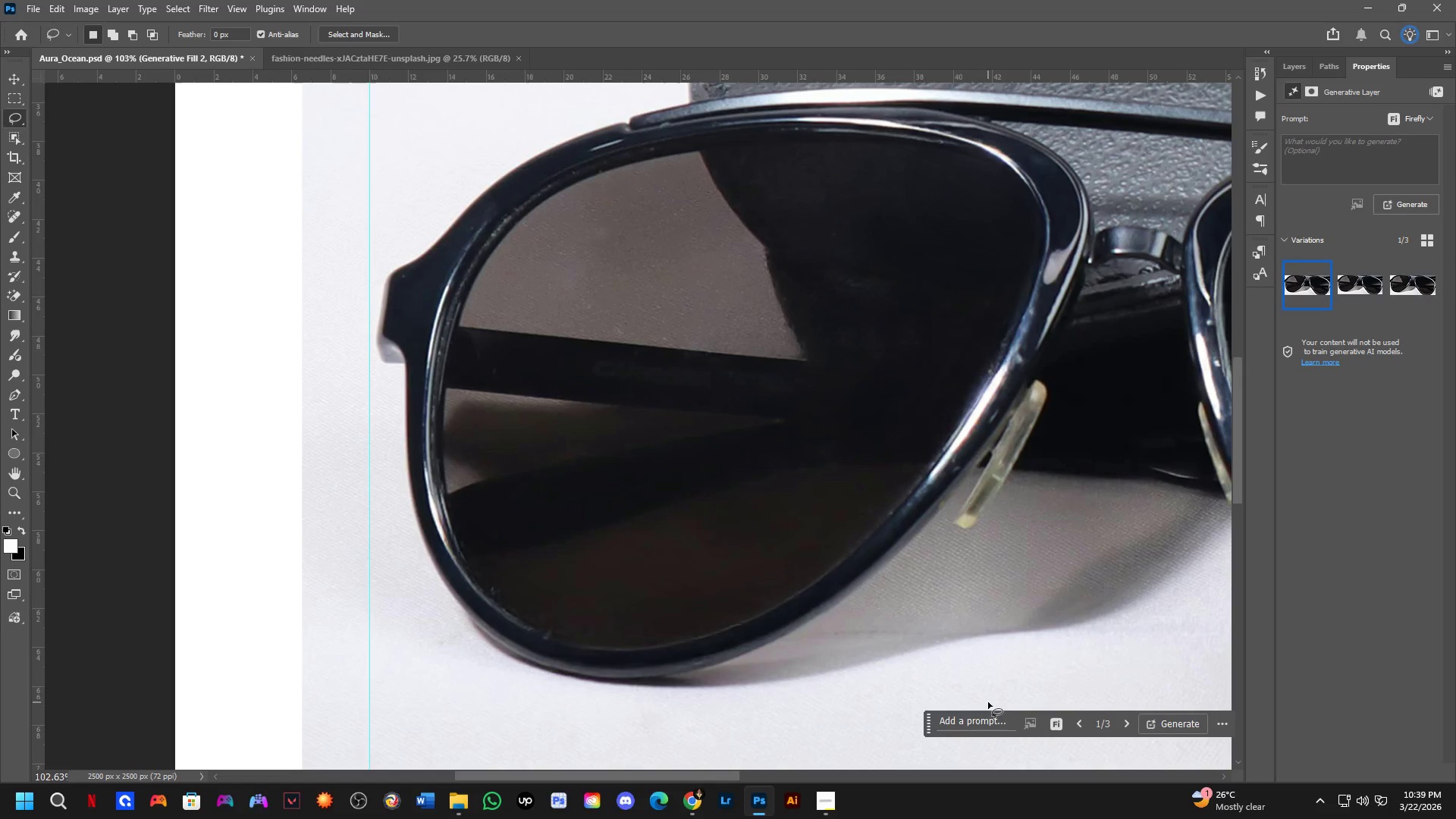 
wait(23.19)
 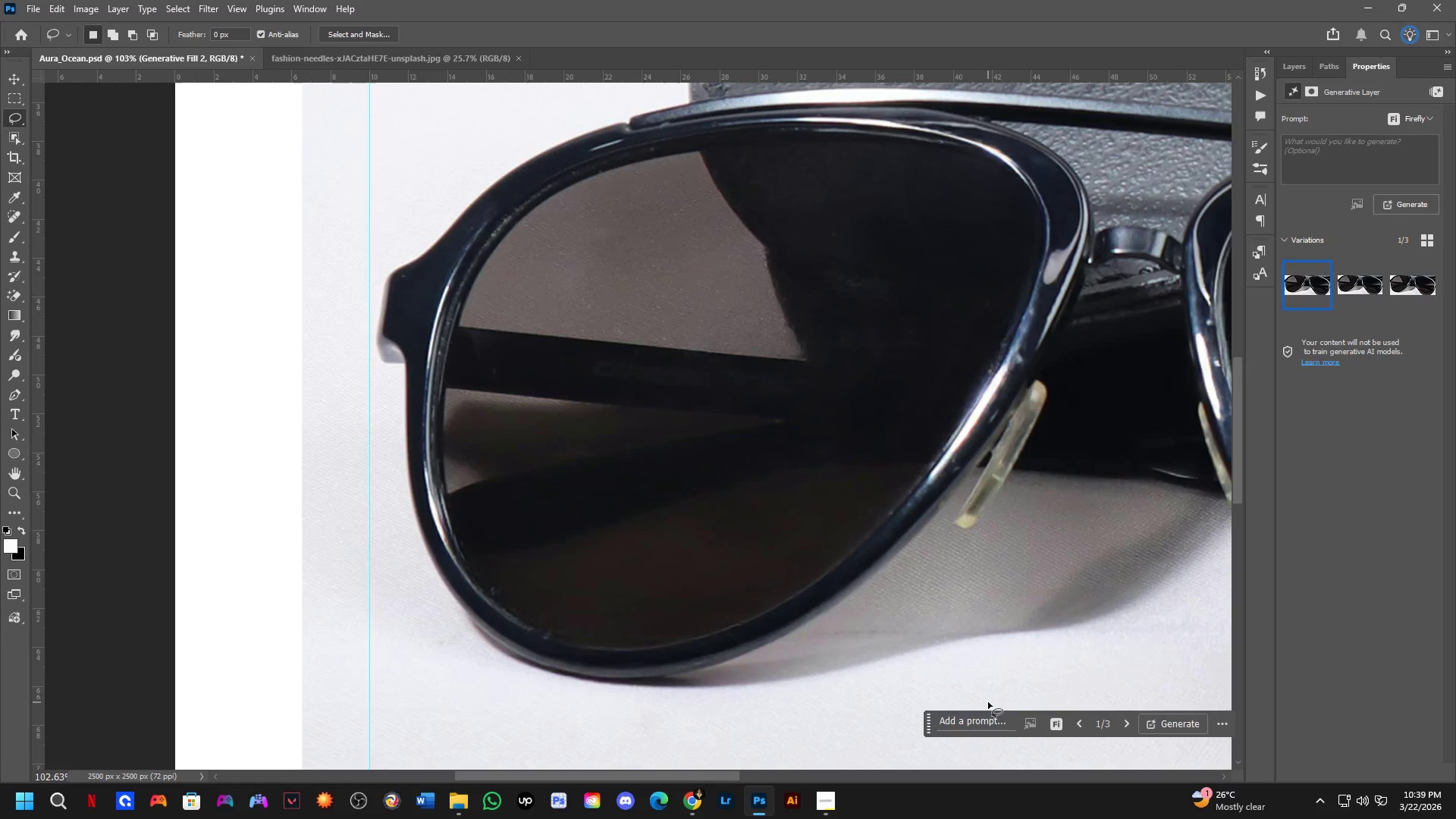 
key(Shift+ShiftLeft)
 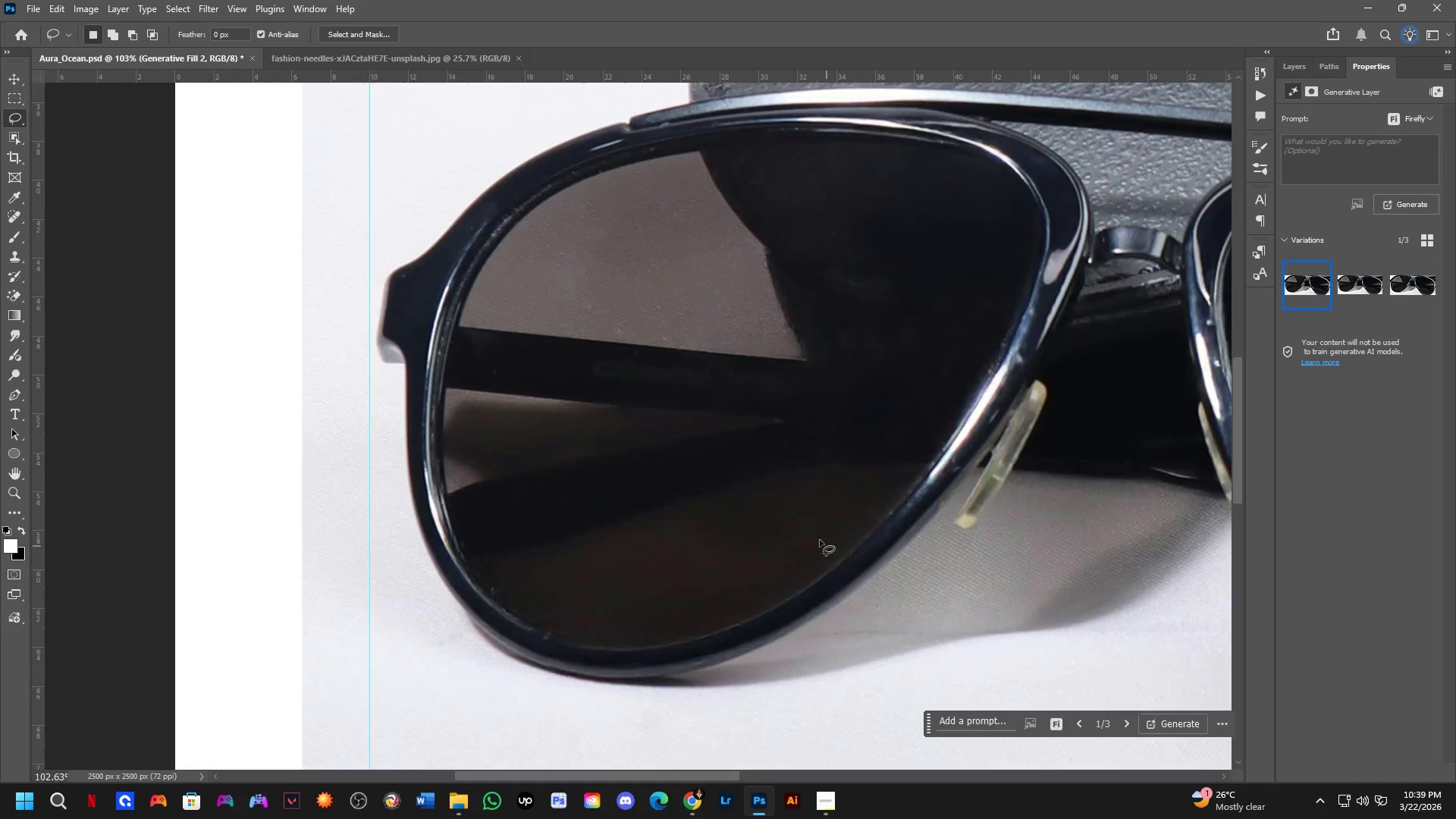 
scroll: coordinate [801, 519], scroll_direction: down, amount: 4.0
 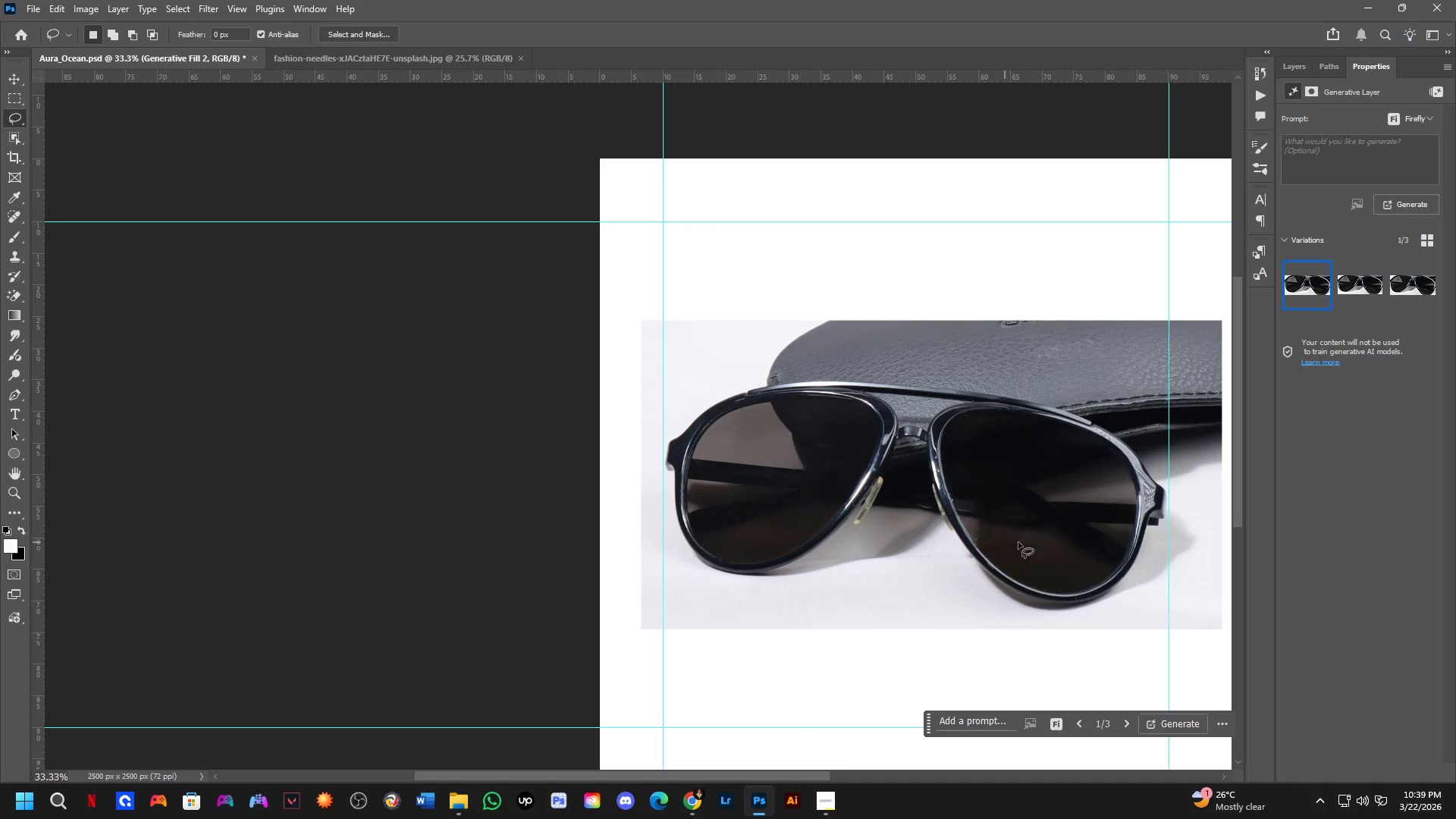 
hold_key(key=Space, duration=0.48)
 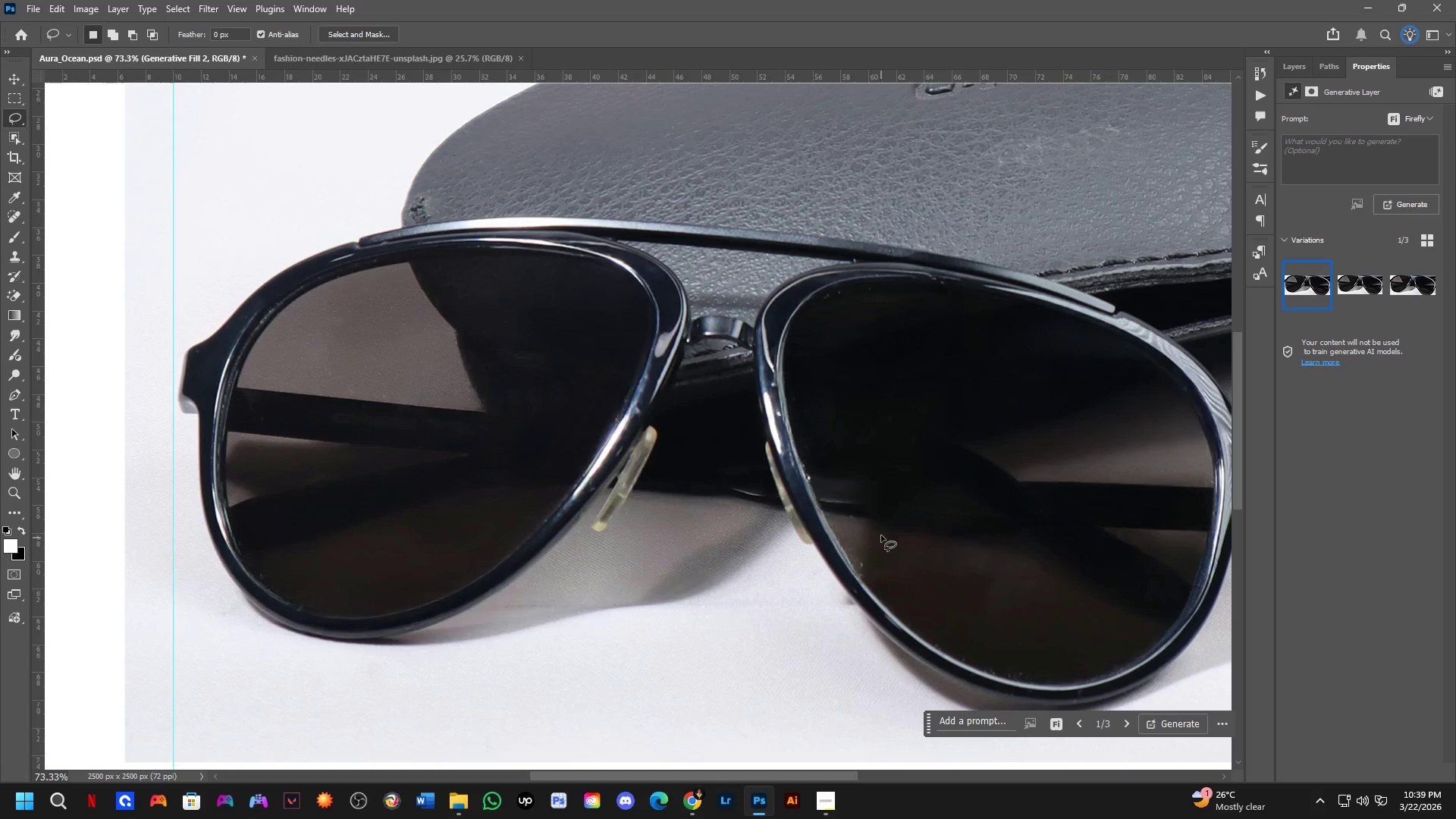 
left_click_drag(start_coordinate=[989, 543], to_coordinate=[885, 568])
 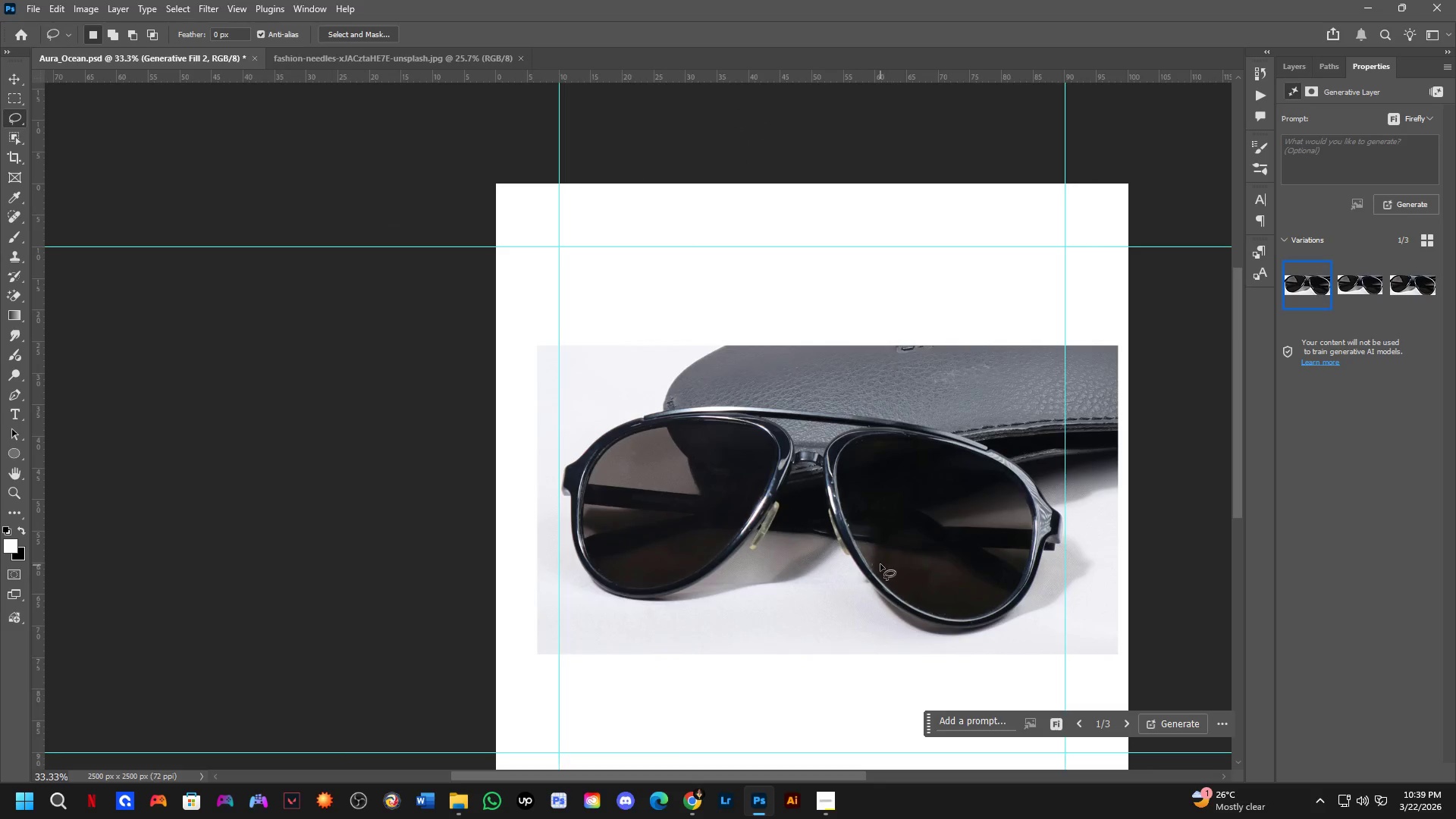 
key(Shift+ShiftLeft)
 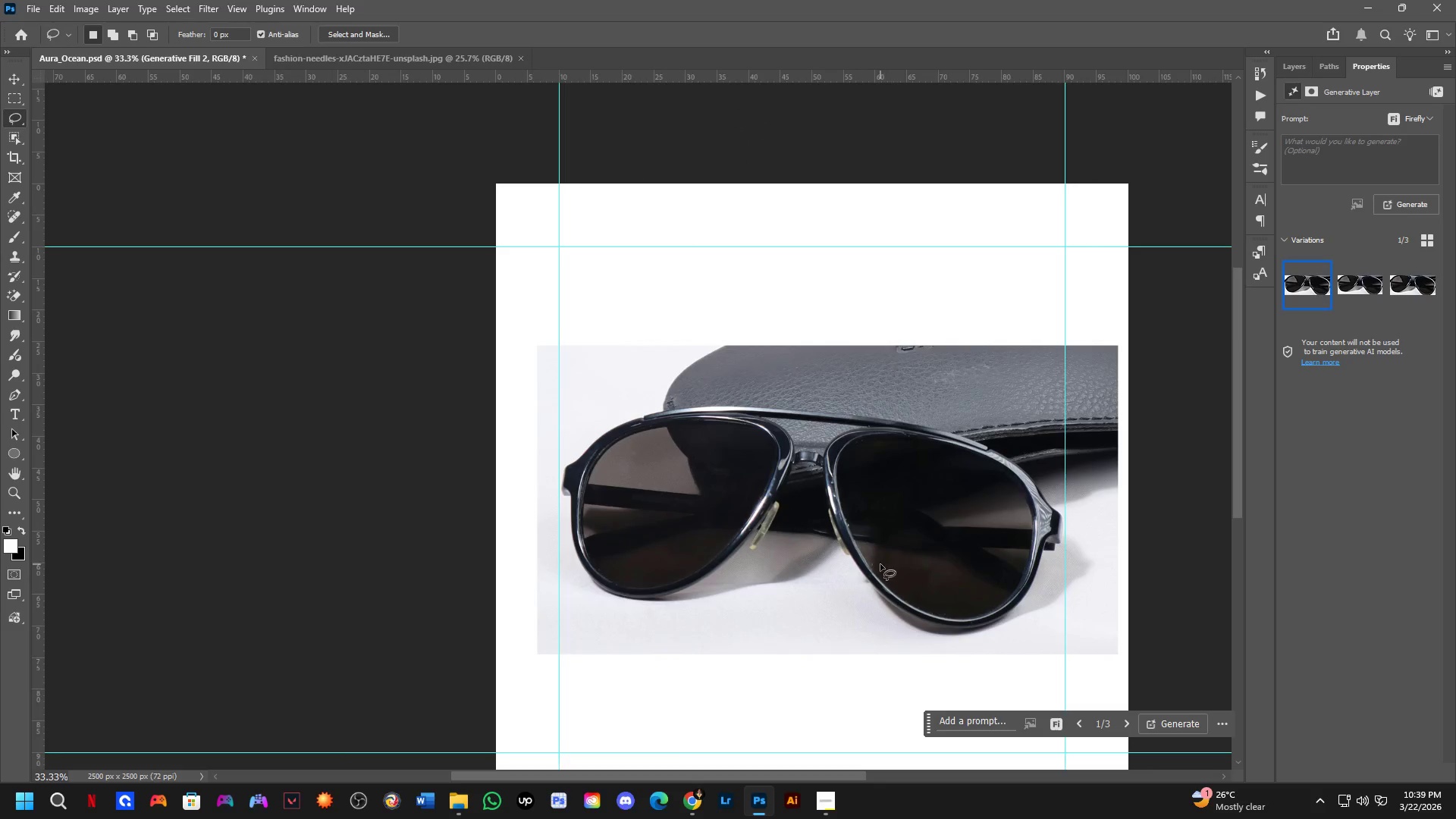 
scroll: coordinate [880, 564], scroll_direction: up, amount: 3.0
 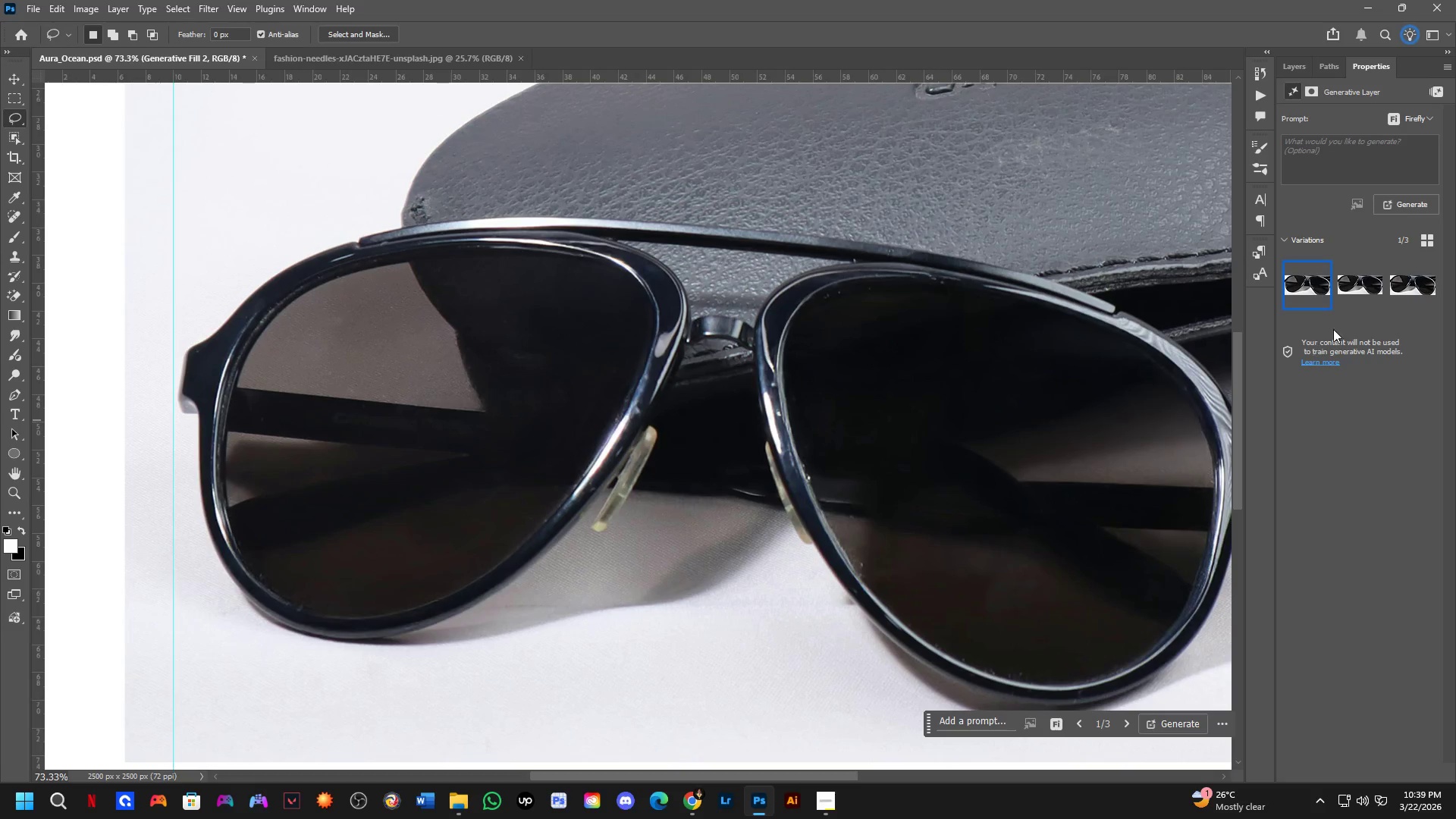 
left_click([1352, 290])
 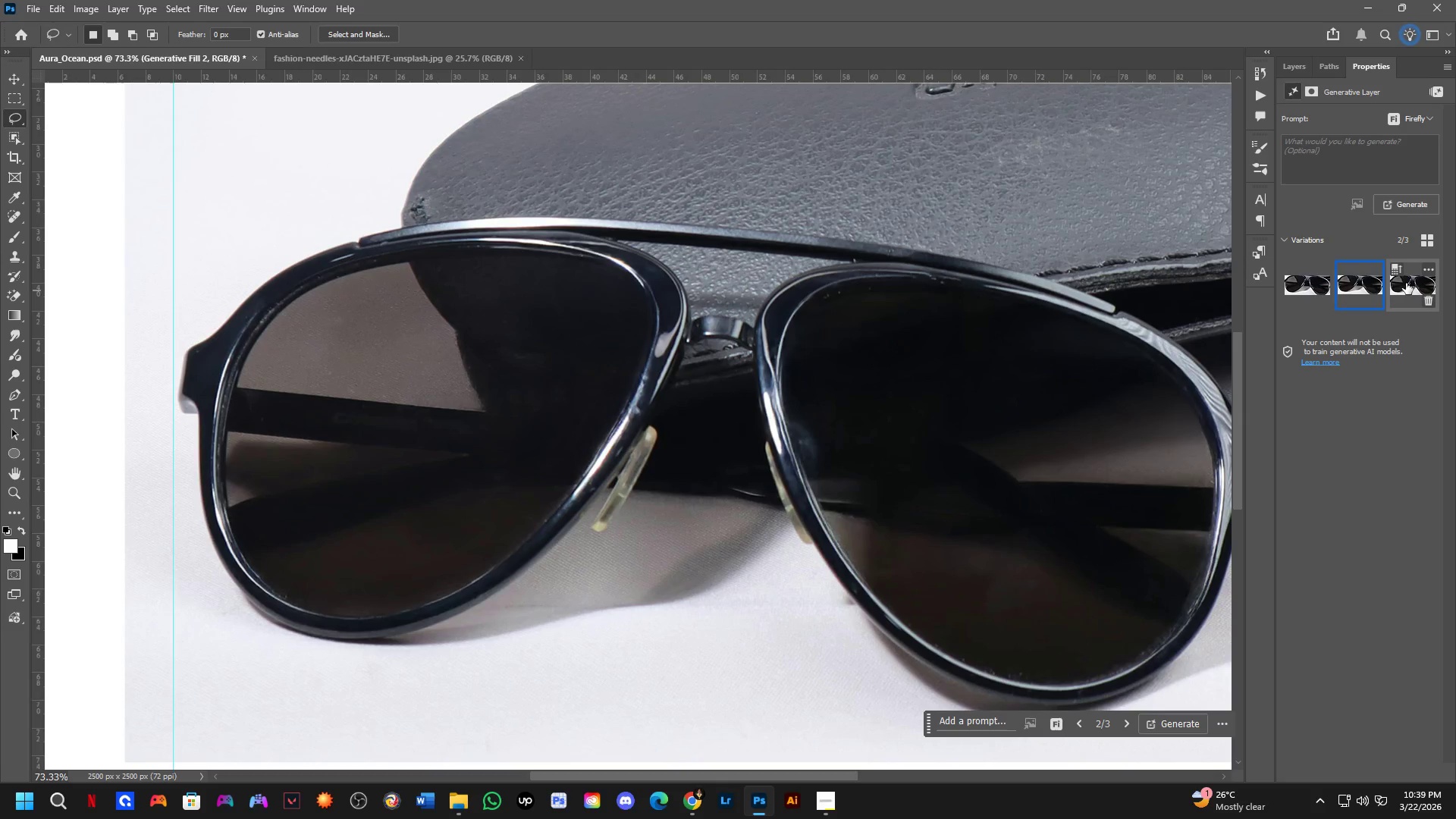 
left_click([1401, 279])
 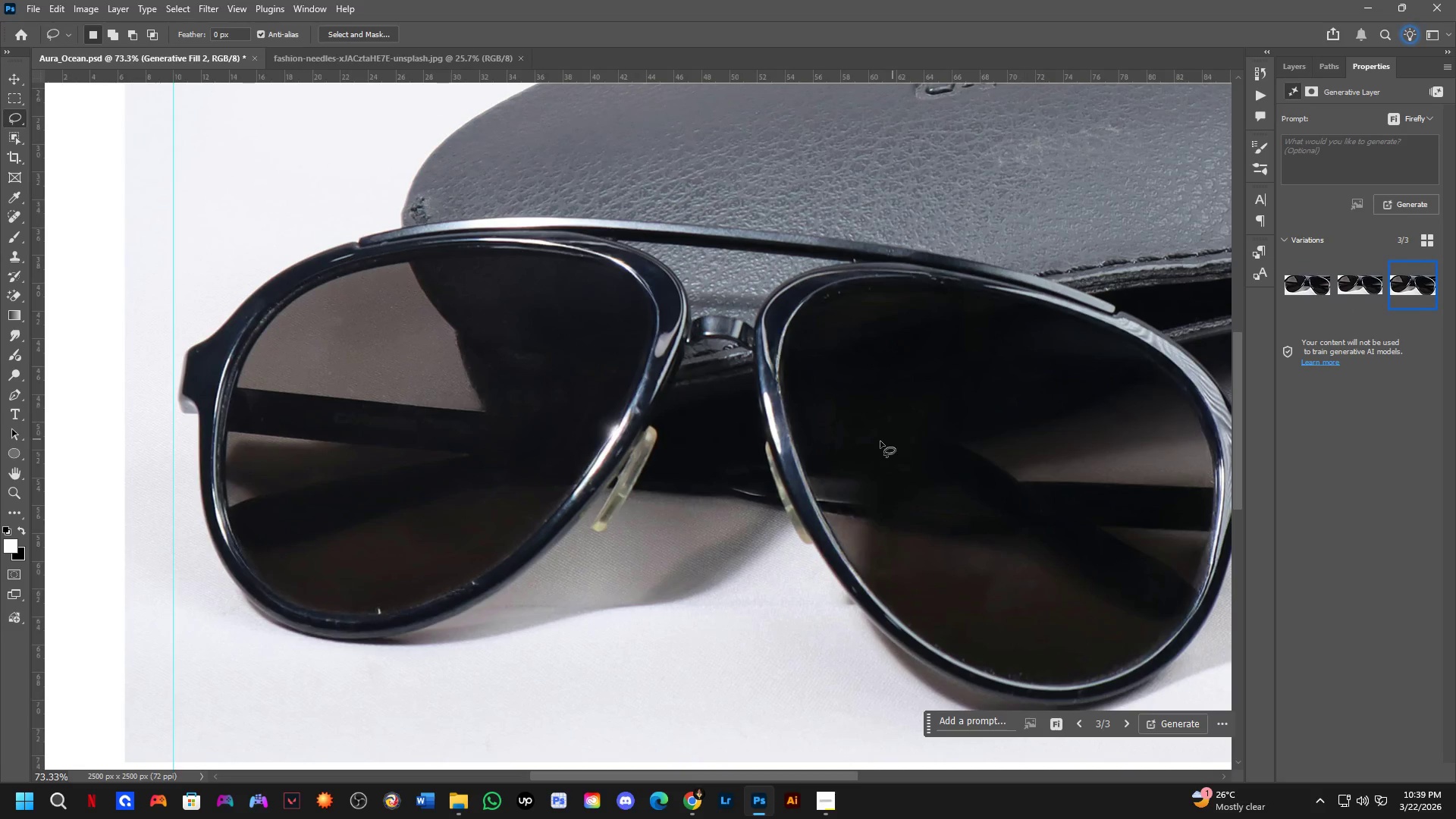 
key(Shift+ShiftLeft)
 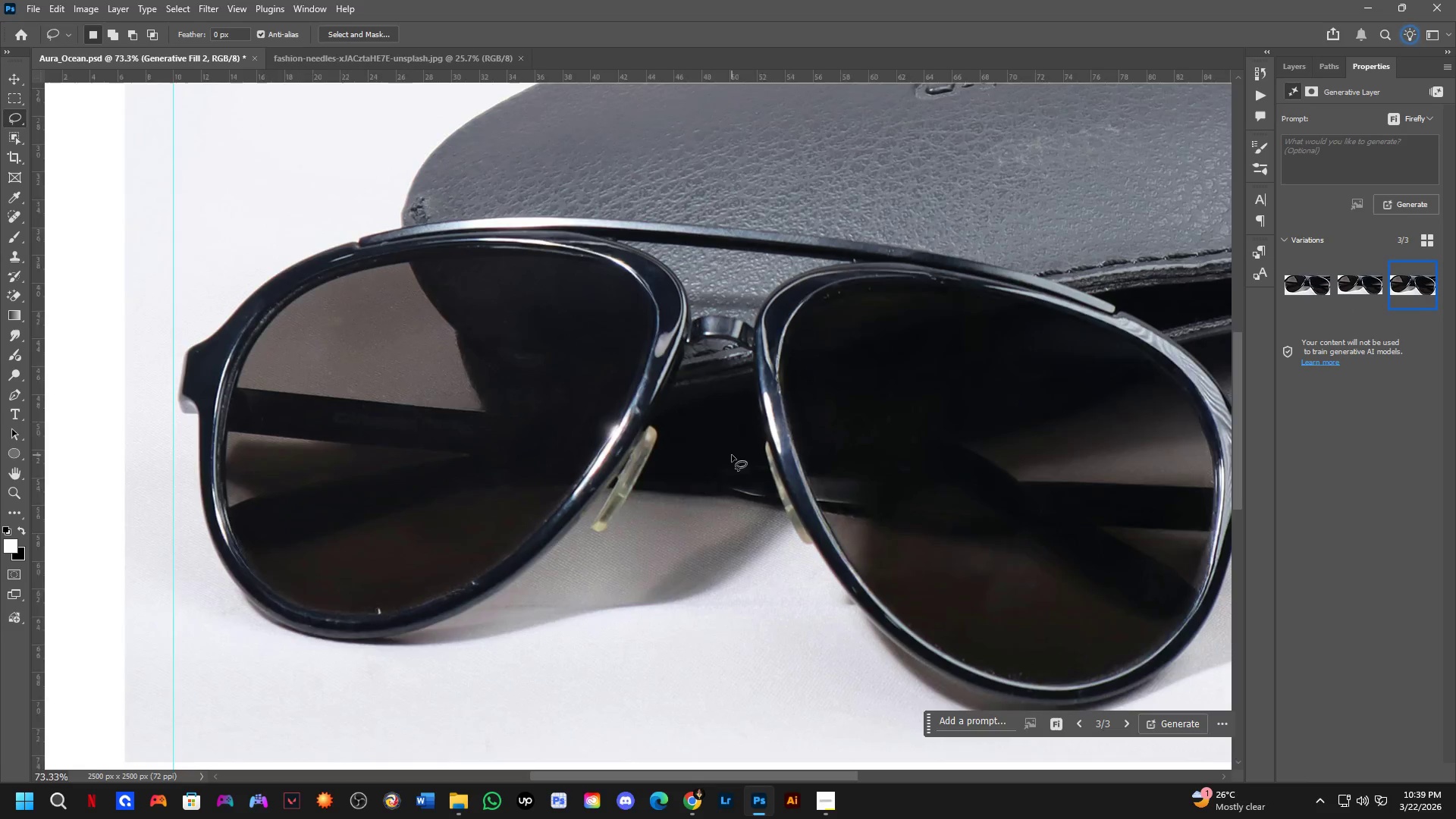 
scroll: coordinate [611, 435], scroll_direction: up, amount: 3.0
 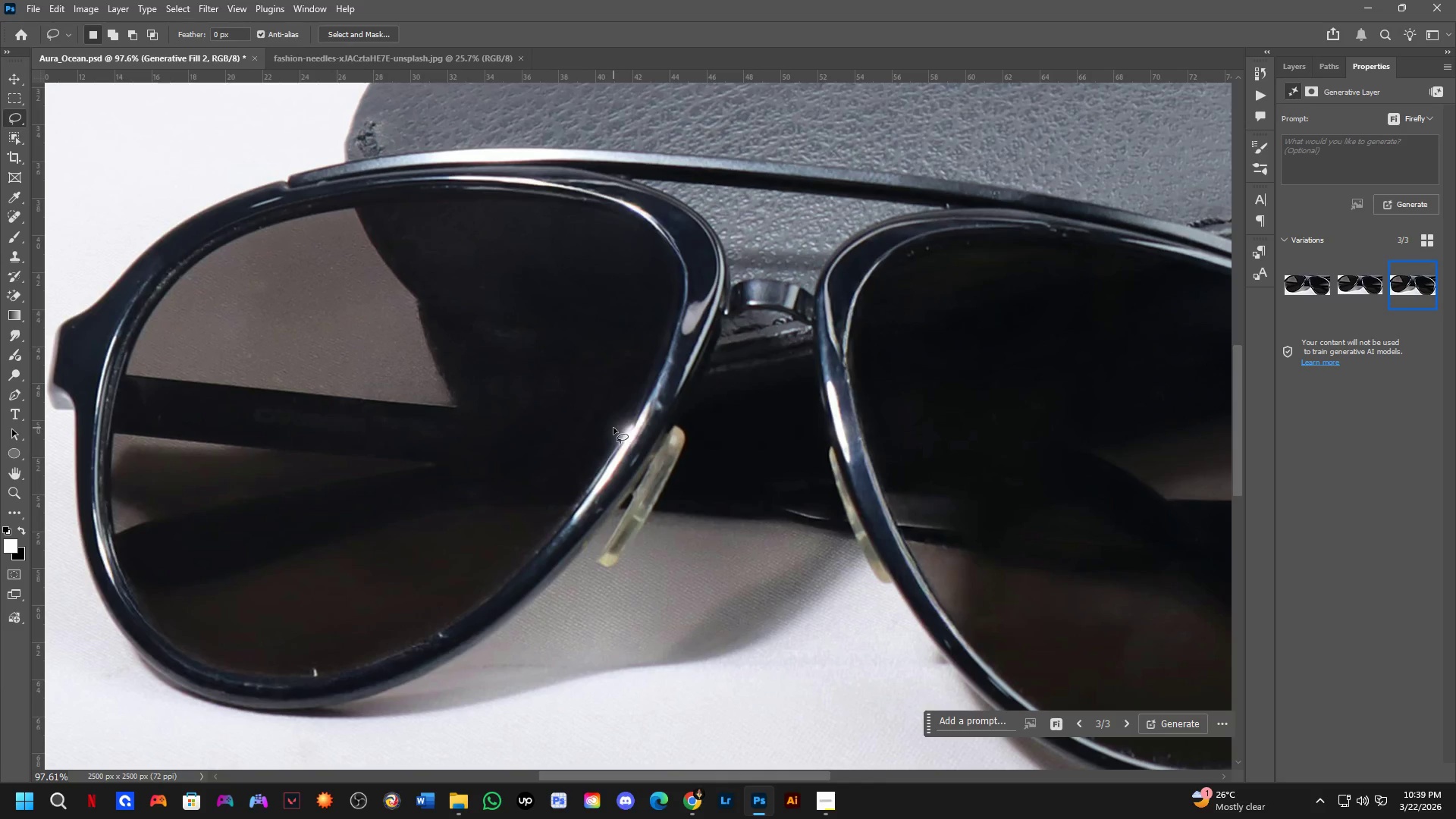 
left_click_drag(start_coordinate=[613, 430], to_coordinate=[664, 394])
 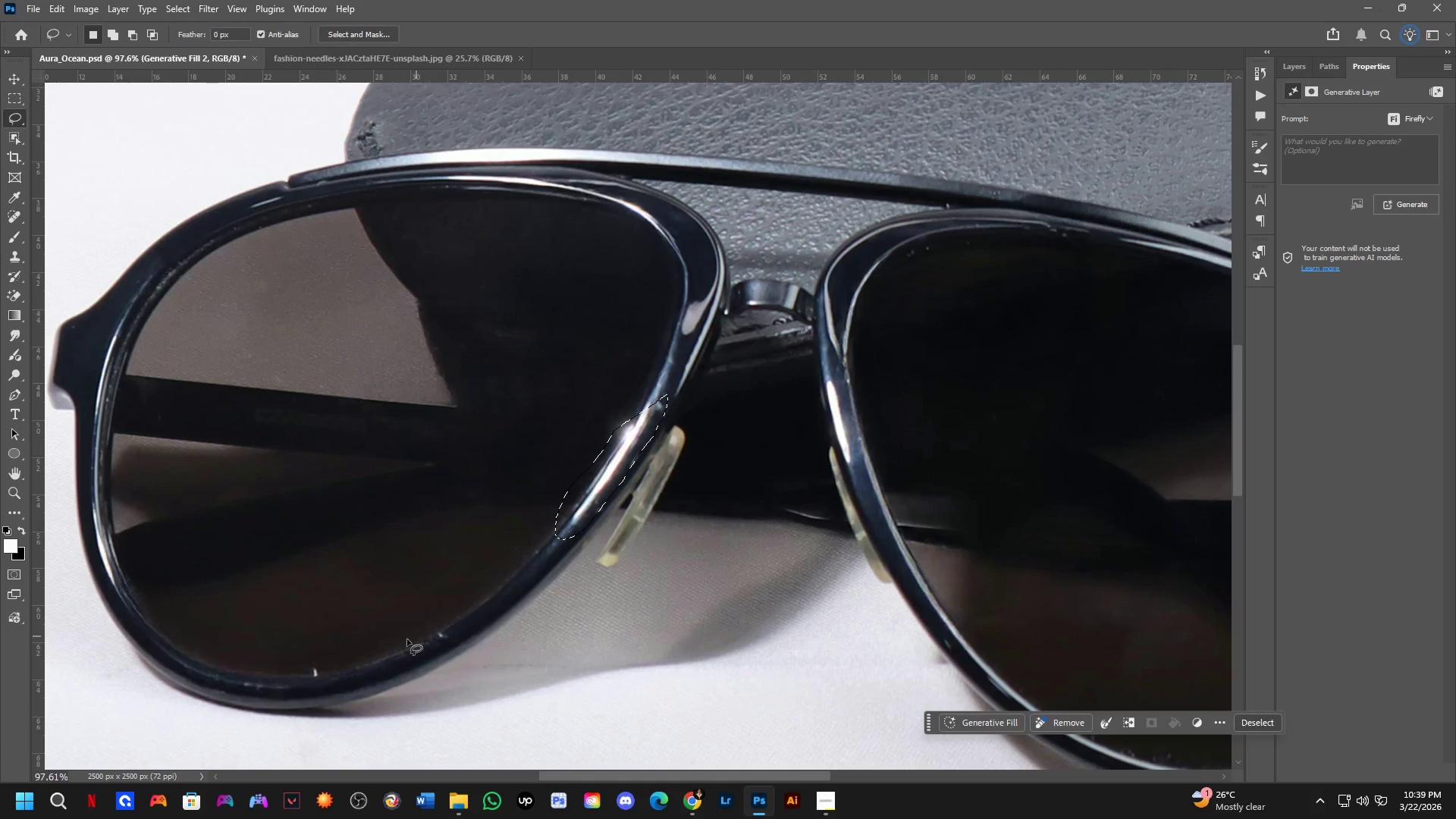 
hold_key(key=ShiftLeft, duration=0.42)
left_click_drag(start_coordinate=[309, 663], to_coordinate=[340, 657])
 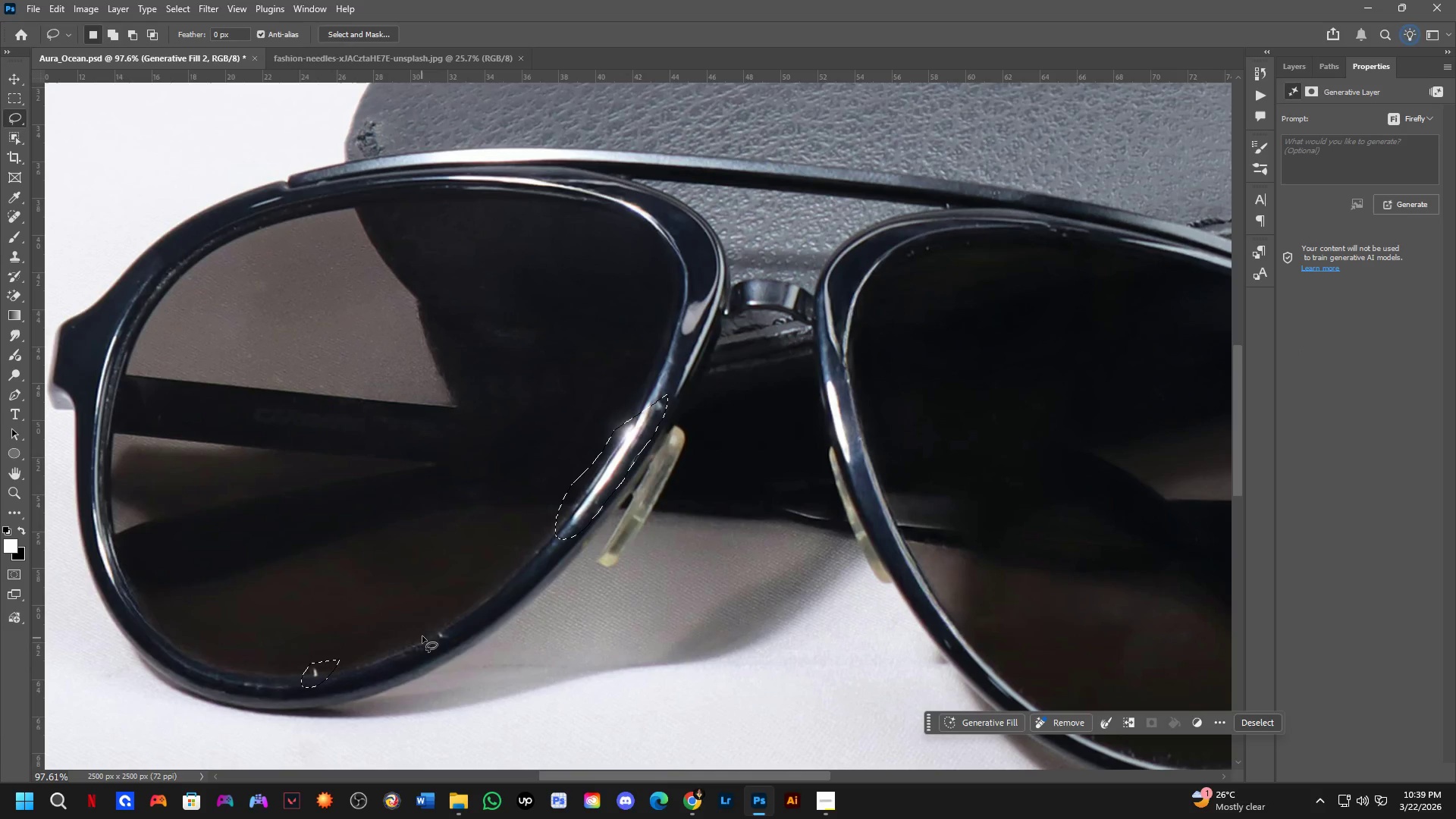 
hold_key(key=ShiftLeft, duration=0.33)
left_click_drag(start_coordinate=[433, 623], to_coordinate=[472, 608])
 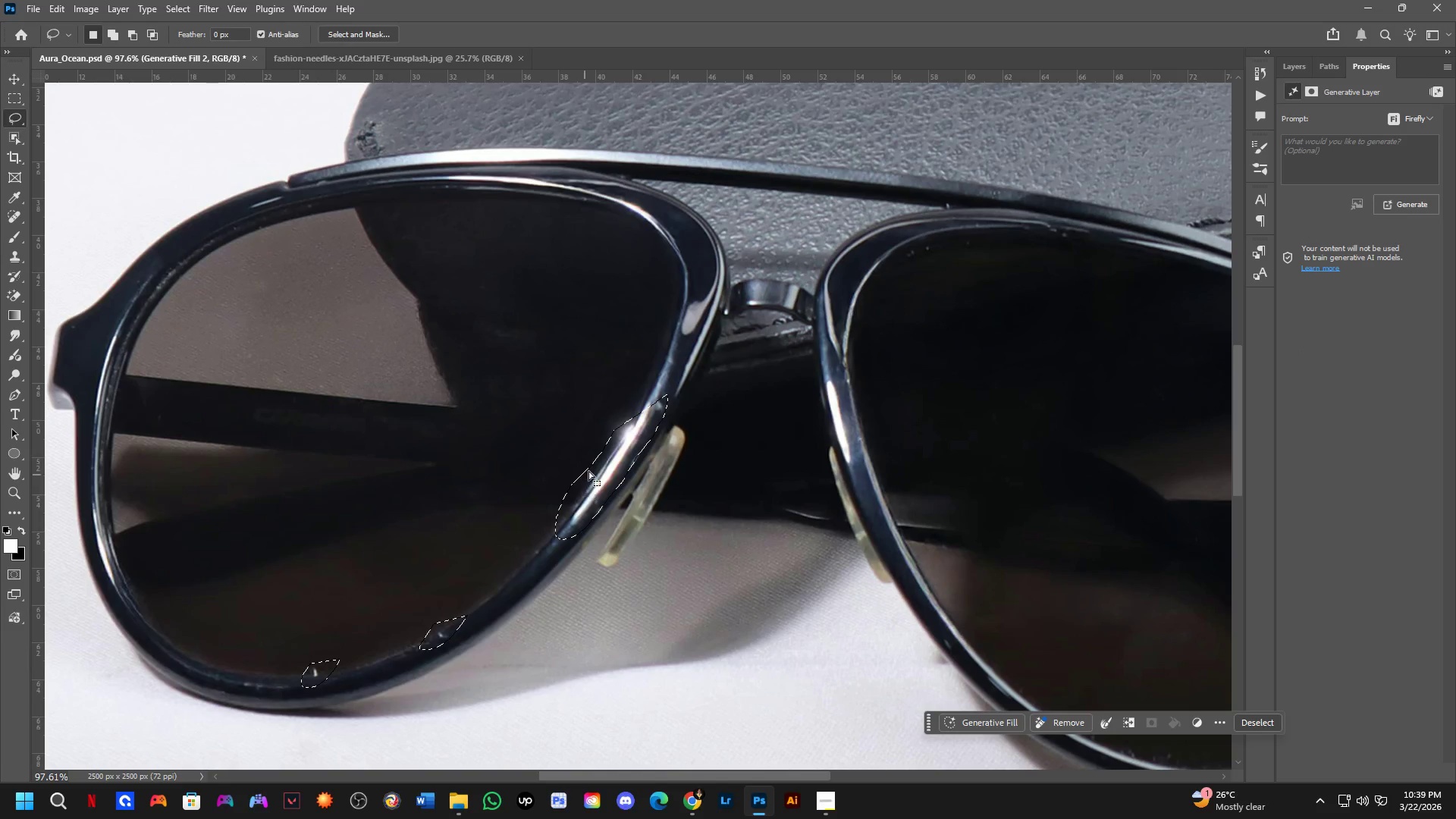 
hold_key(key=ShiftLeft, duration=0.41)
left_click_drag(start_coordinate=[639, 391], to_coordinate=[670, 399])
 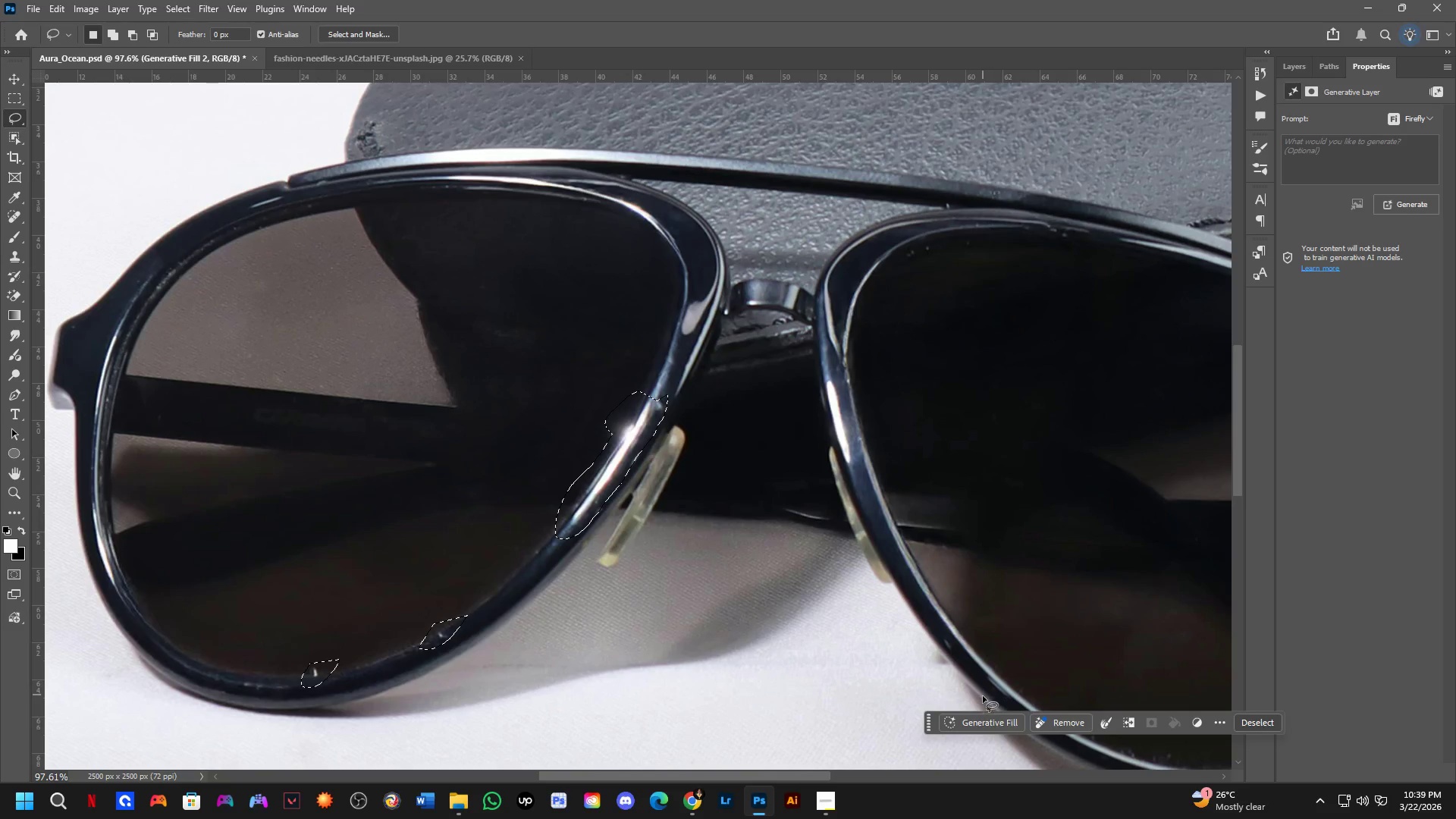 
left_click_drag(start_coordinate=[987, 723], to_coordinate=[987, 730])
 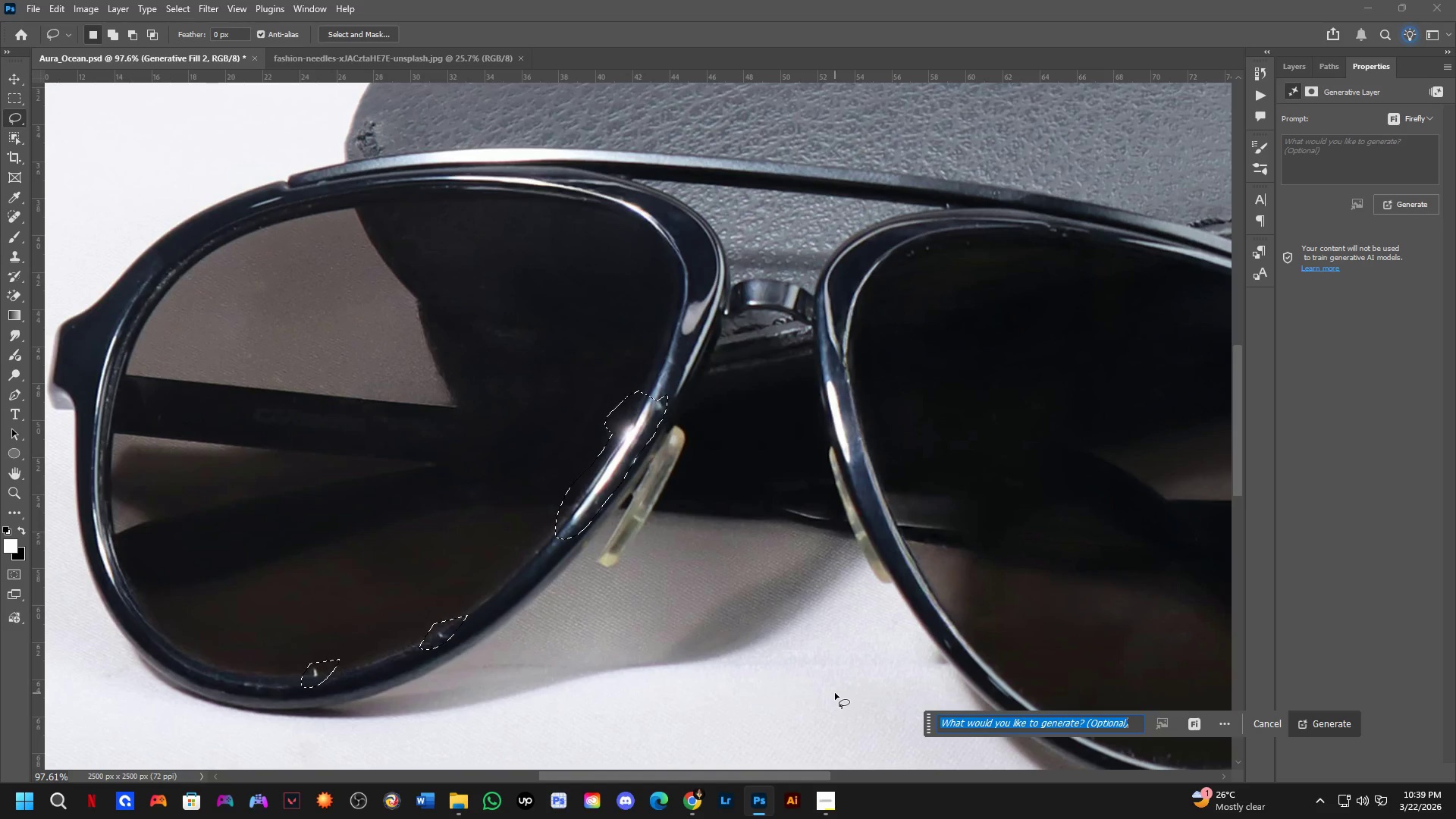 
key(NumpadEnter)
 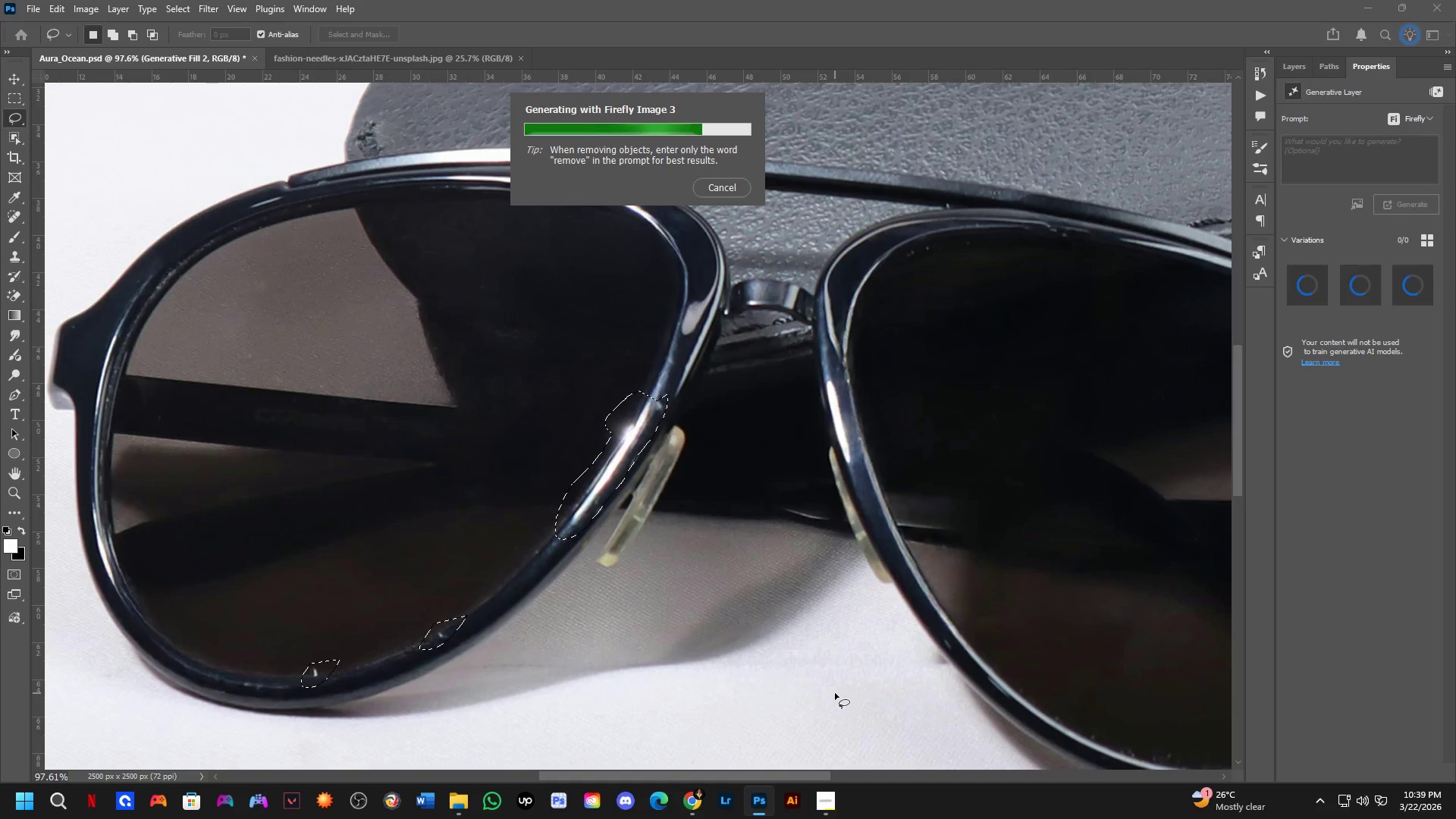 
wait(16.81)
 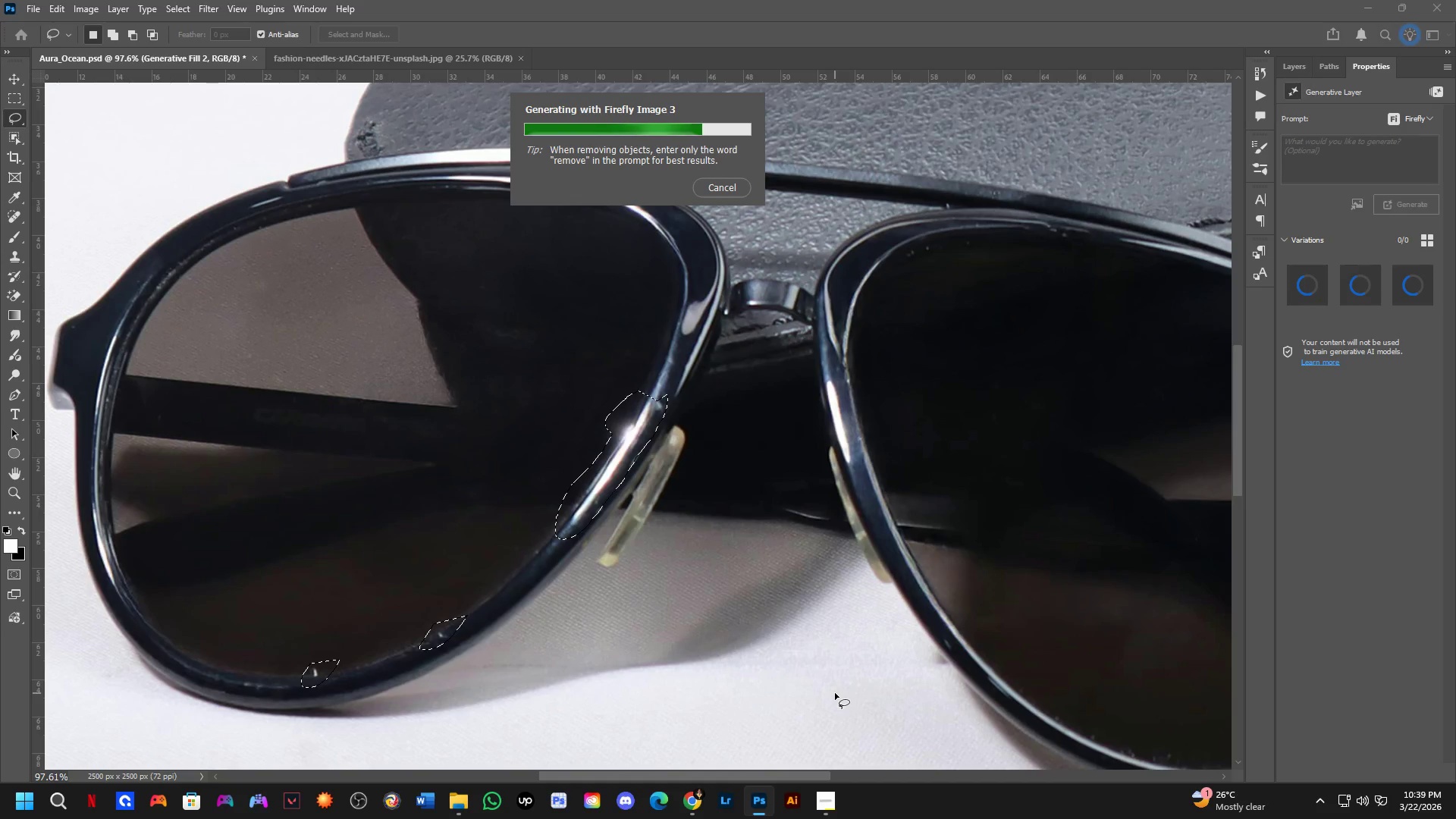 
scroll: coordinate [815, 459], scroll_direction: down, amount: 9.0
 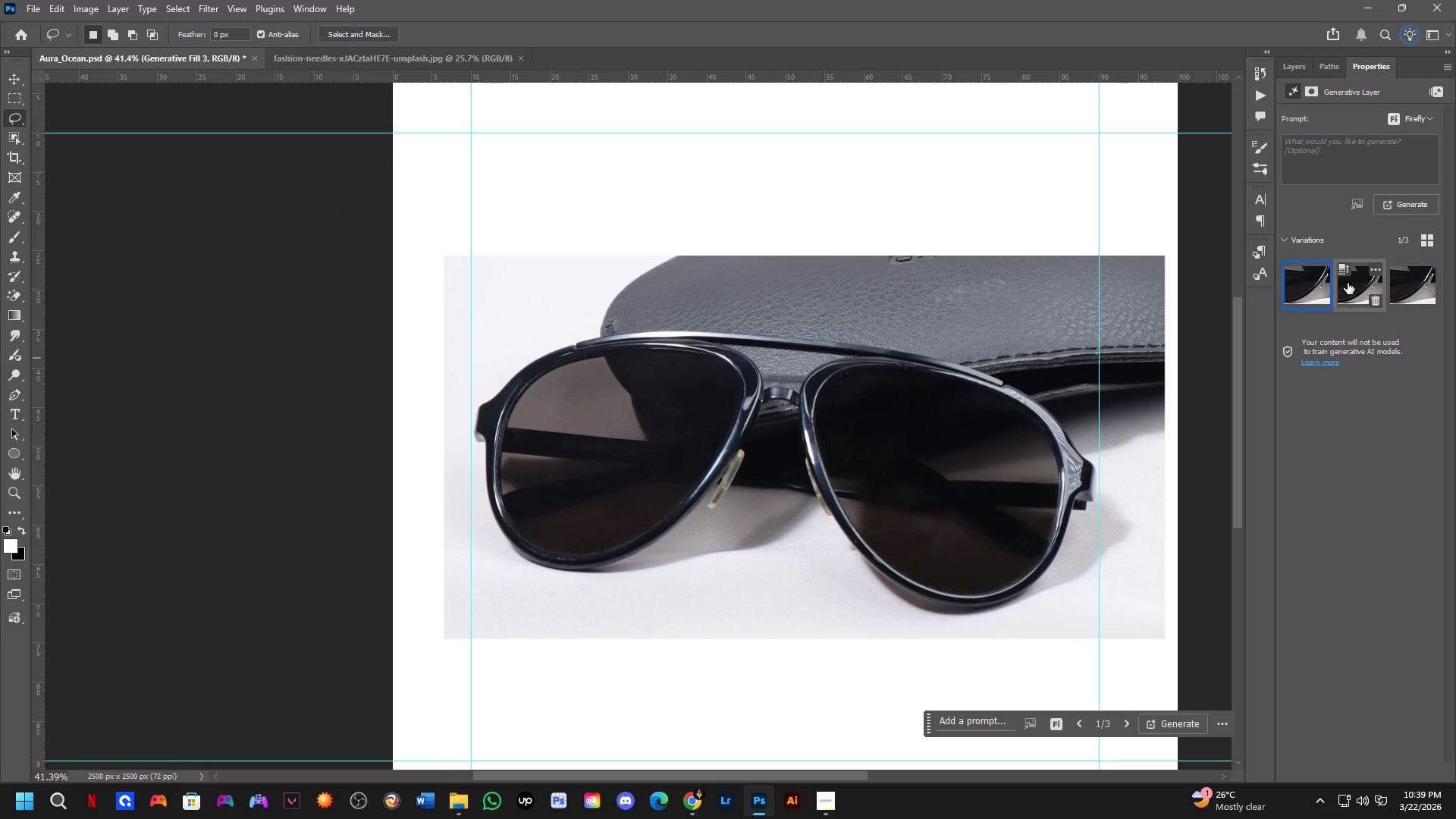 
double_click([1406, 307])
 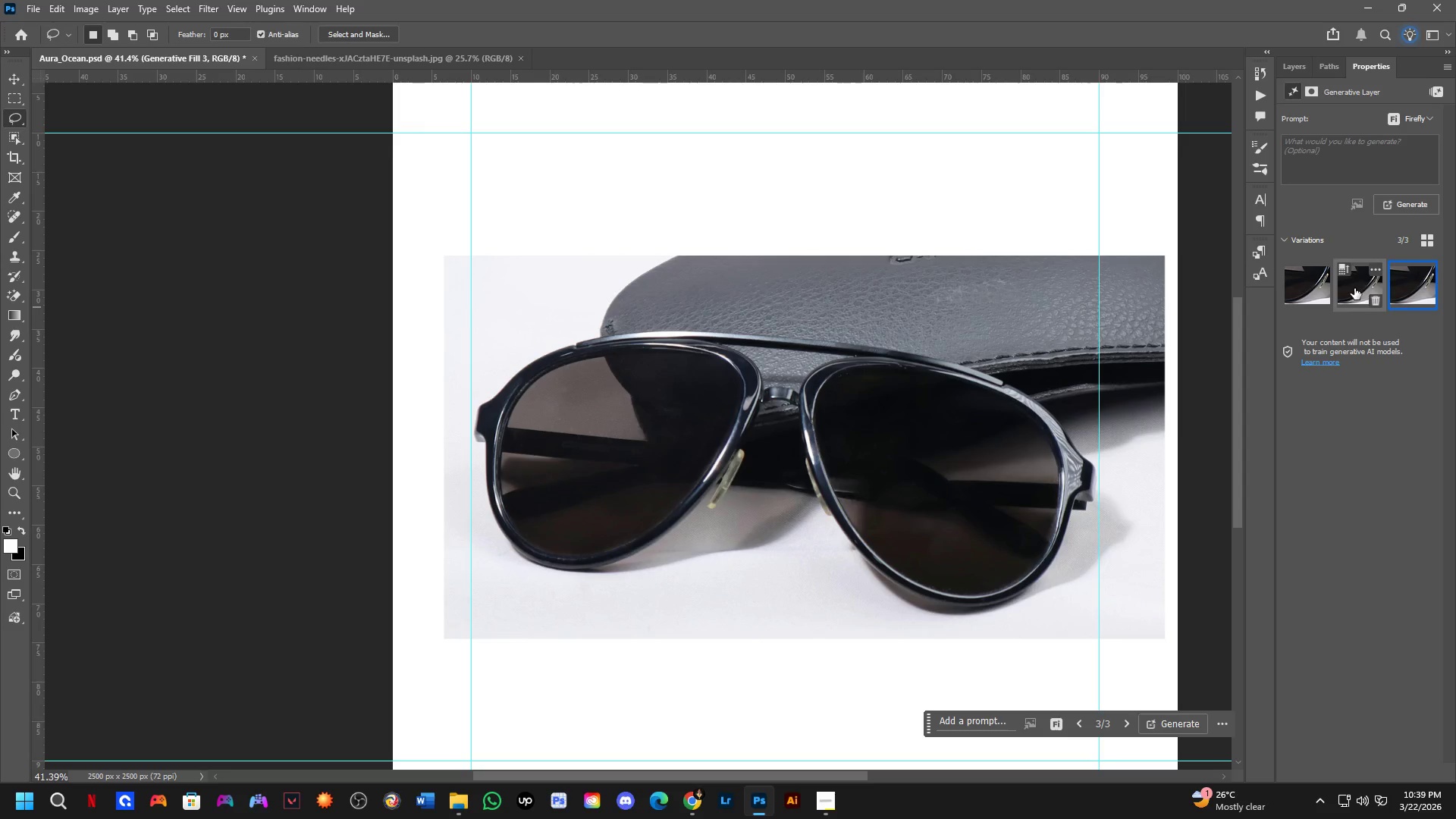 
left_click([1354, 287])
 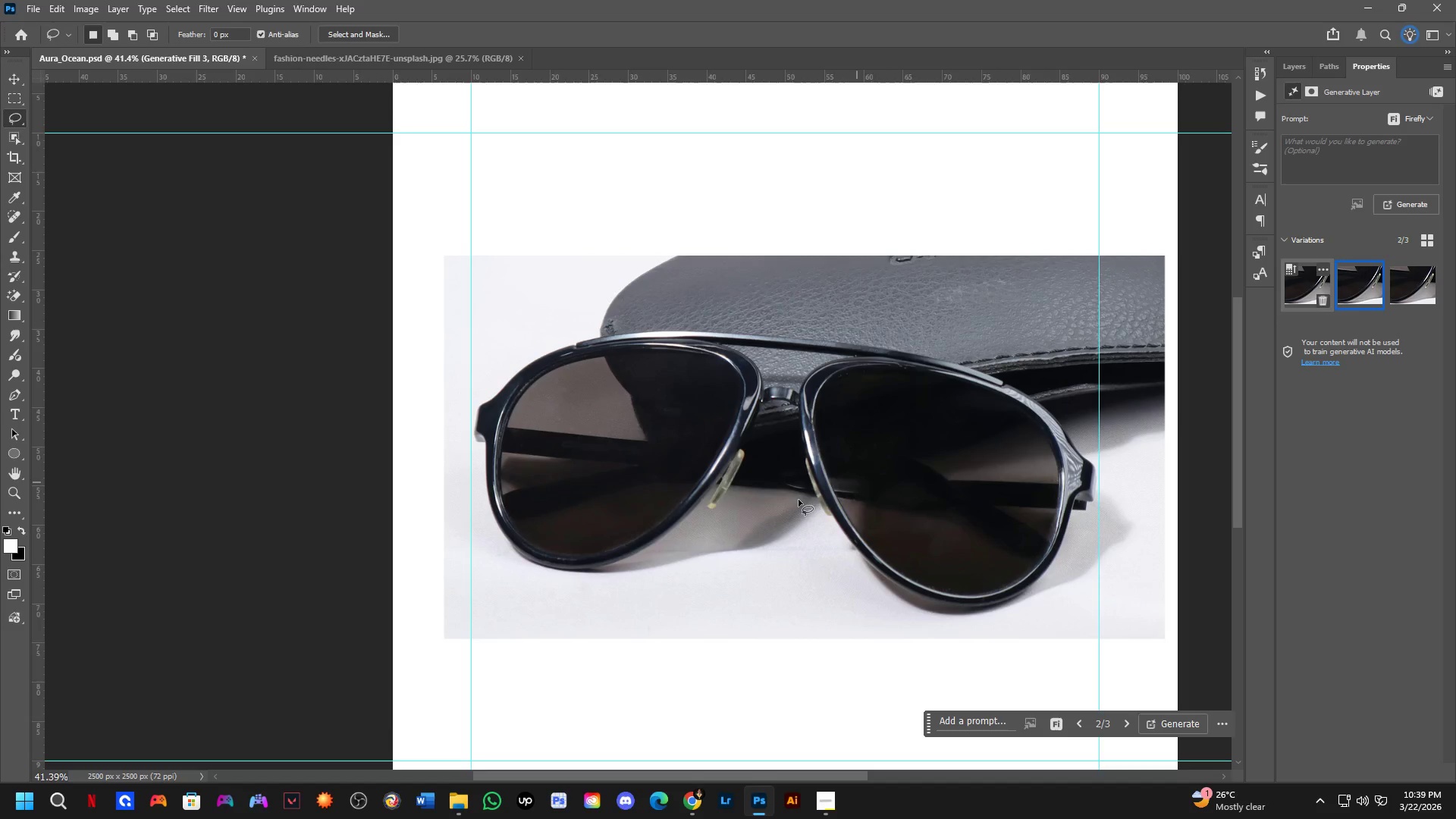 
scroll: coordinate [1003, 356], scroll_direction: up, amount: 7.0
 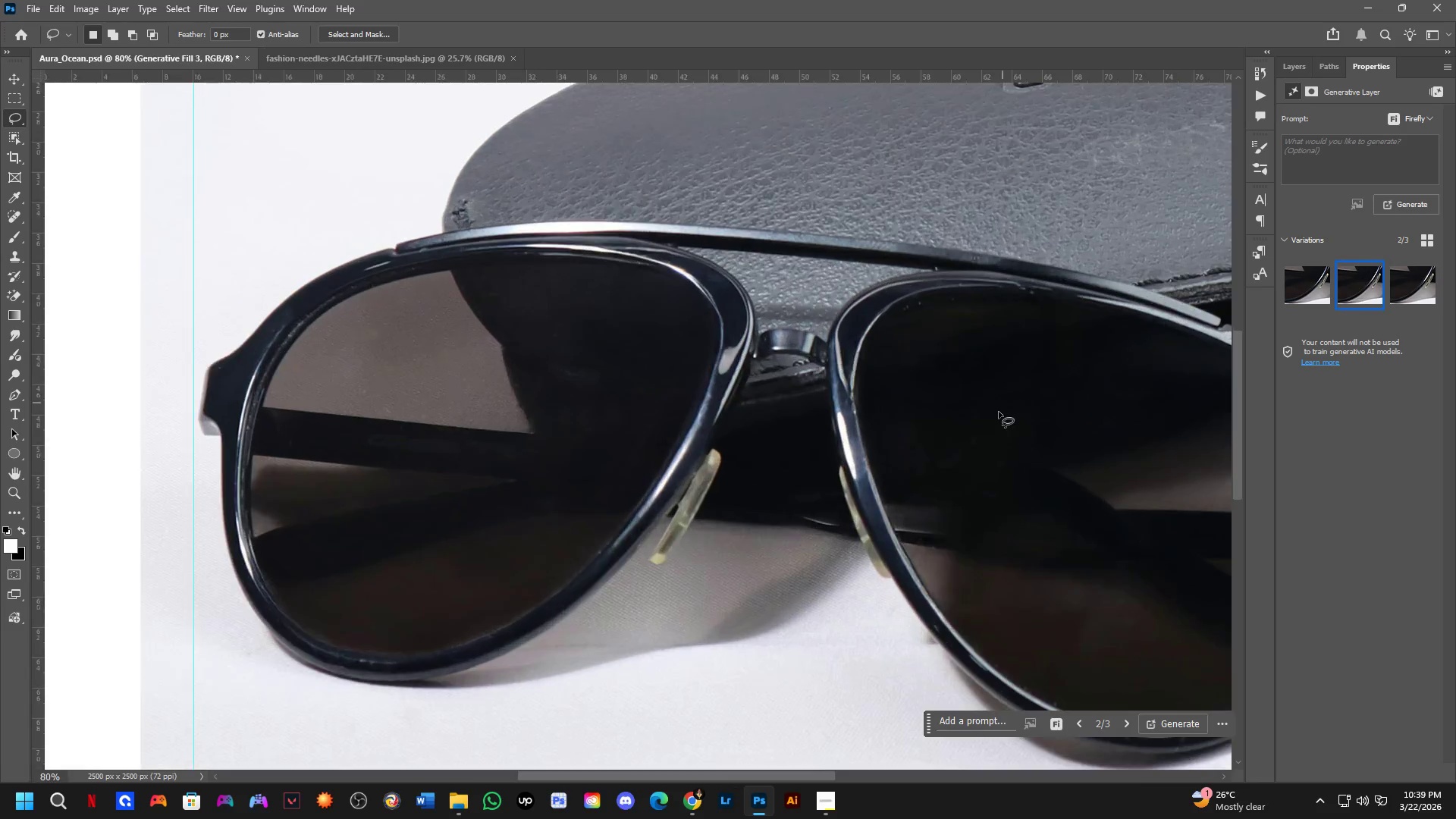 
hold_key(key=Space, duration=0.52)
 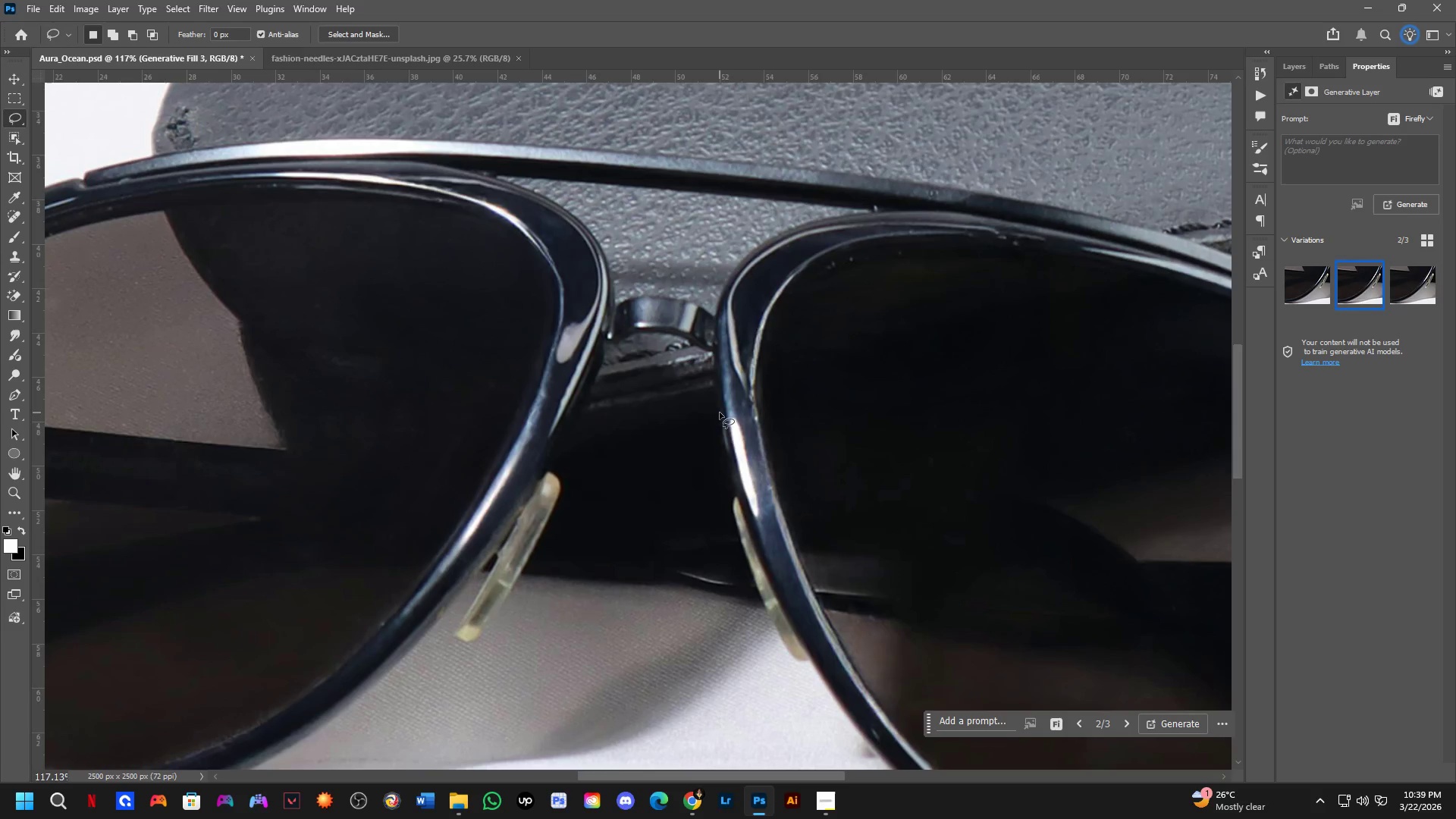 
left_click_drag(start_coordinate=[946, 430], to_coordinate=[861, 437])
 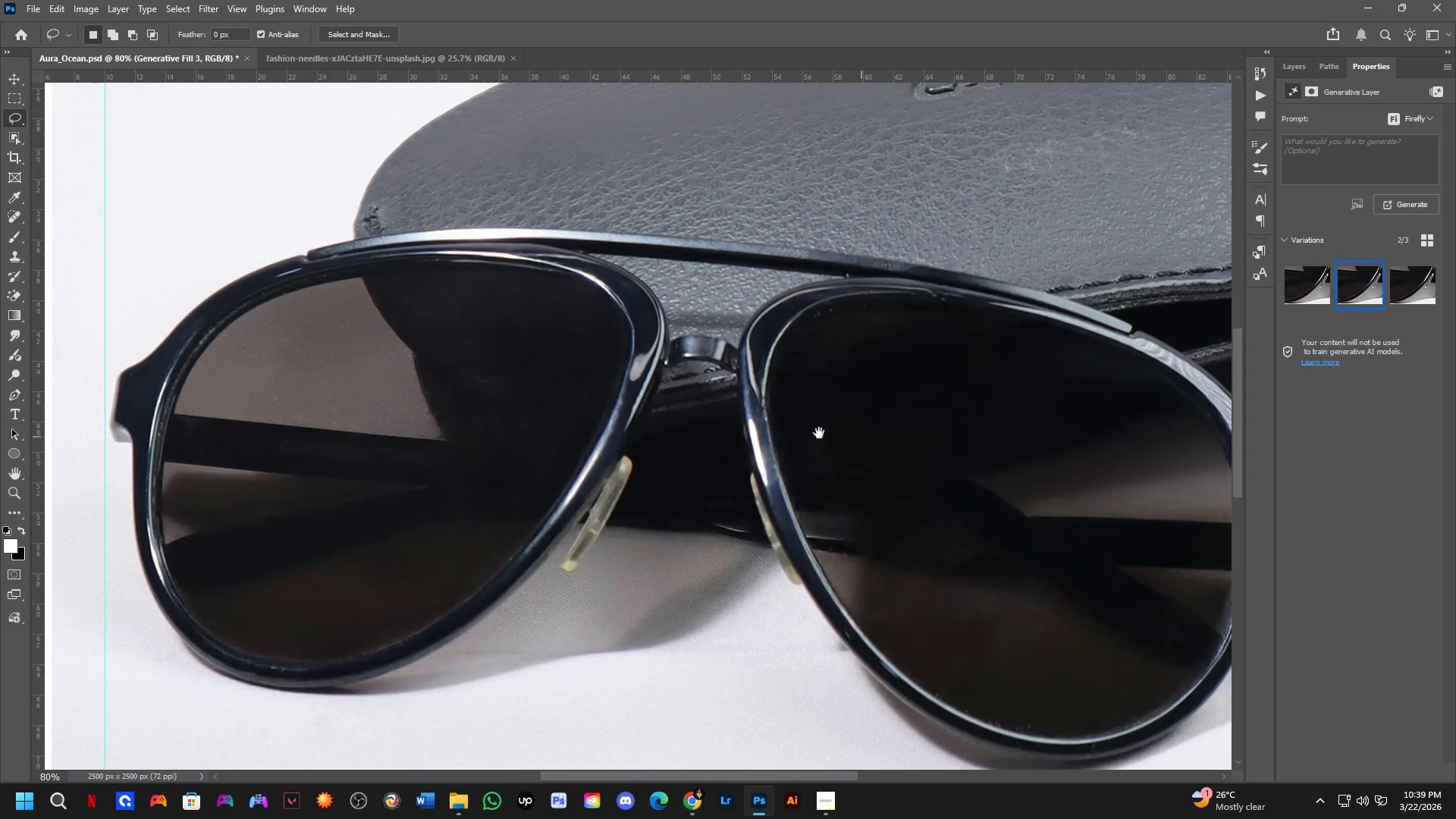 
hold_key(key=Space, duration=28.58)
 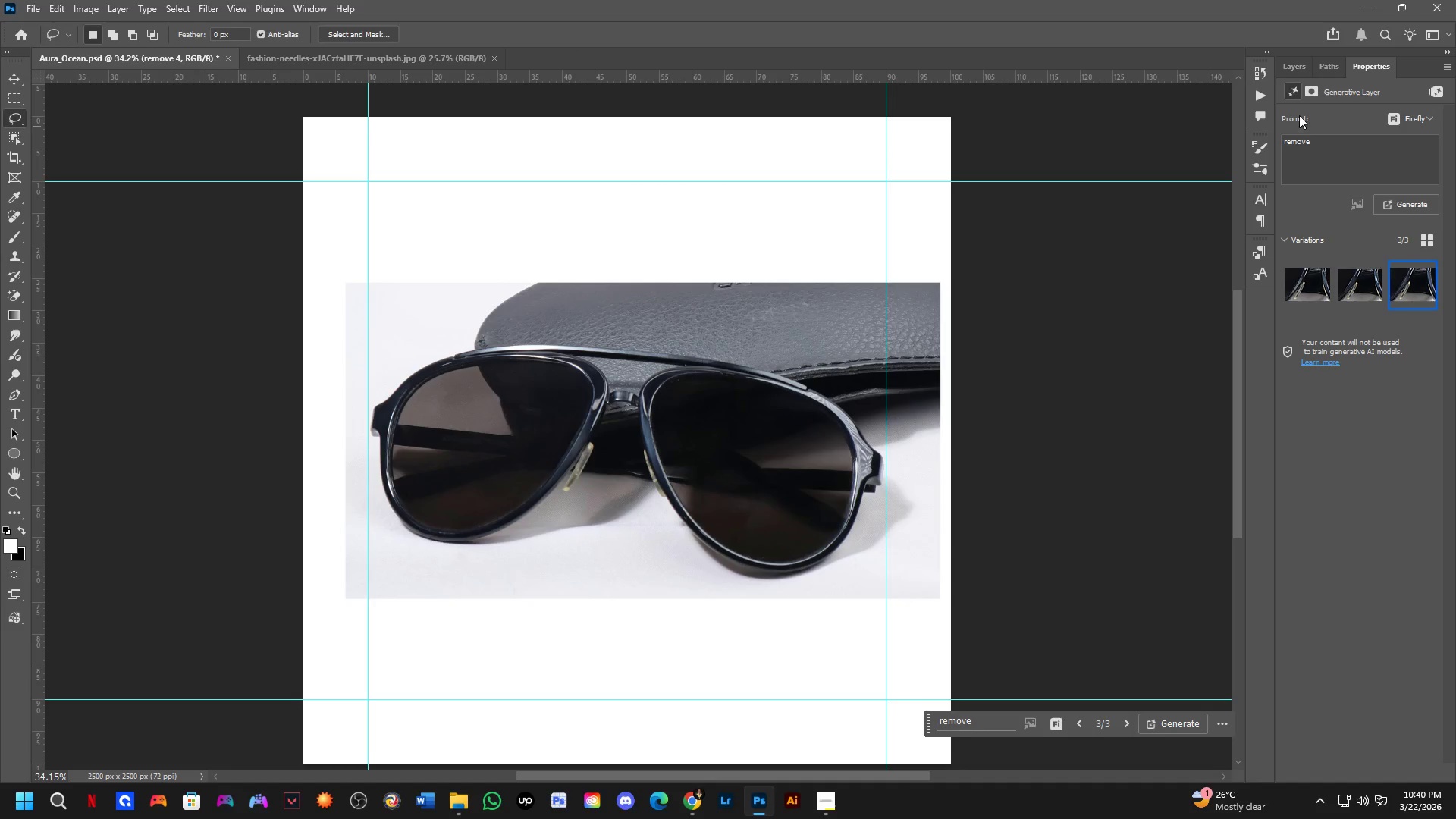 
scroll: coordinate [745, 422], scroll_direction: up, amount: 4.0
 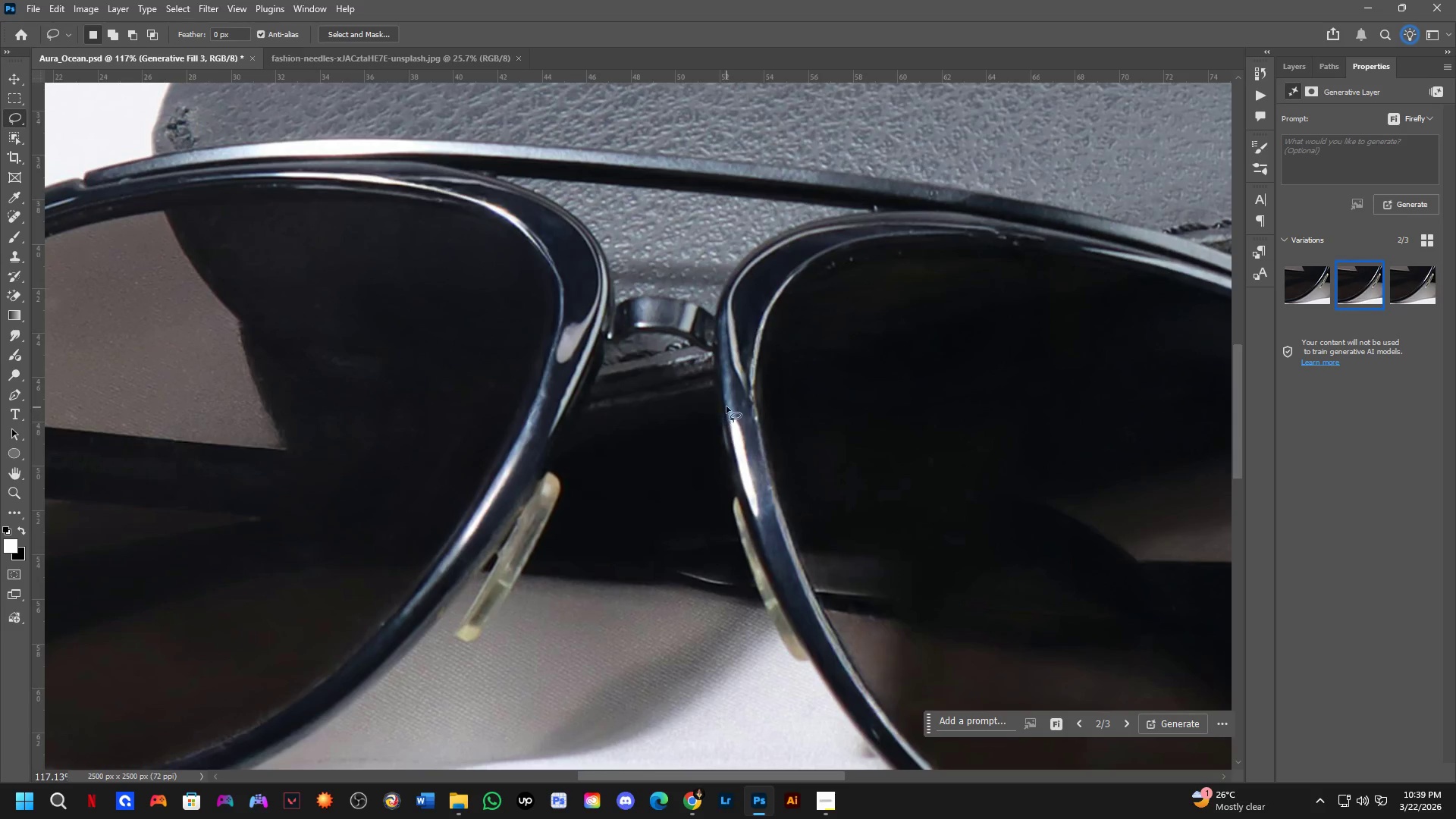 
left_click_drag(start_coordinate=[728, 403], to_coordinate=[736, 376])
 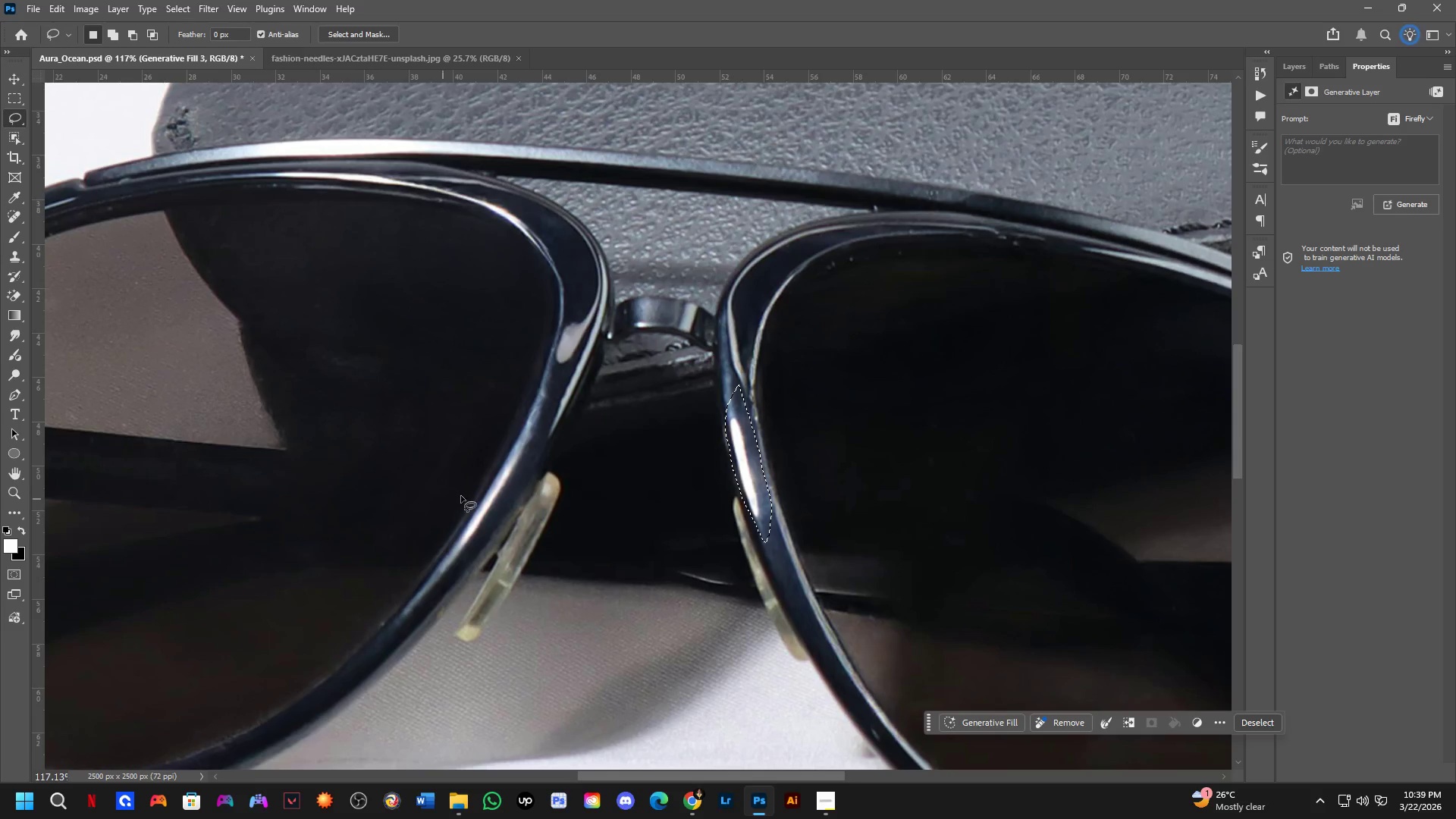 
key(Shift+ShiftLeft)
 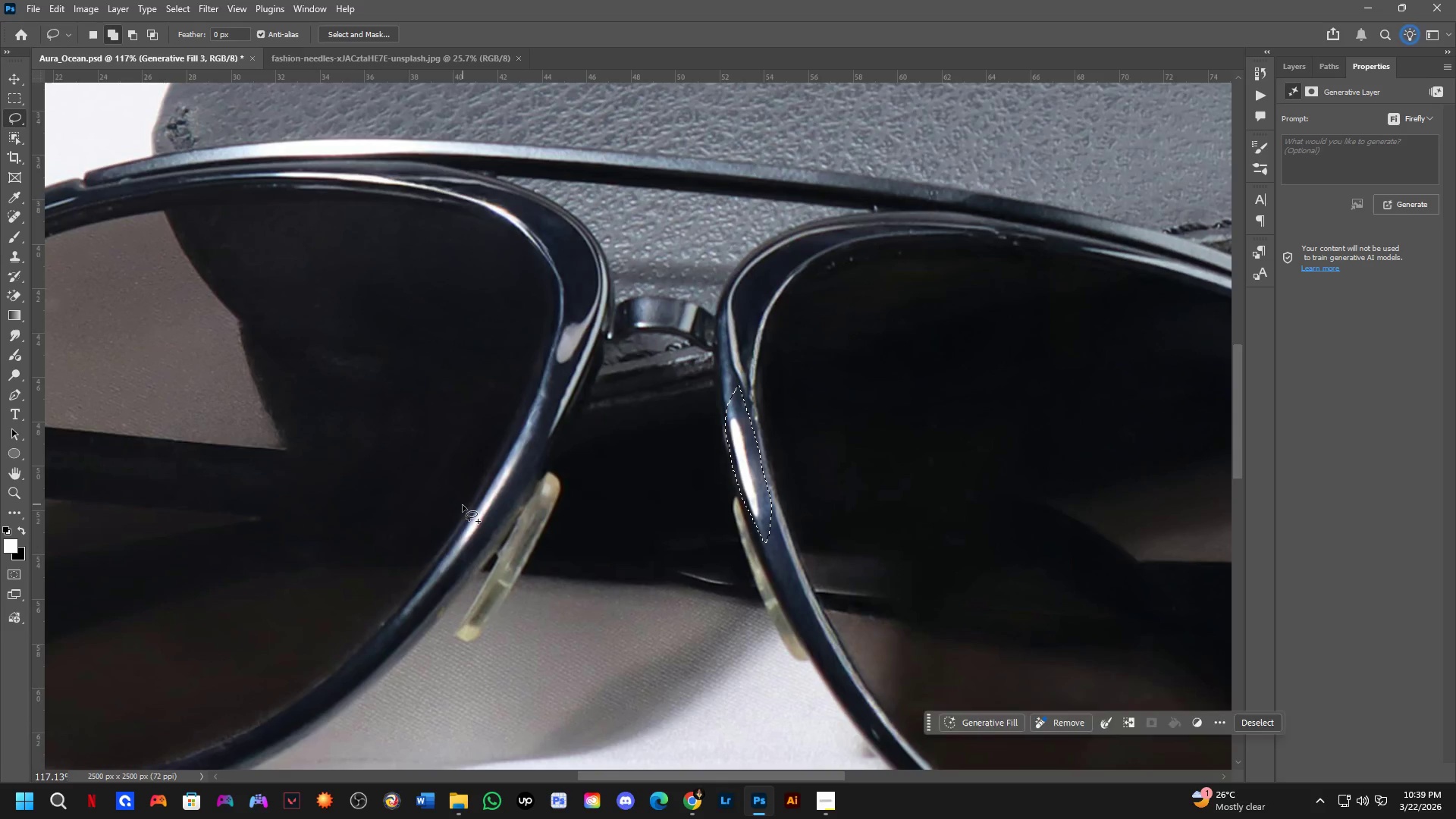 
left_click_drag(start_coordinate=[457, 512], to_coordinate=[537, 378])
 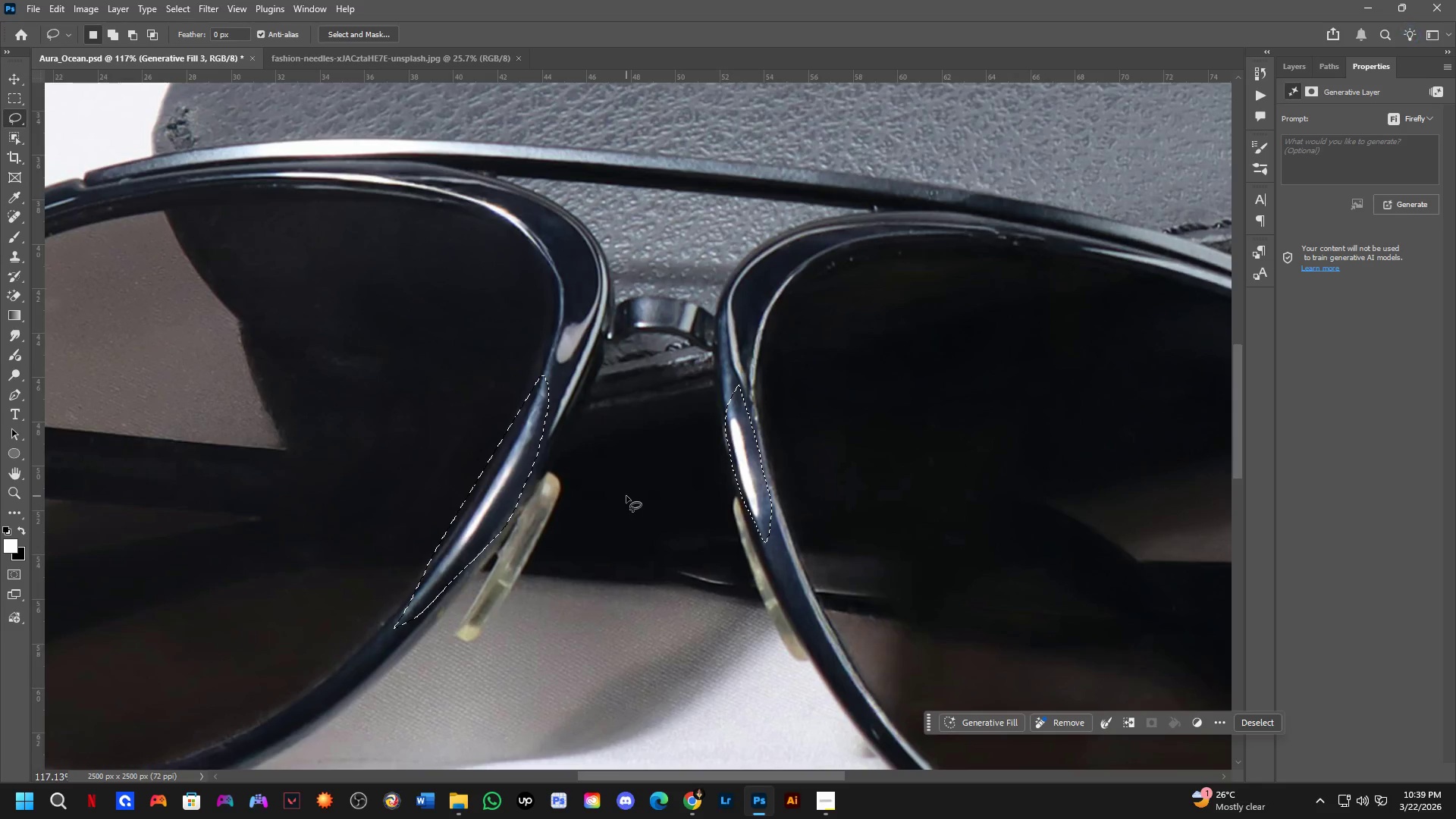 
key(Shift+ShiftLeft)
 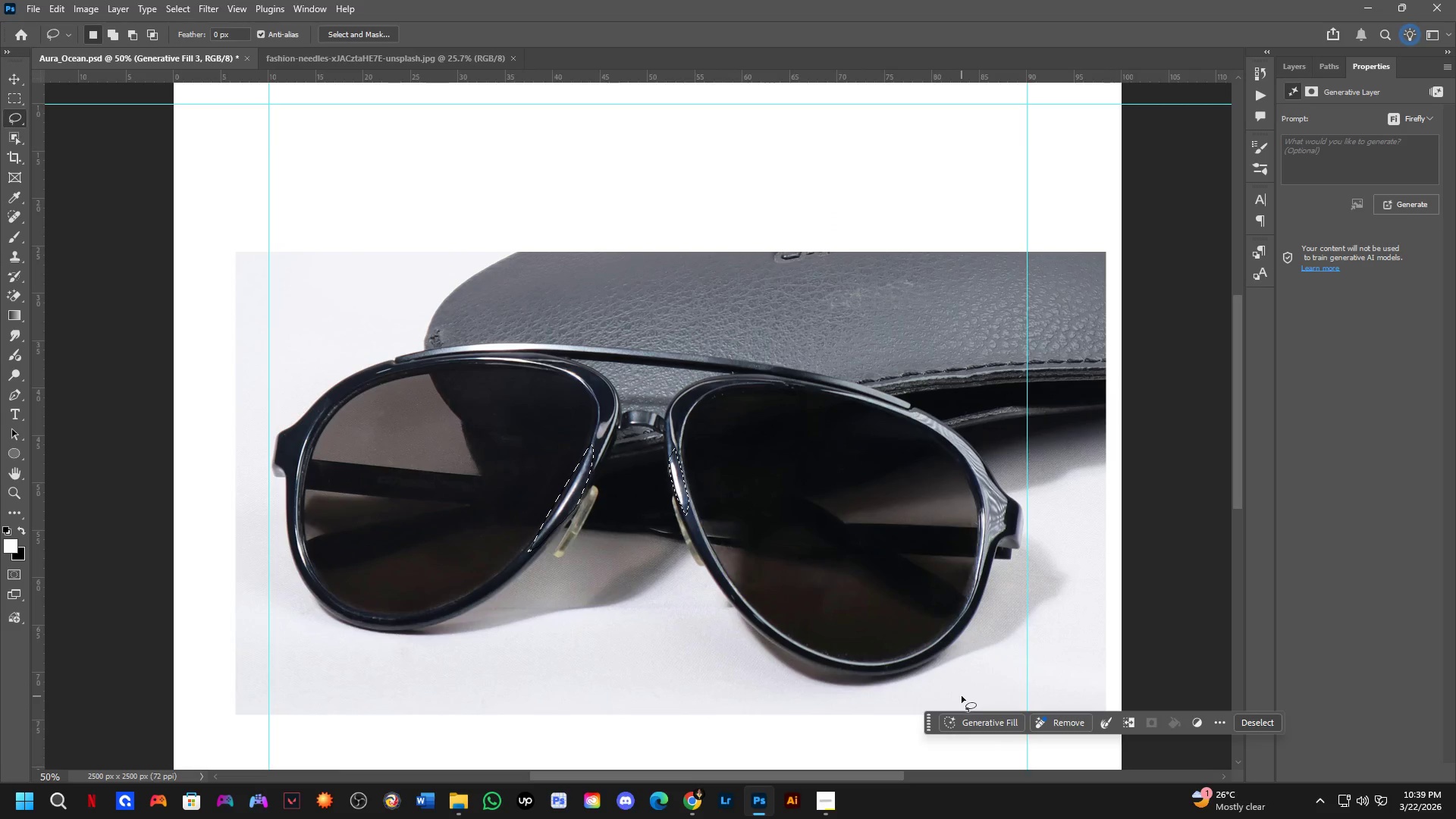 
scroll: coordinate [626, 495], scroll_direction: down, amount: 4.0
 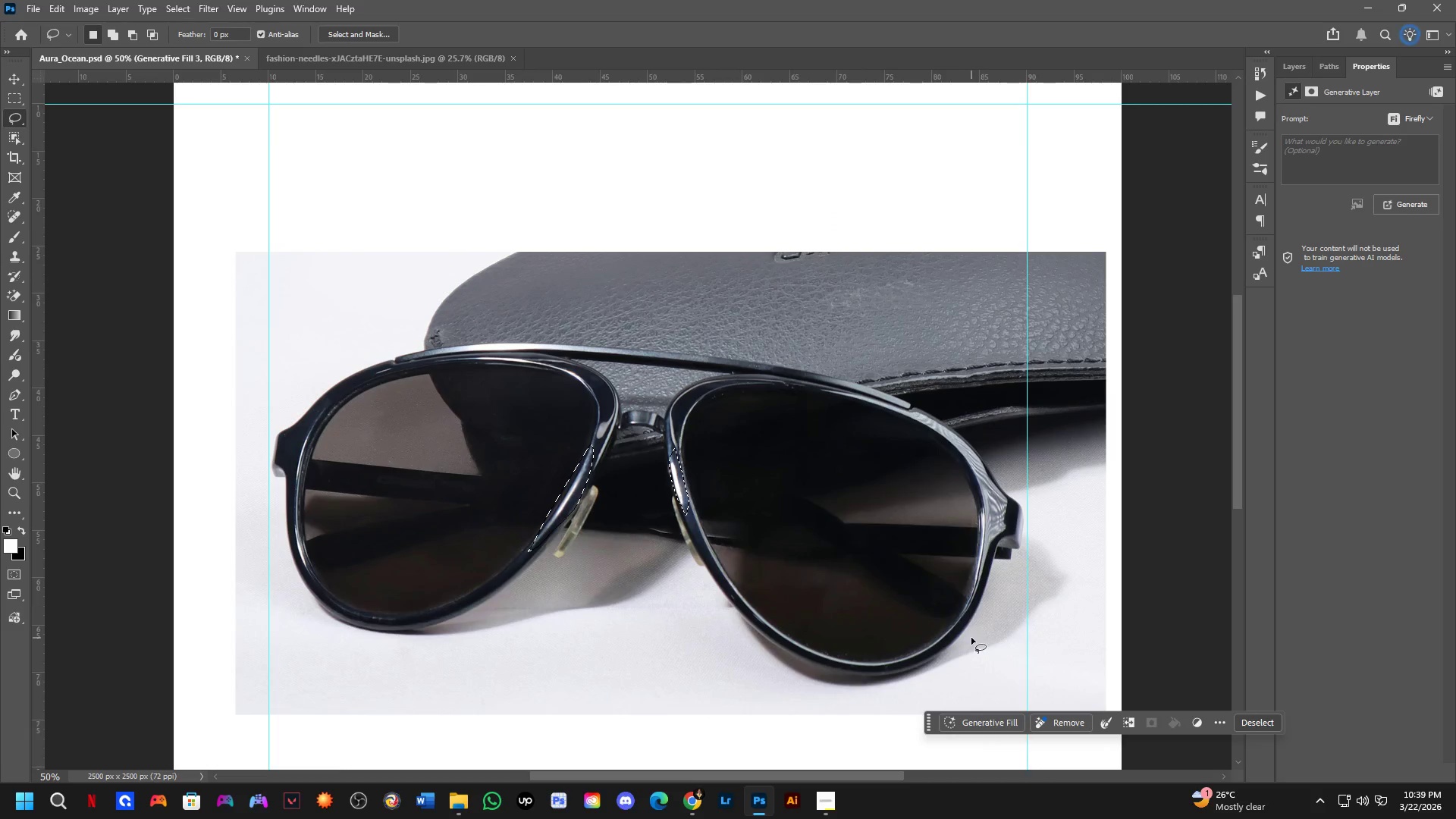 
left_click([977, 729])
 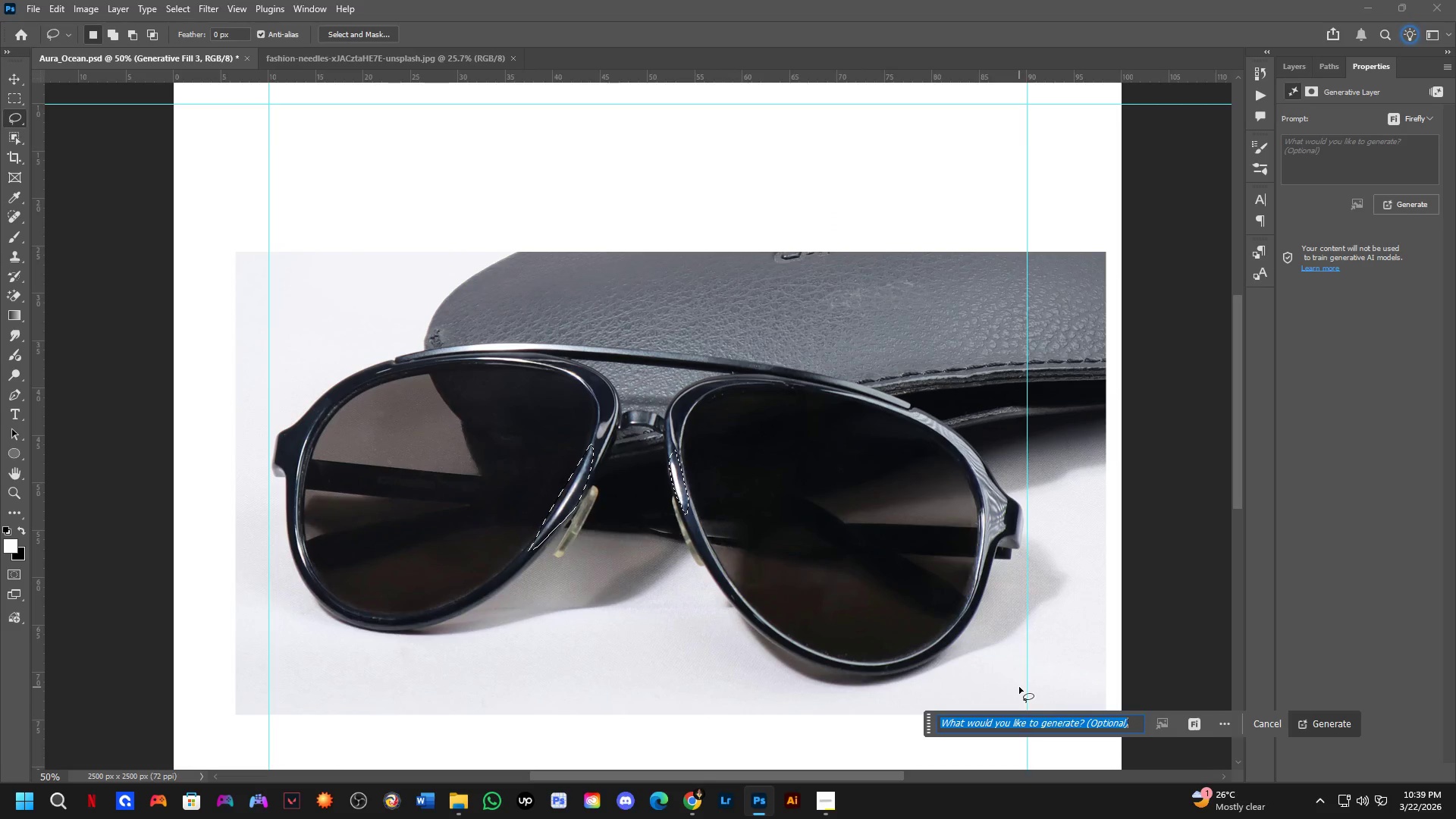 
type(remove)
 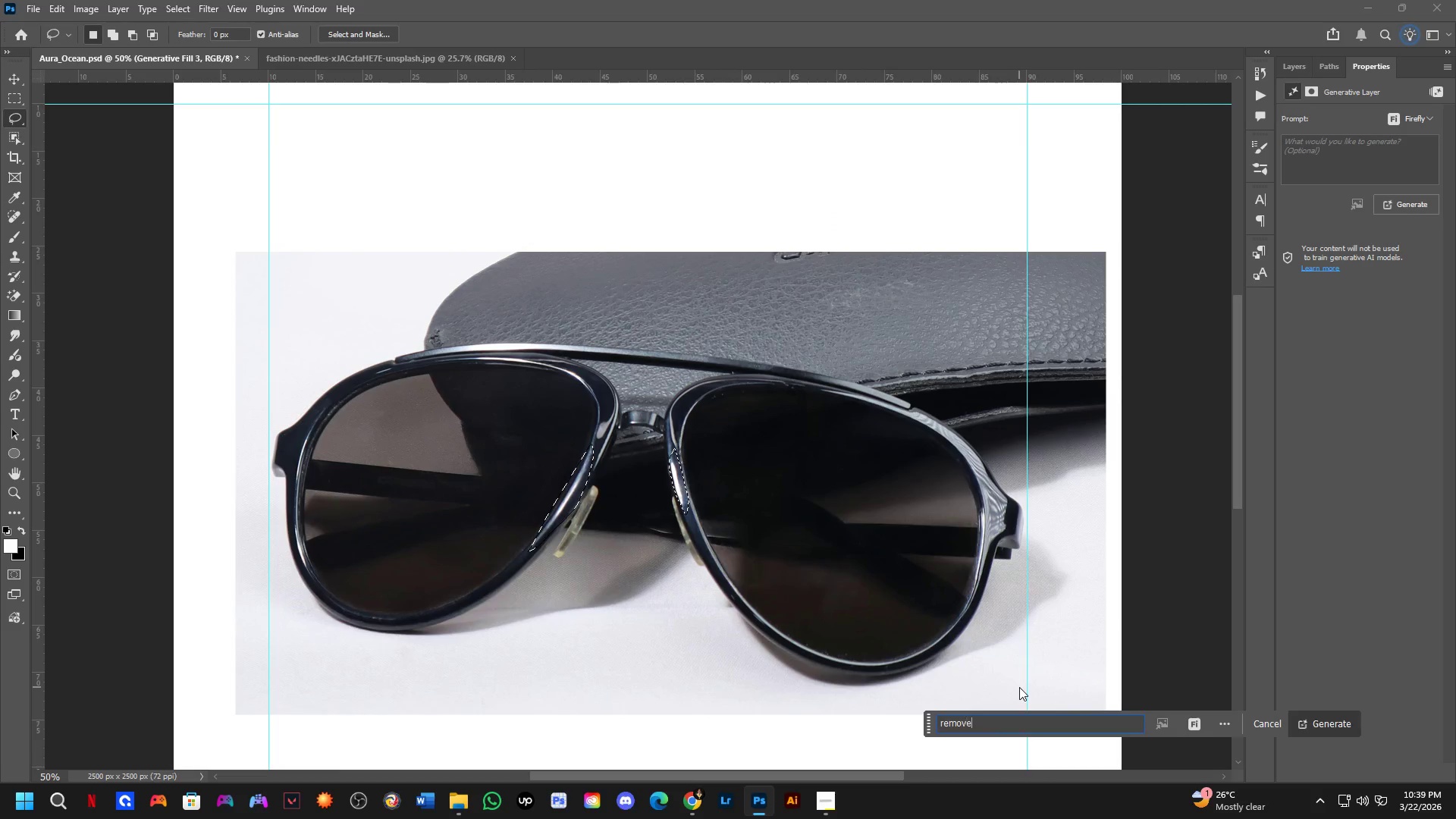 
key(Enter)
 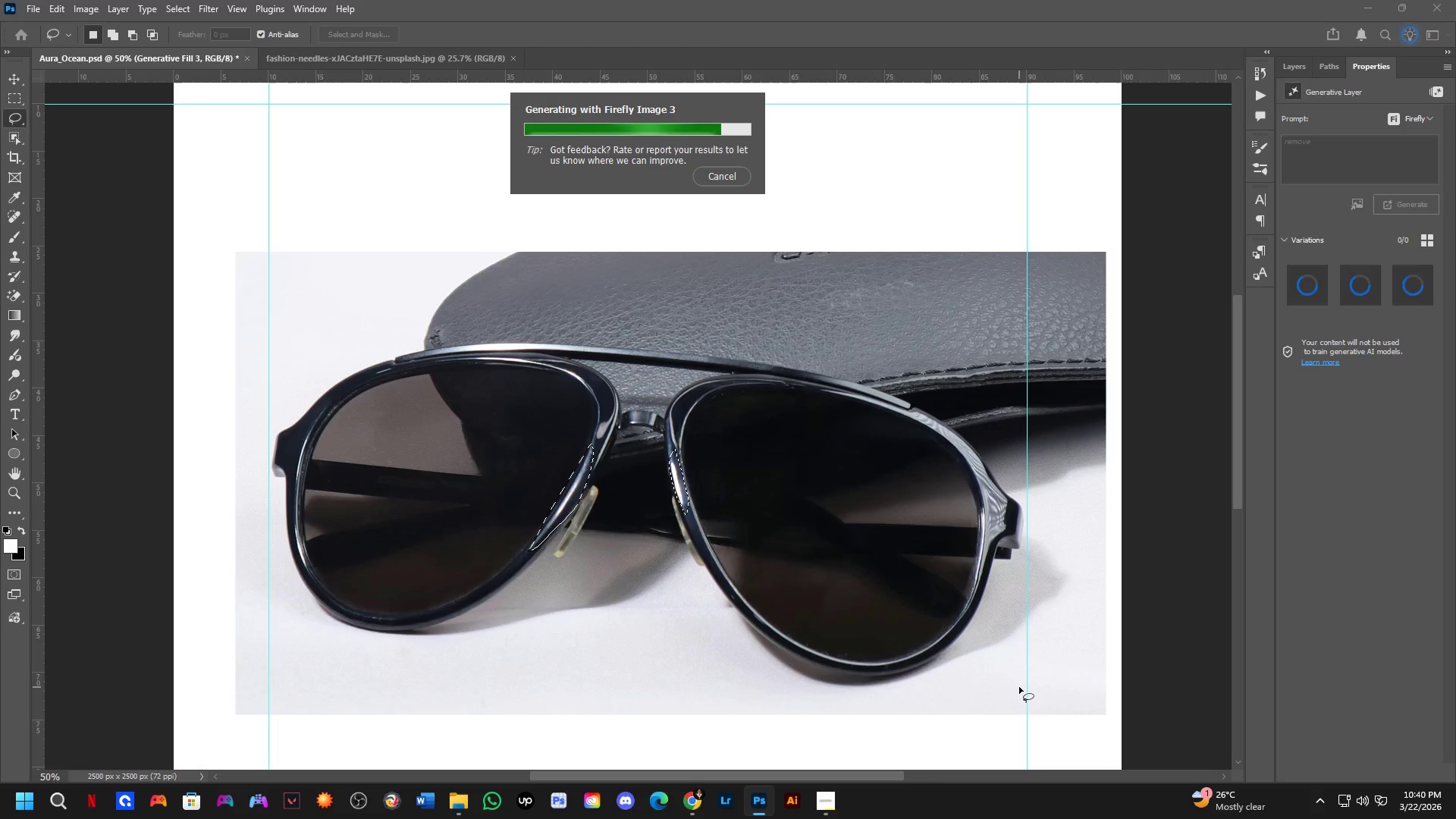 
double_click([1412, 280])
 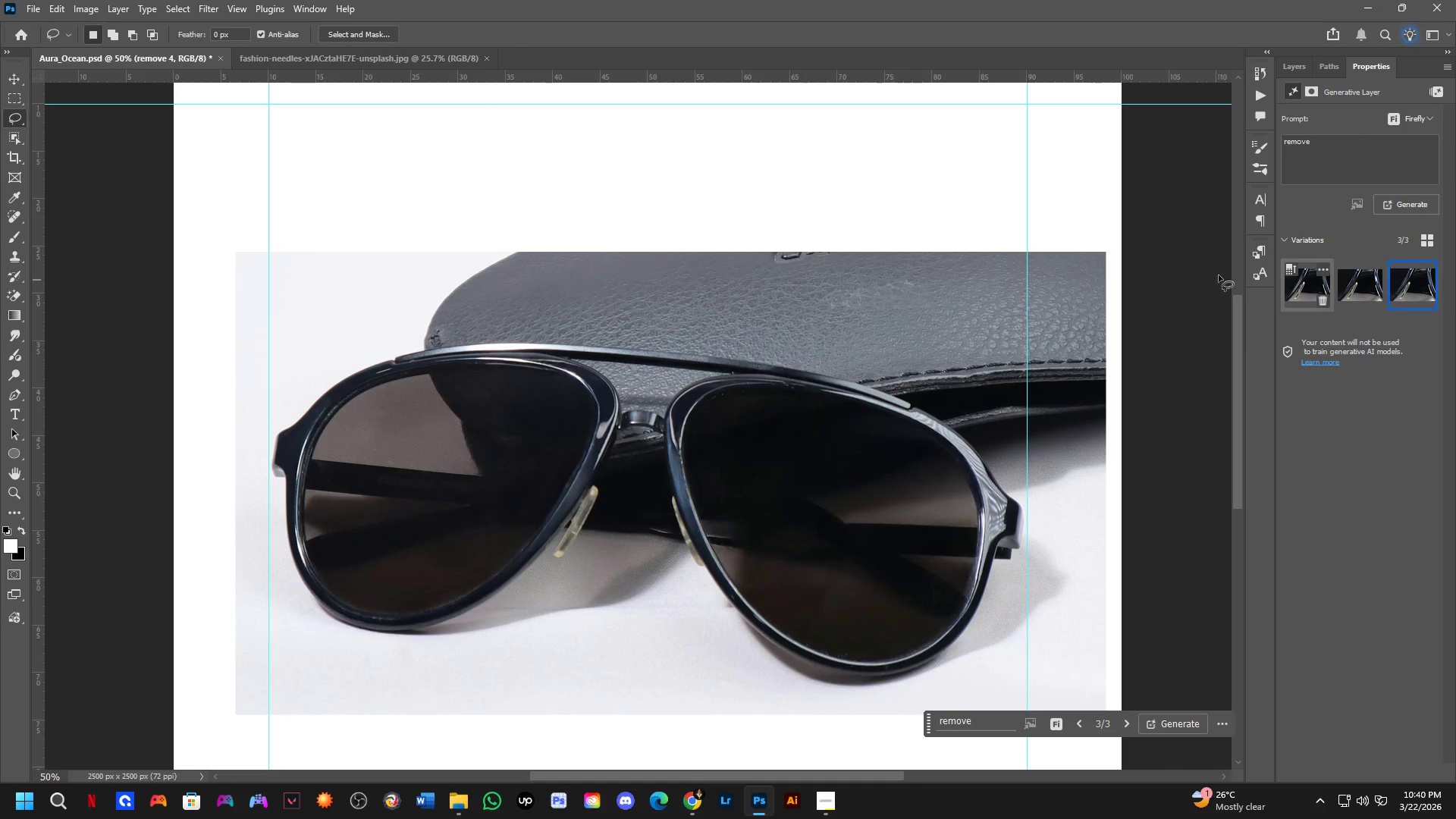 
scroll: coordinate [738, 314], scroll_direction: down, amount: 4.0
 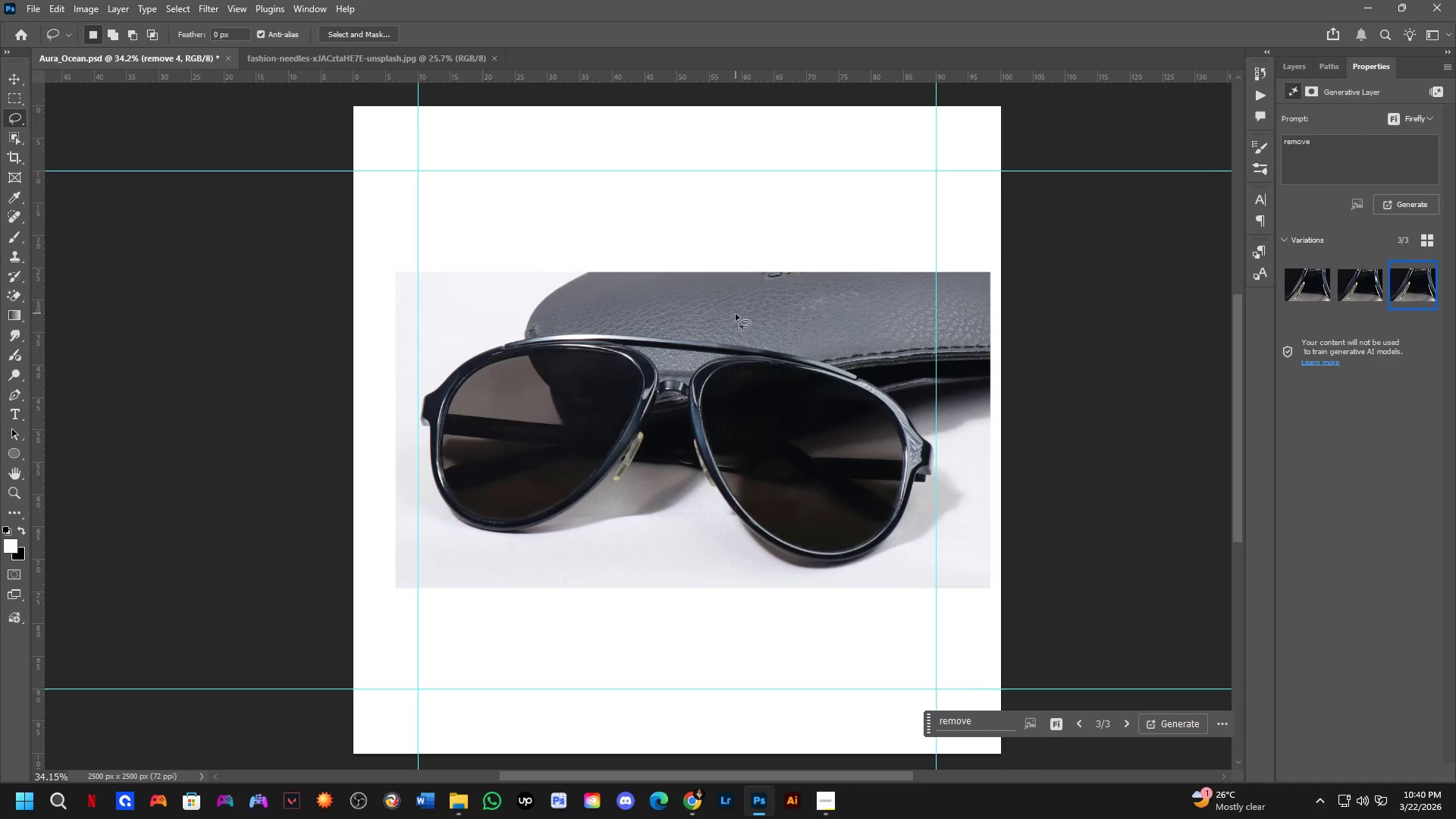 
hold_key(key=Space, duration=0.41)
 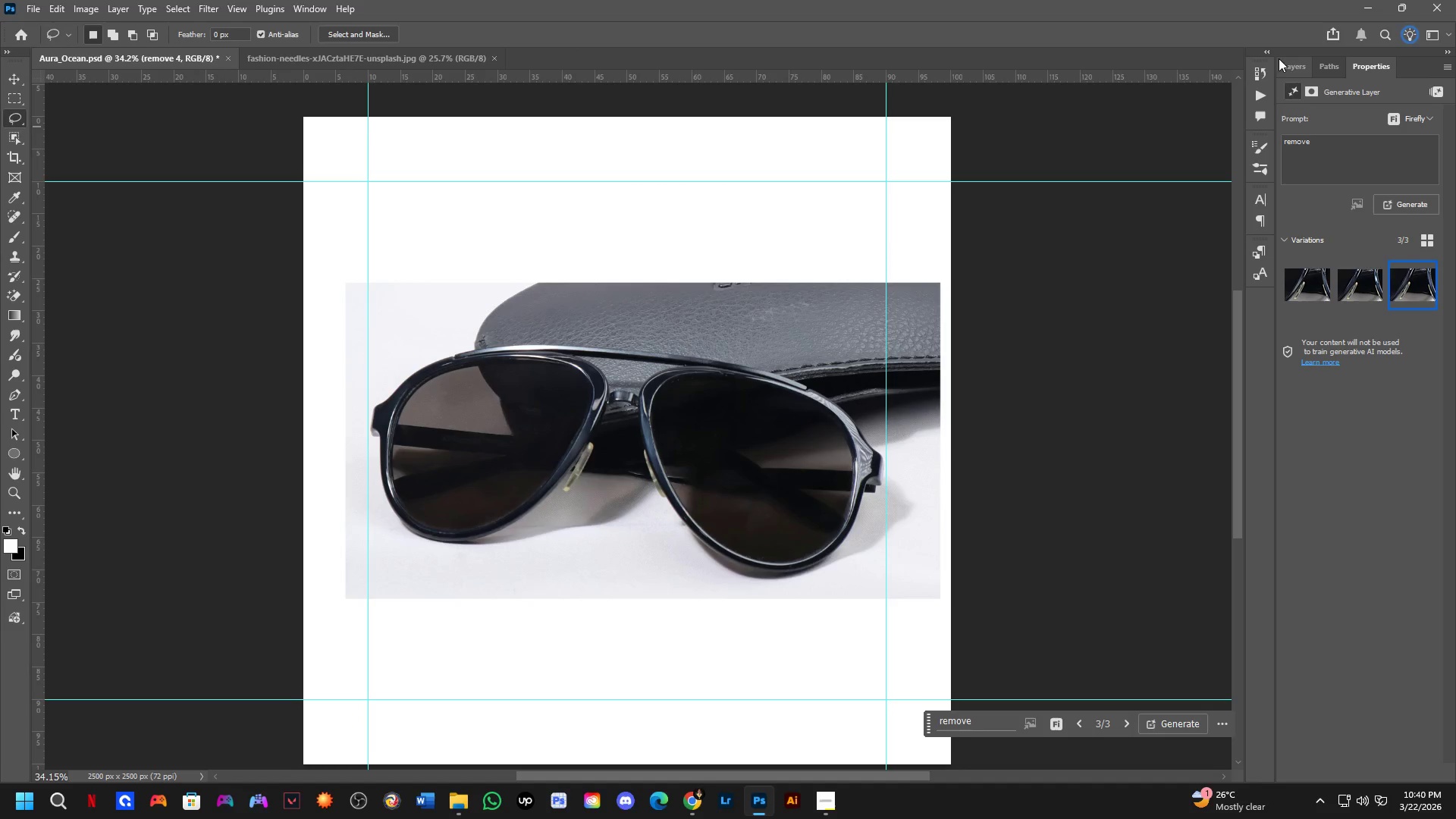 
left_click_drag(start_coordinate=[813, 410], to_coordinate=[767, 420])
 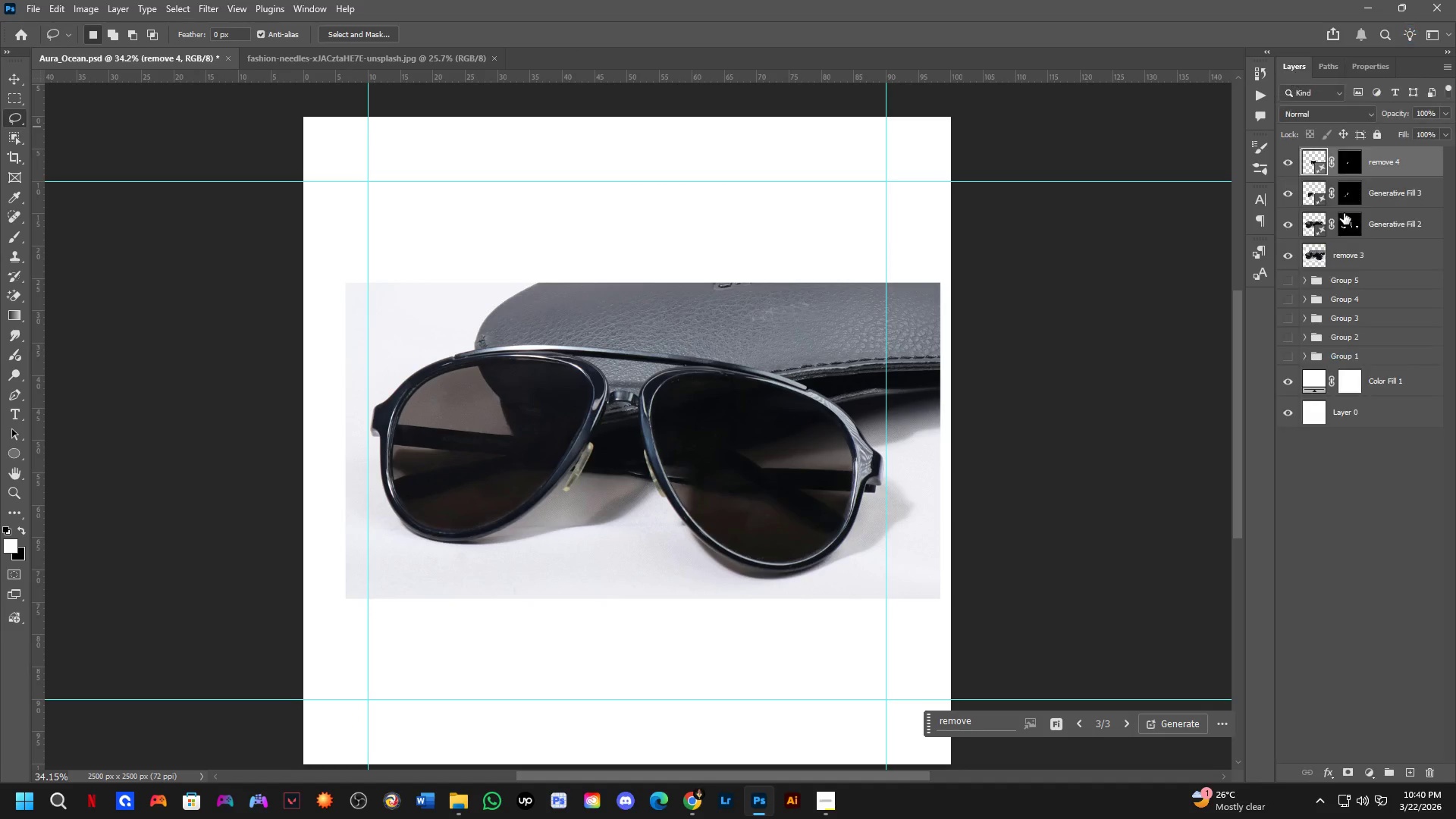 
key(Control+Shift+ShiftLeft)
 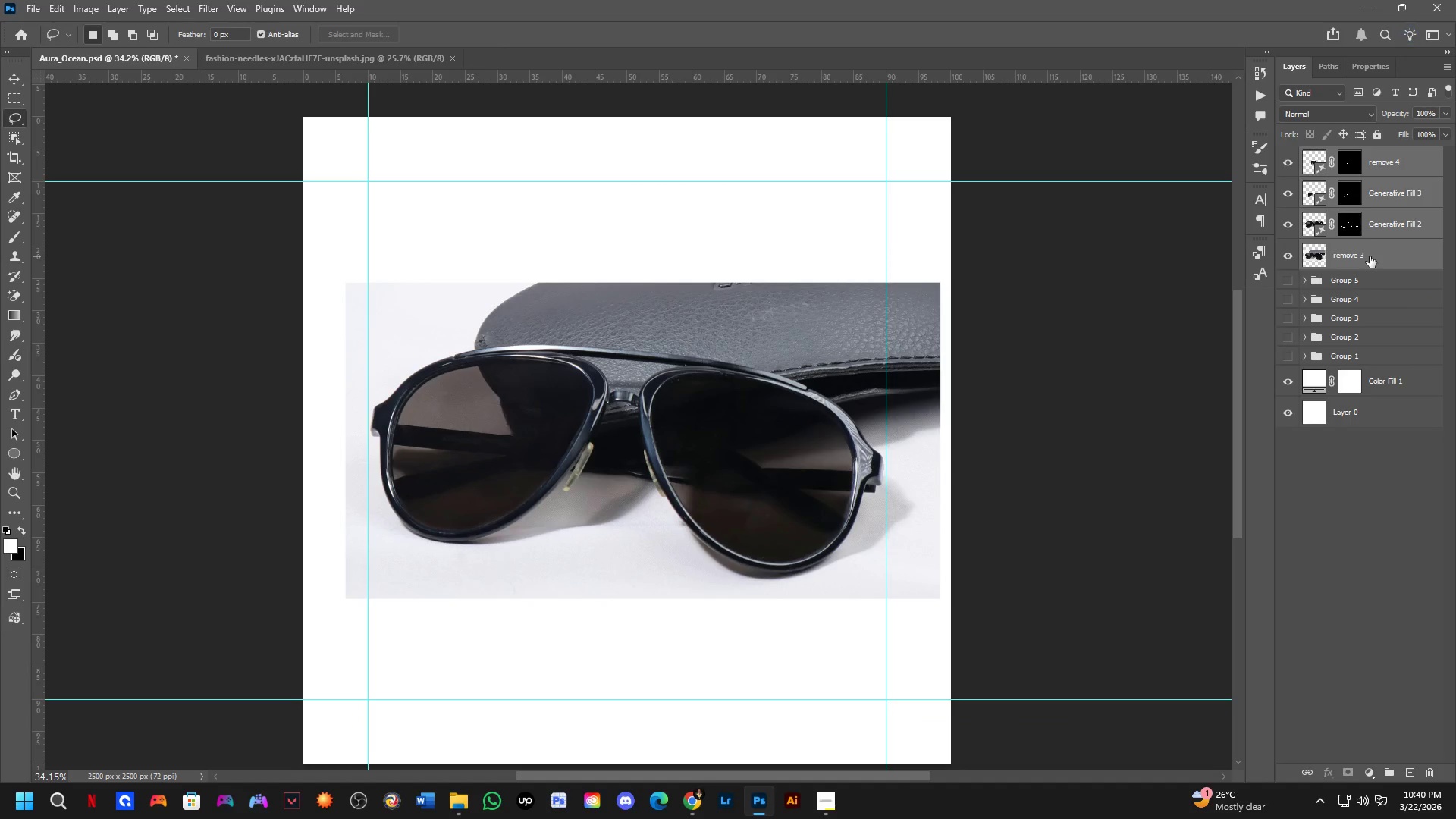 
key(Control+E)
 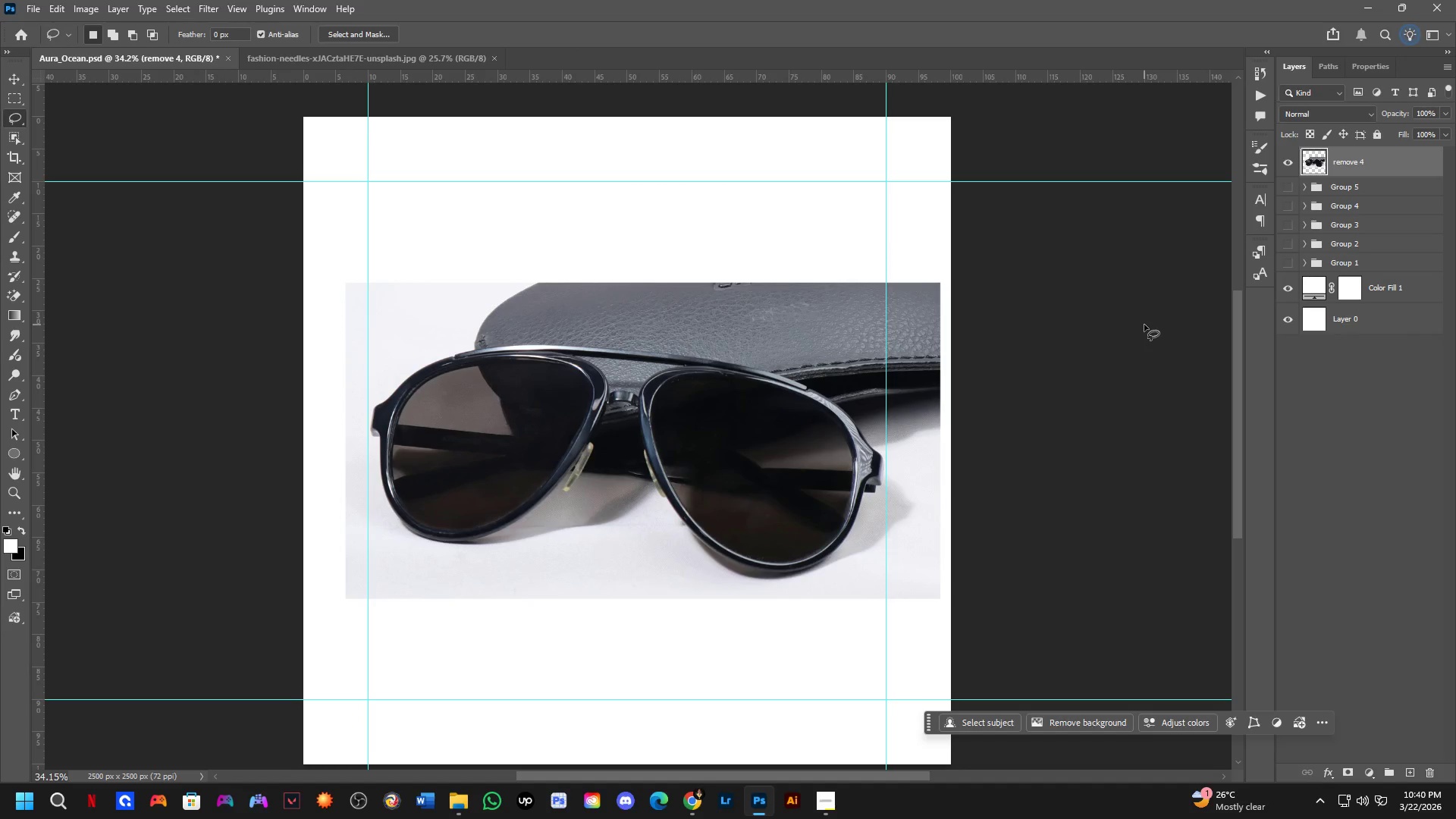 
wait(5.59)
 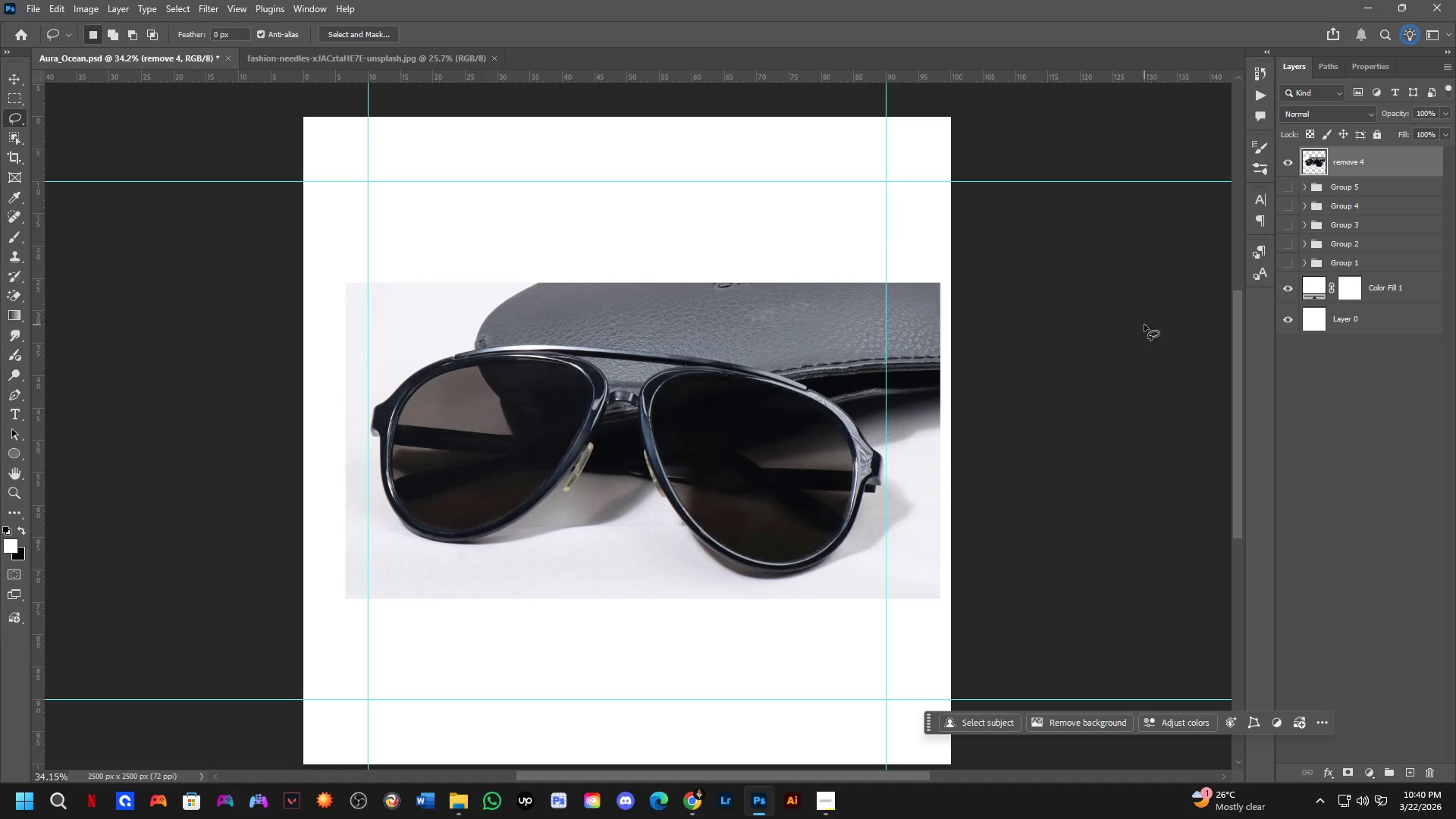 
scroll: coordinate [447, 406], scroll_direction: up, amount: 12.0
 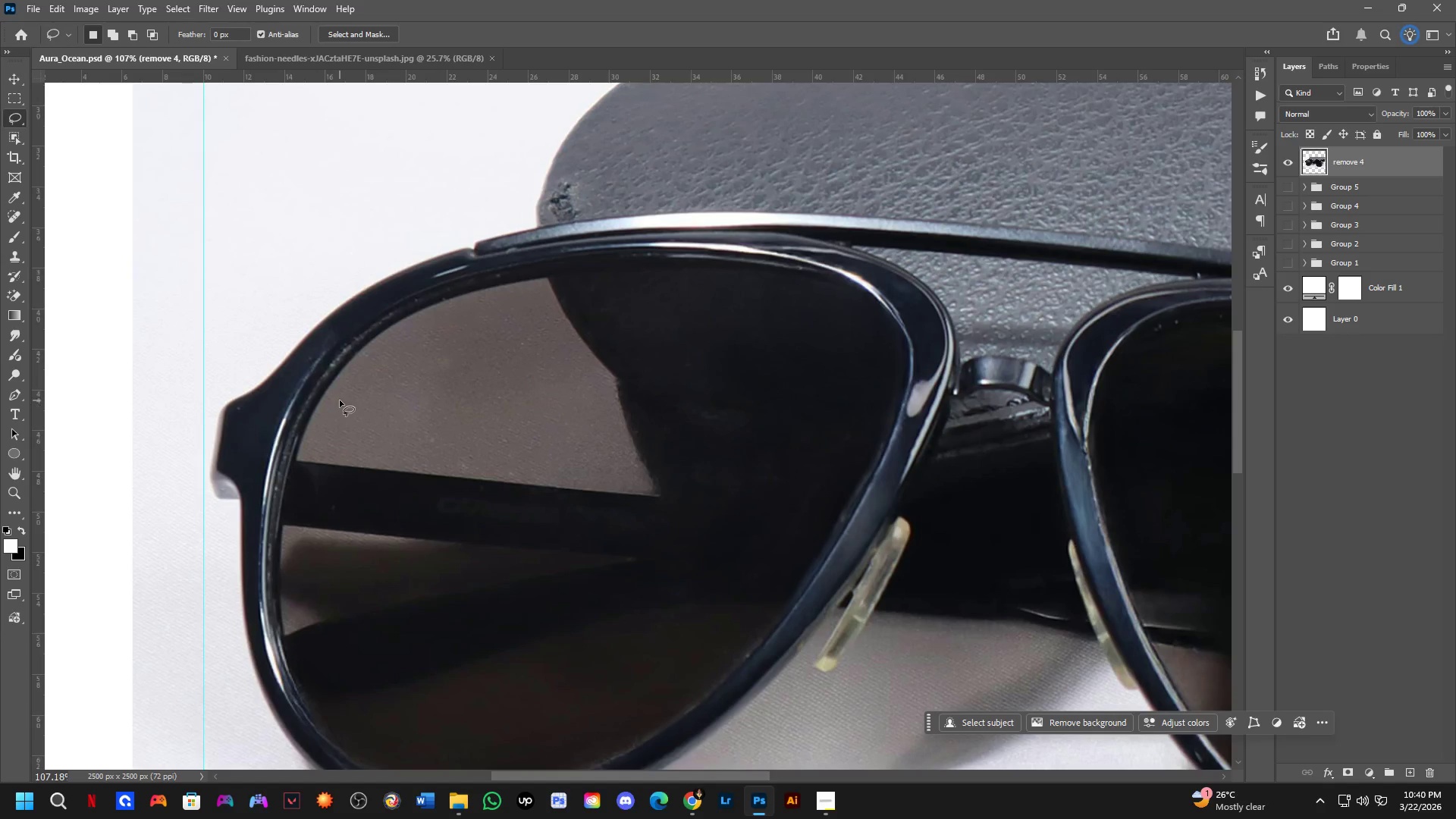 
key(P)
 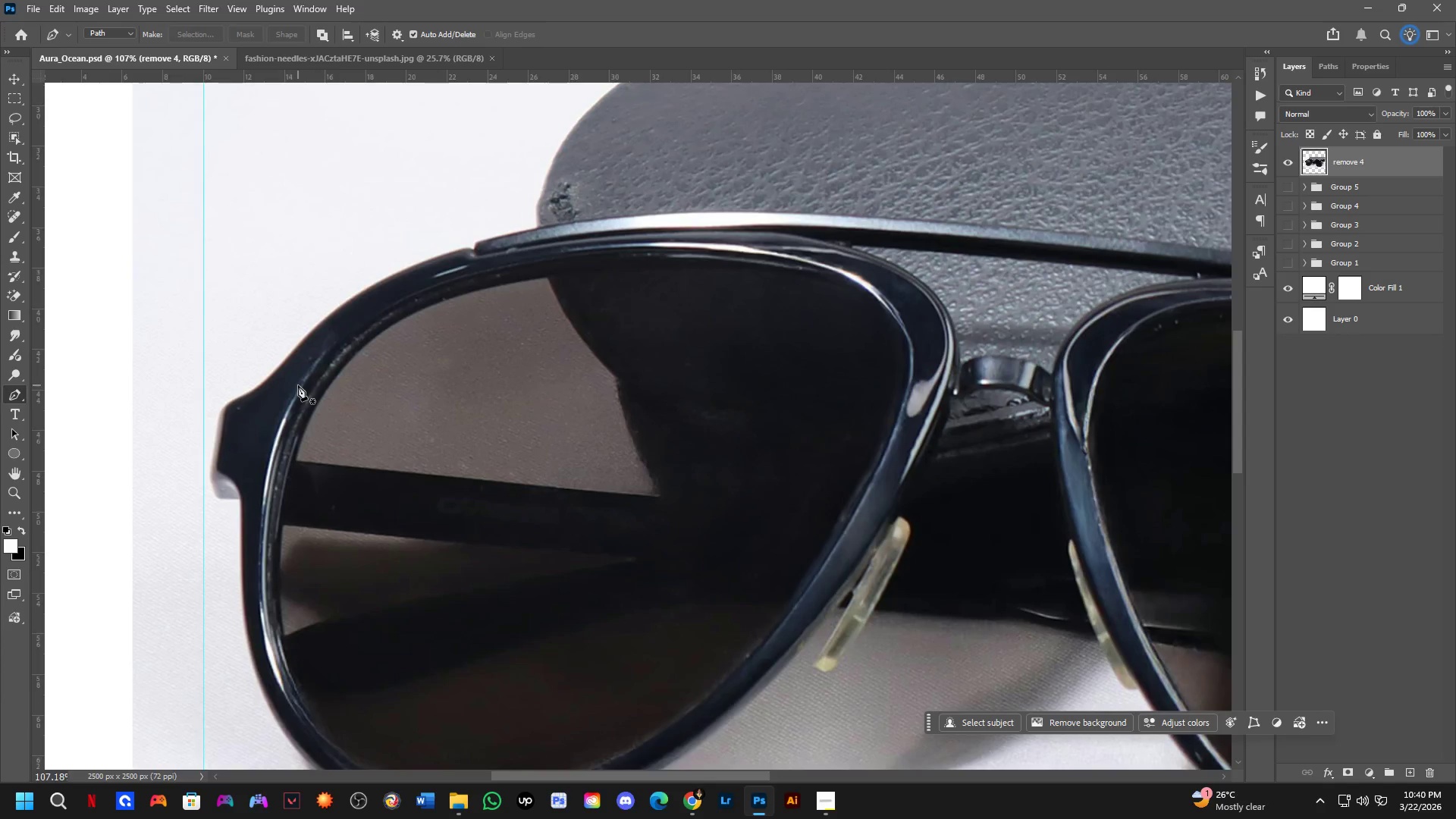 
scroll: coordinate [210, 410], scroll_direction: up, amount: 11.0
 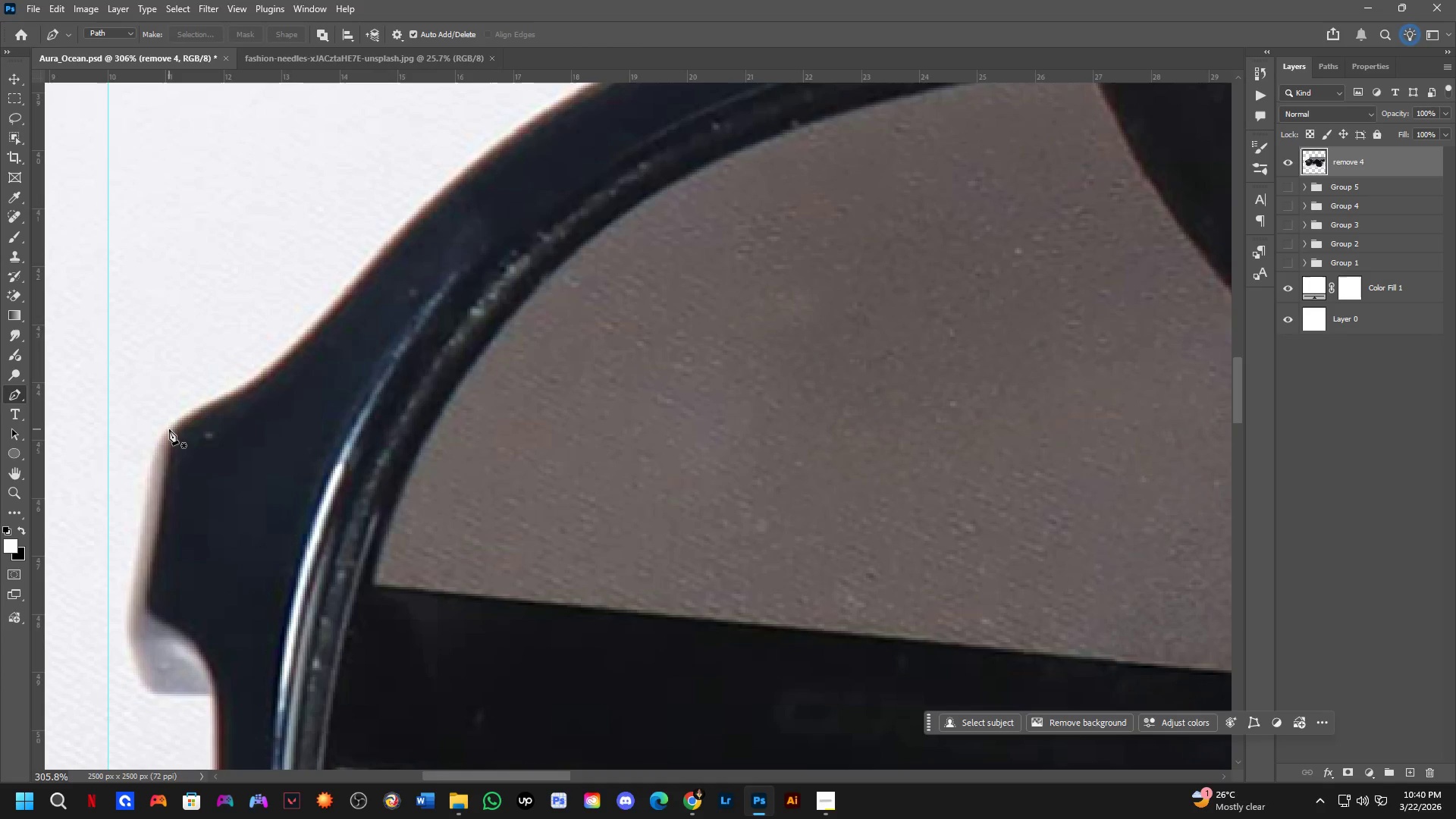 
left_click([167, 429])
 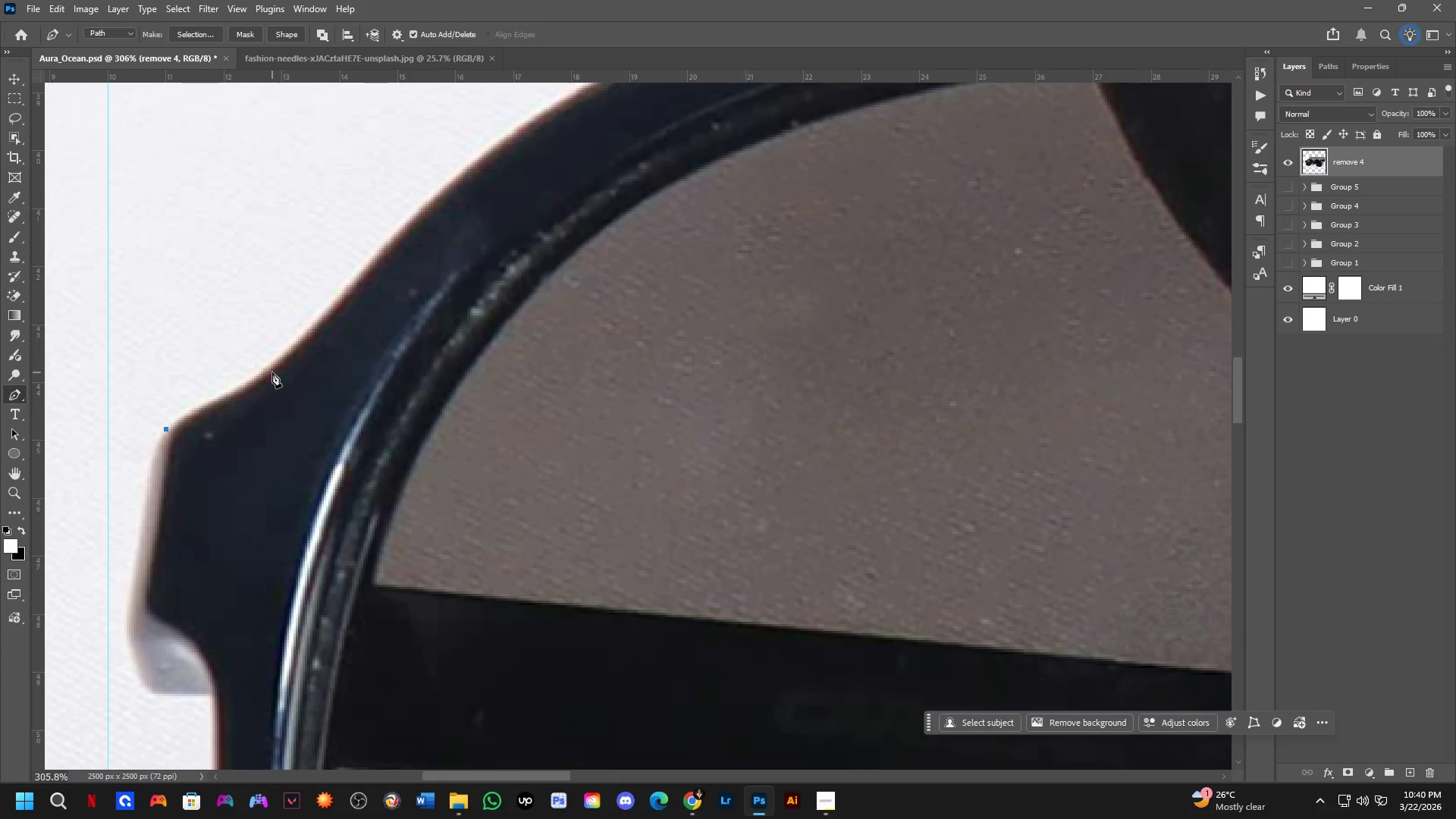 
left_click_drag(start_coordinate=[277, 362], to_coordinate=[315, 329])
 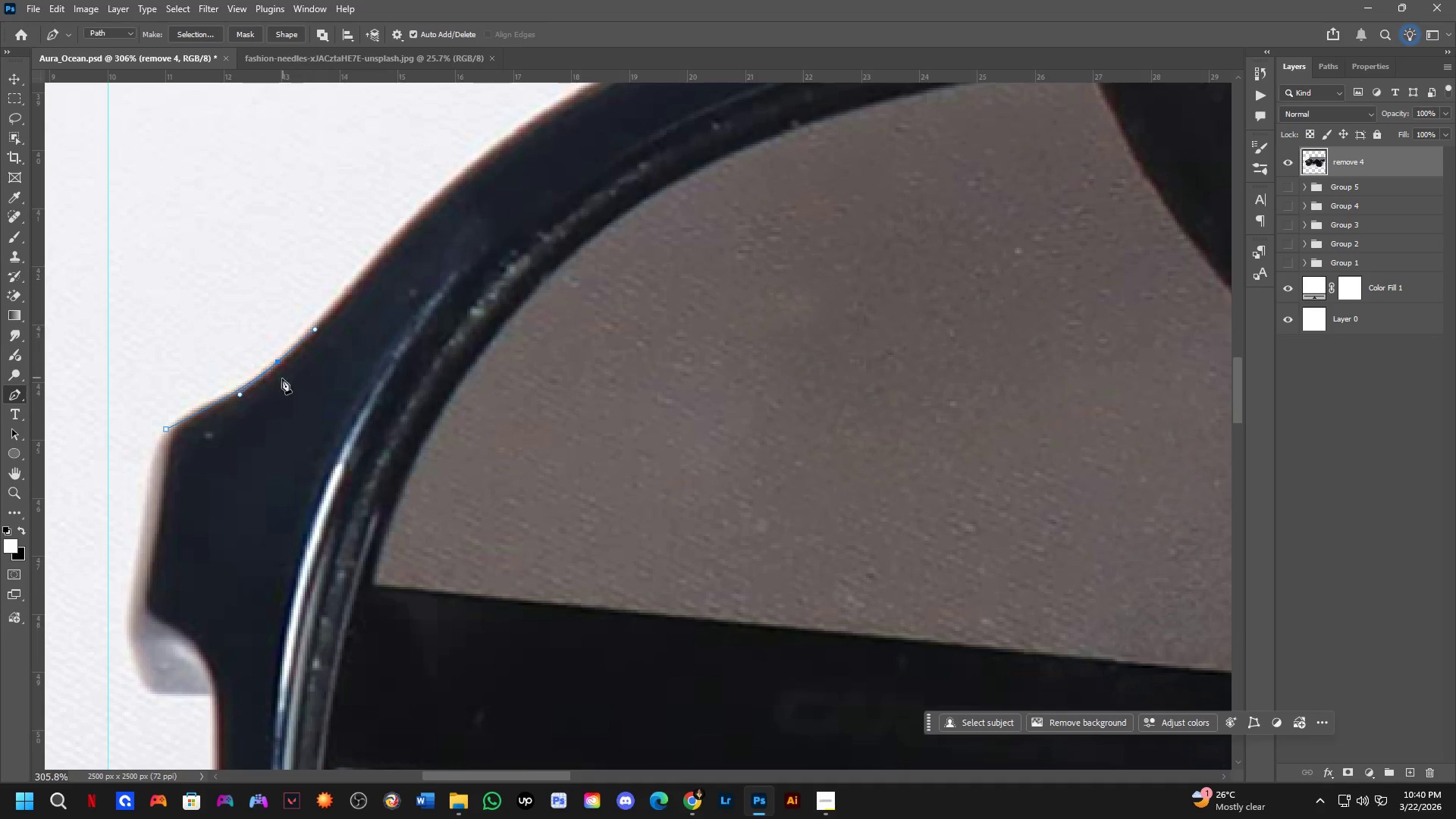 
key(Control+ControlLeft)
 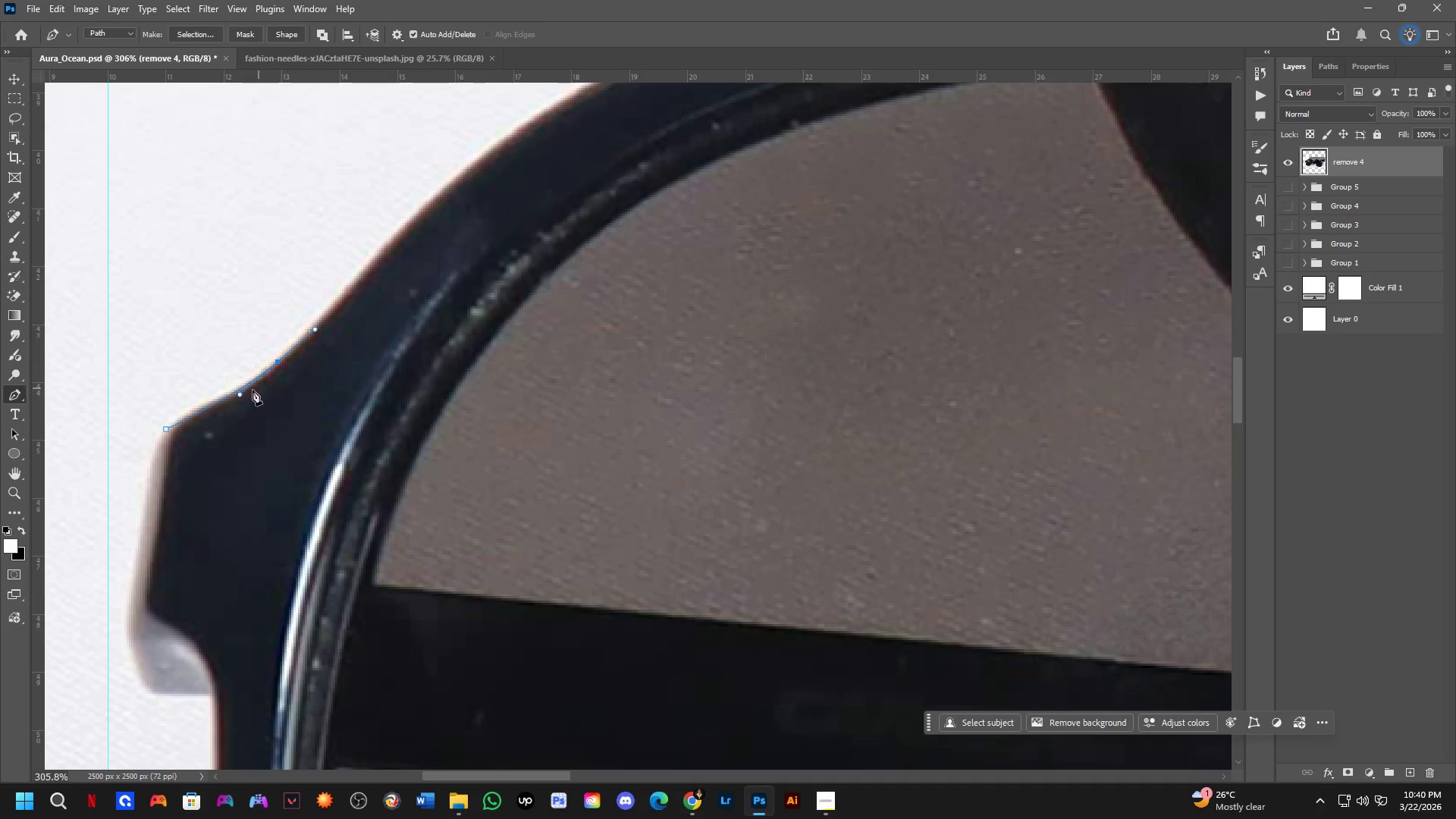 
key(Control+Z)
 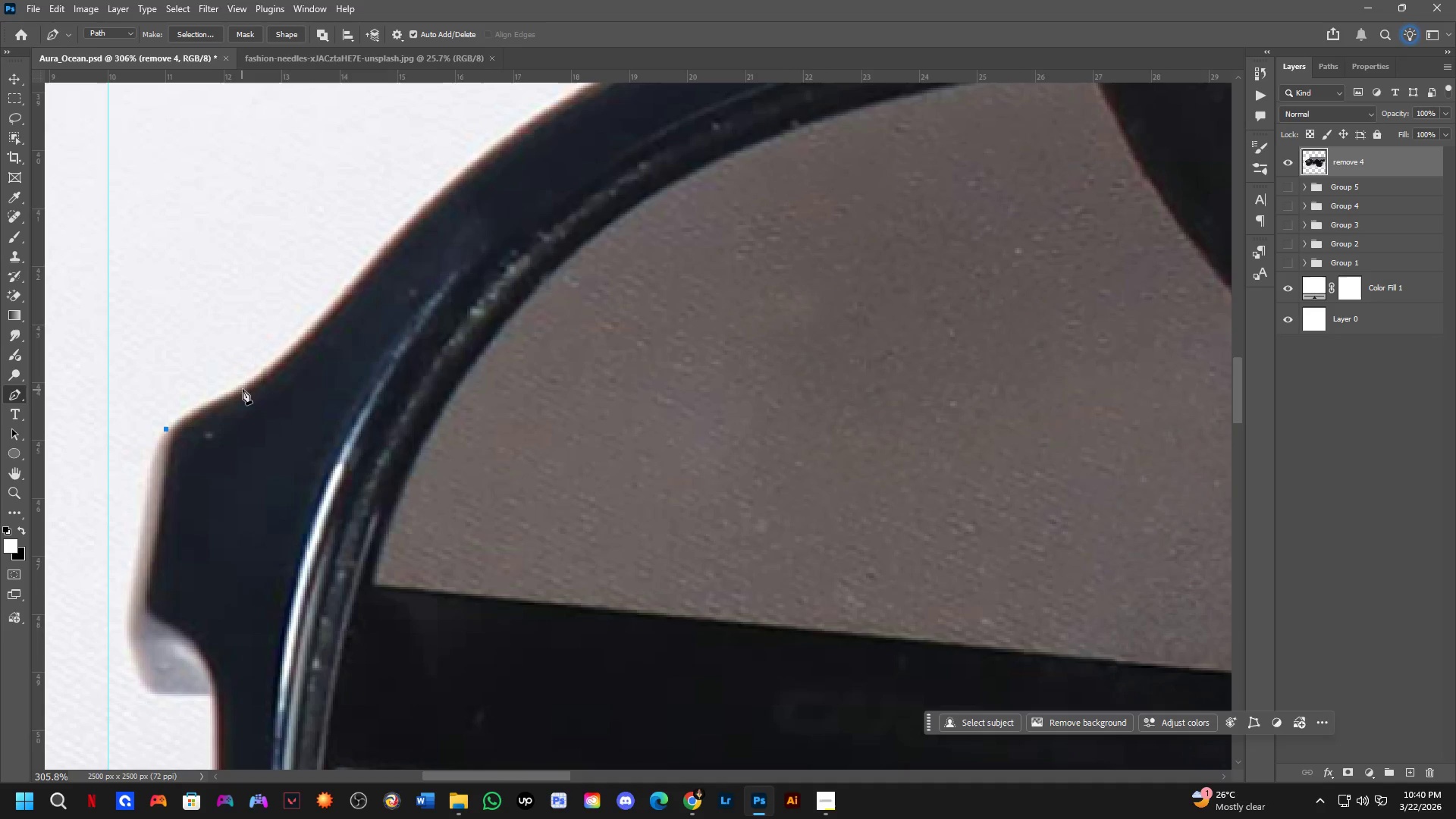 
left_click_drag(start_coordinate=[245, 388], to_coordinate=[281, 372])
 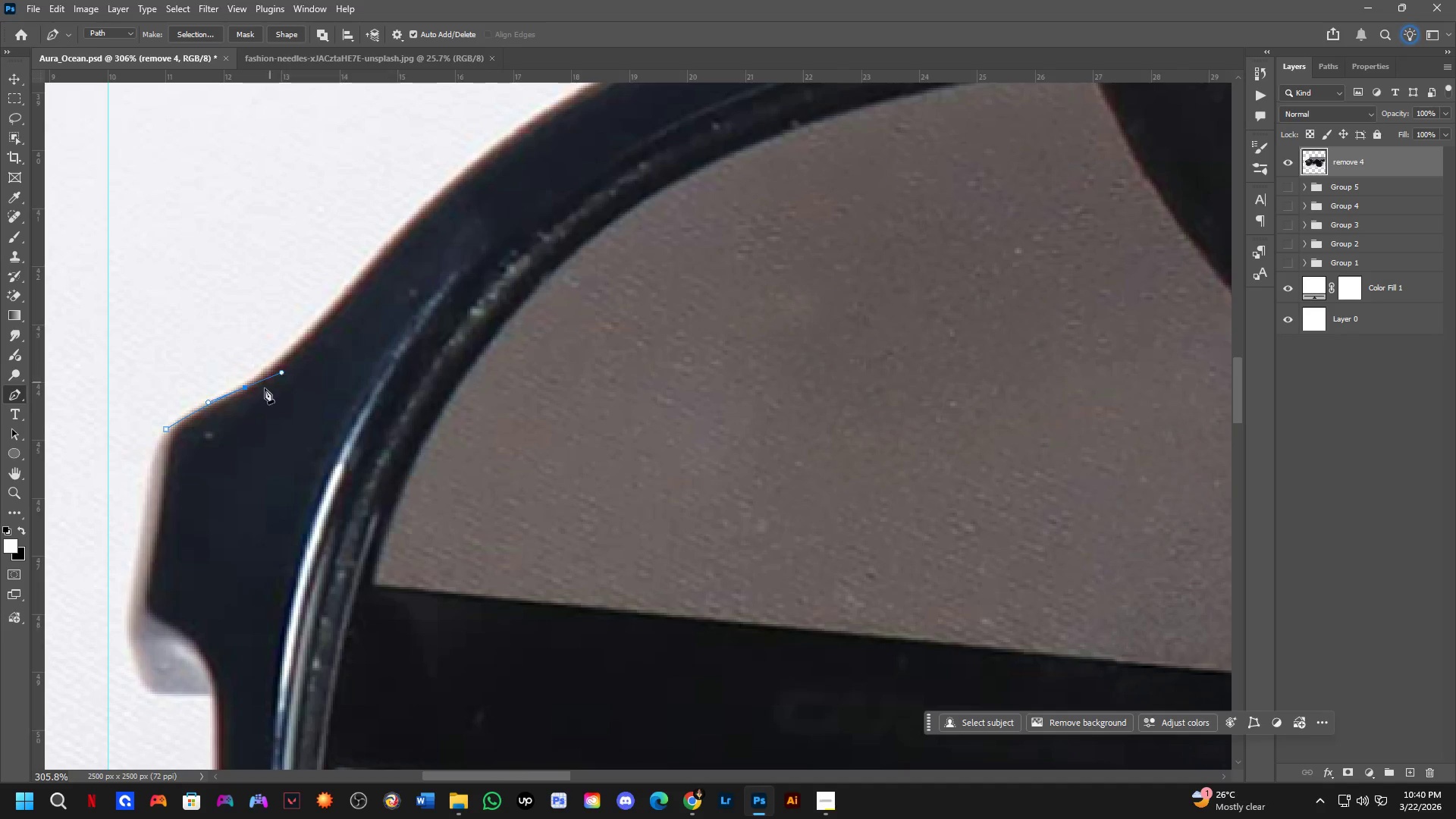 
key(Control+ControlLeft)
 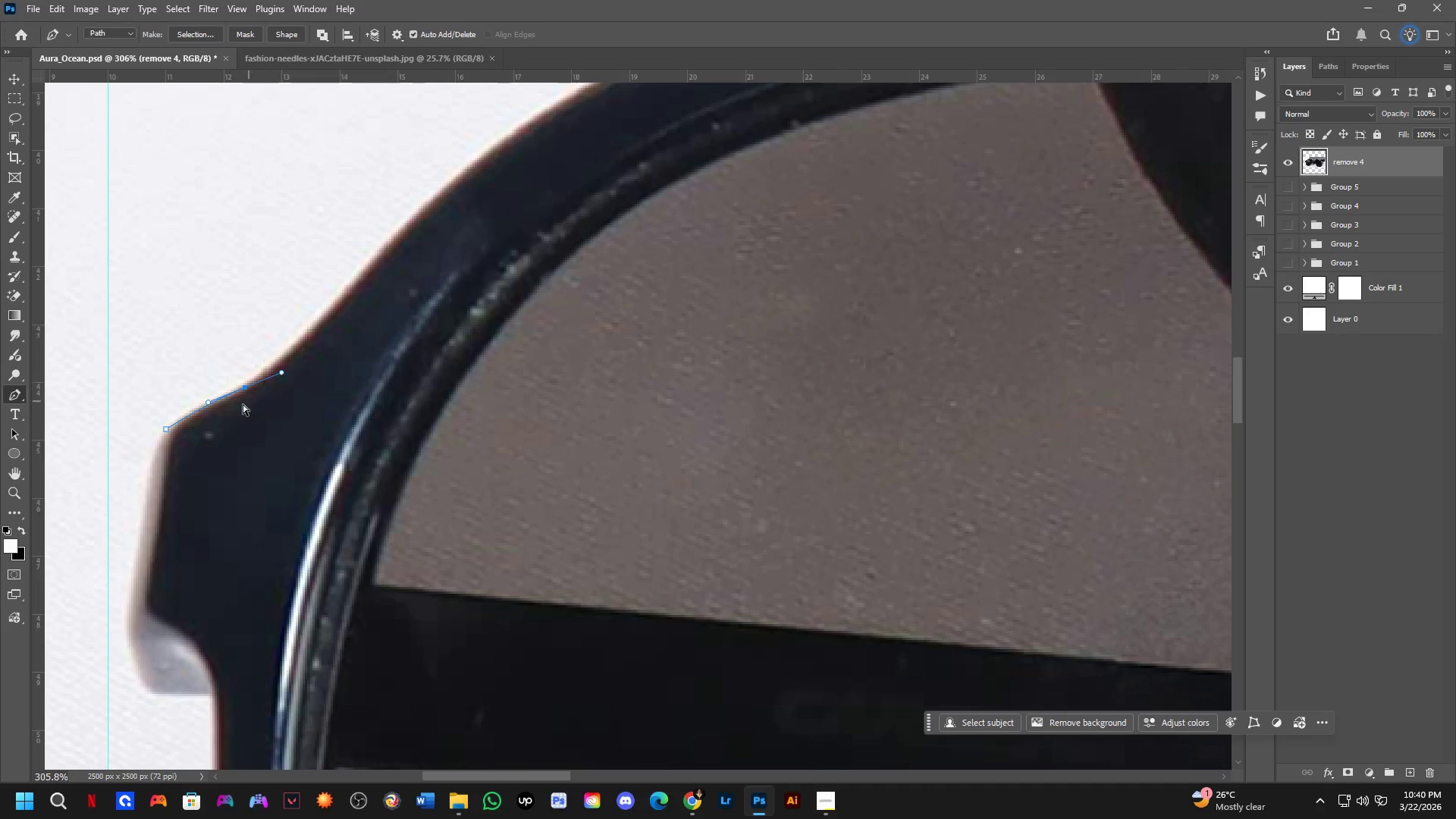 
key(Control+Z)
 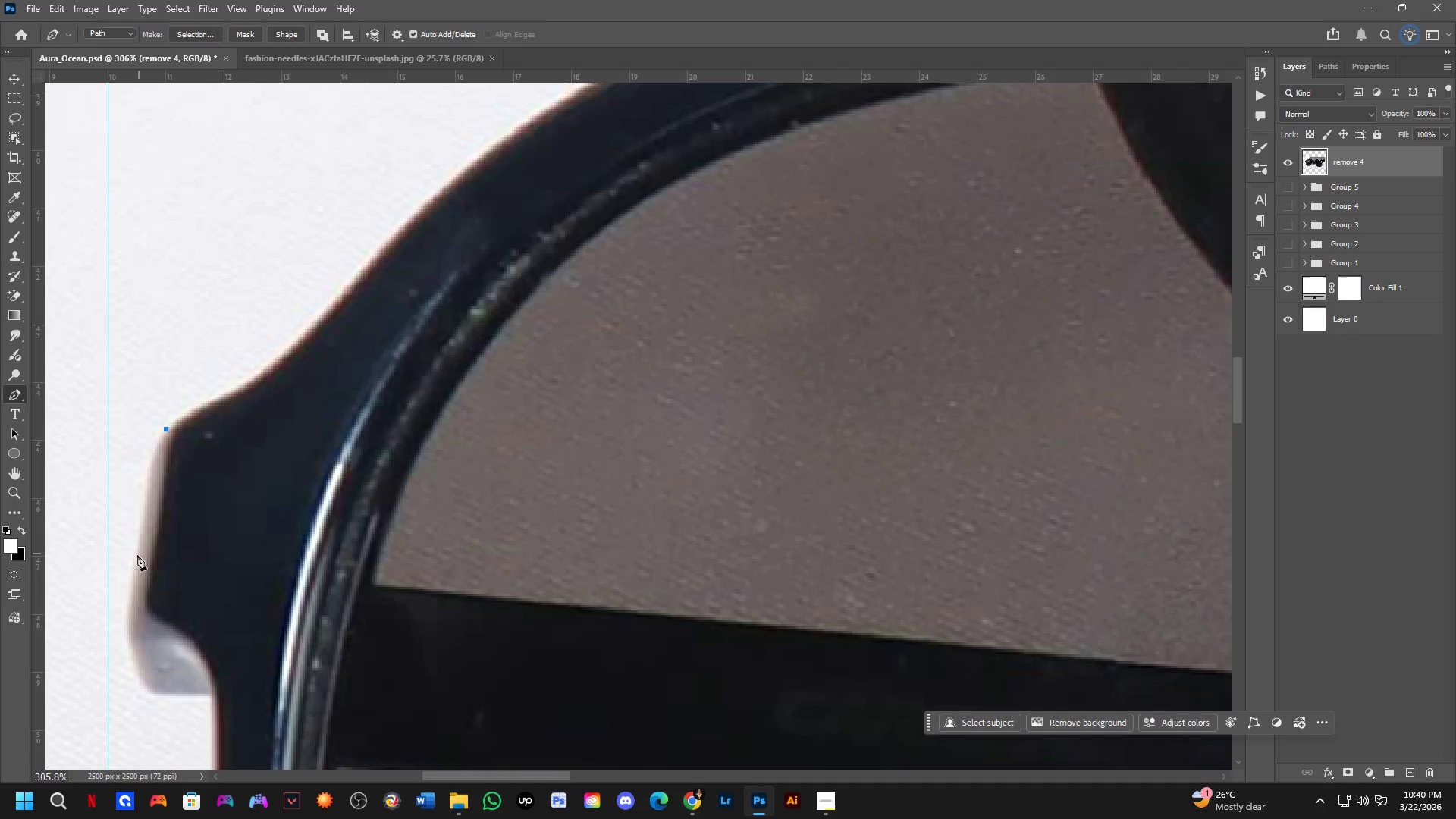 
left_click([137, 572])
 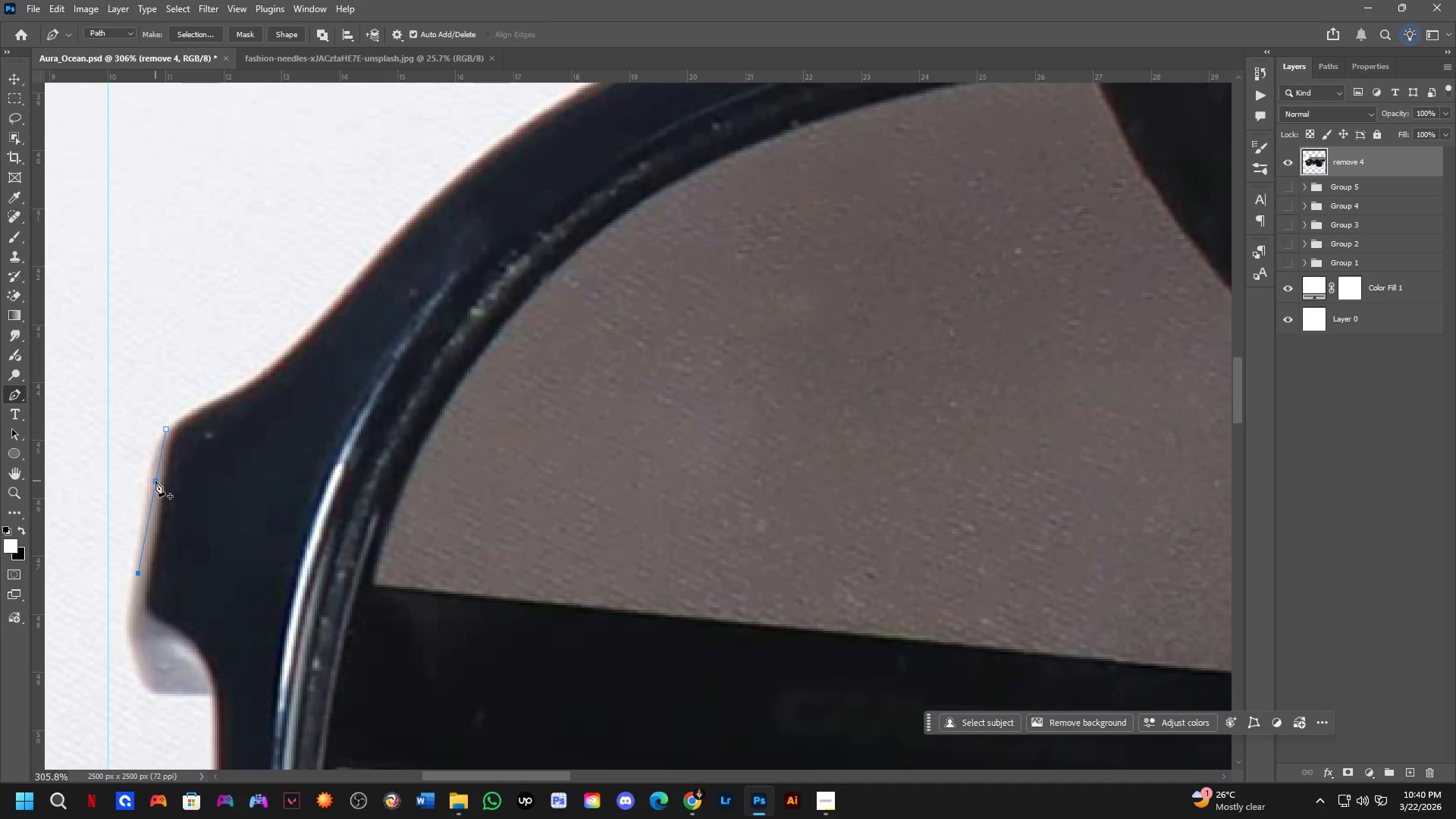 
left_click([155, 479])
 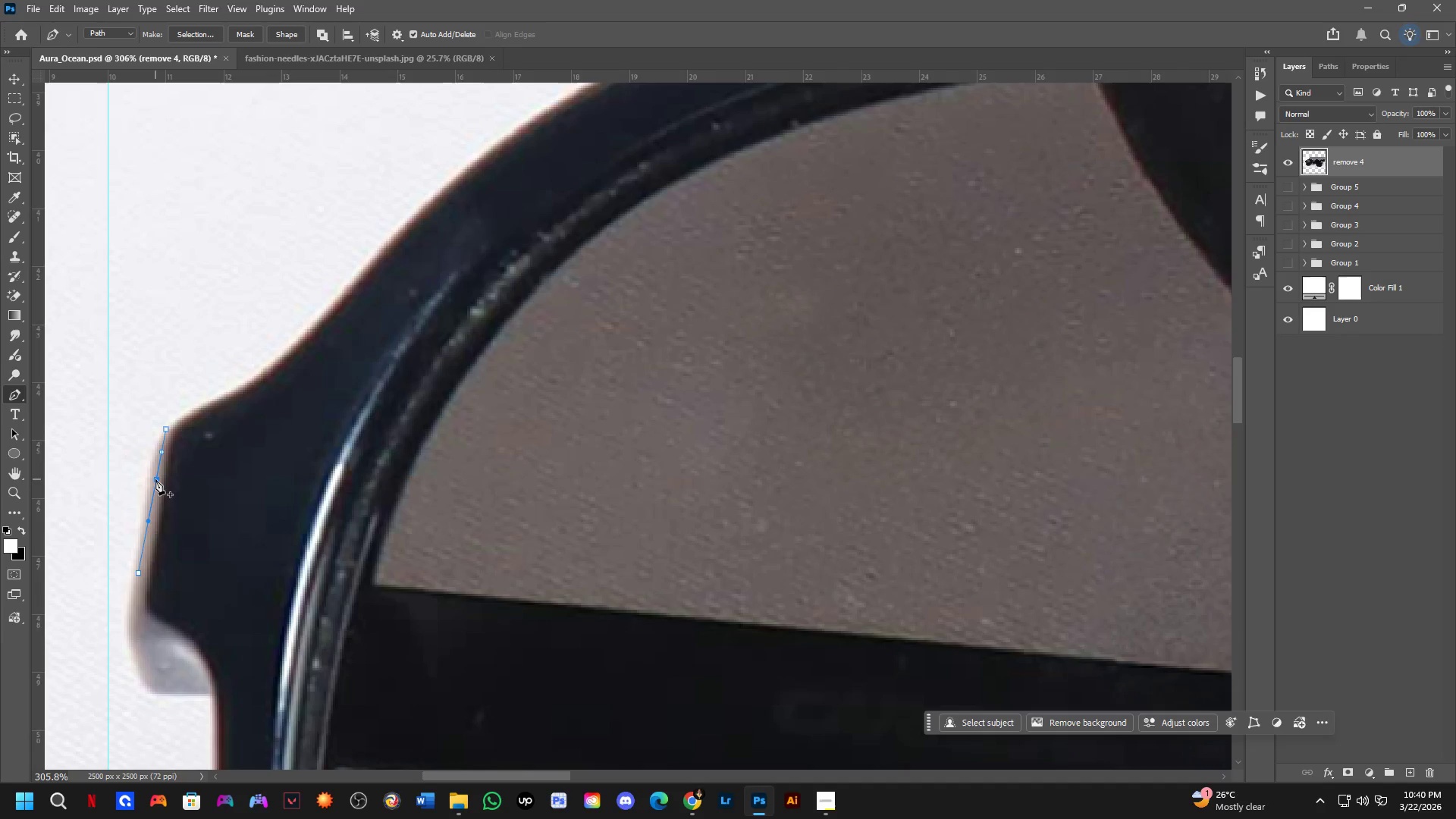 
hold_key(key=ControlLeft, duration=0.67)
left_click_drag(start_coordinate=[155, 479], to_coordinate=[152, 475])
 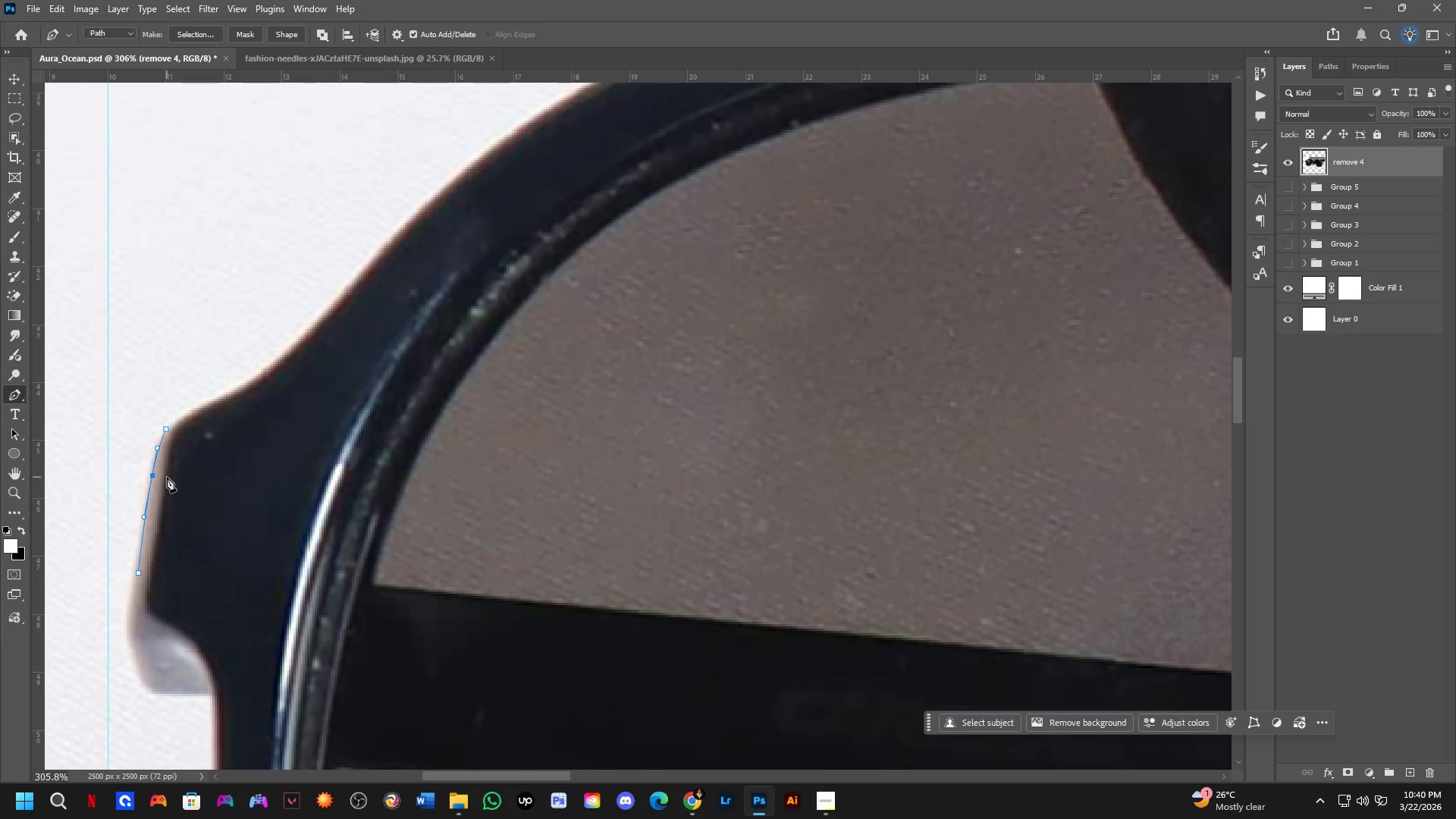 
key(C)
 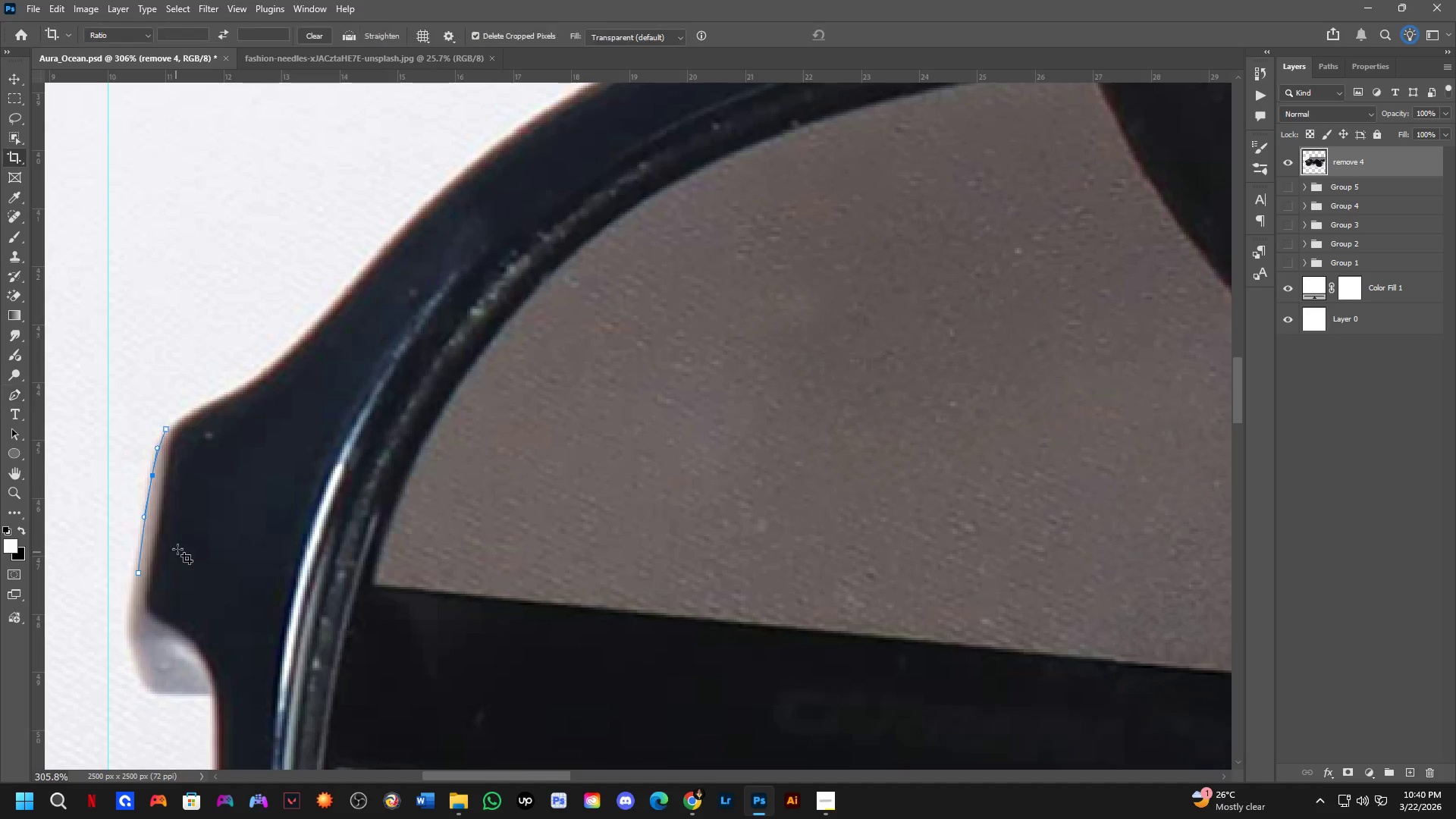 
left_click_drag(start_coordinate=[180, 540], to_coordinate=[182, 529])
 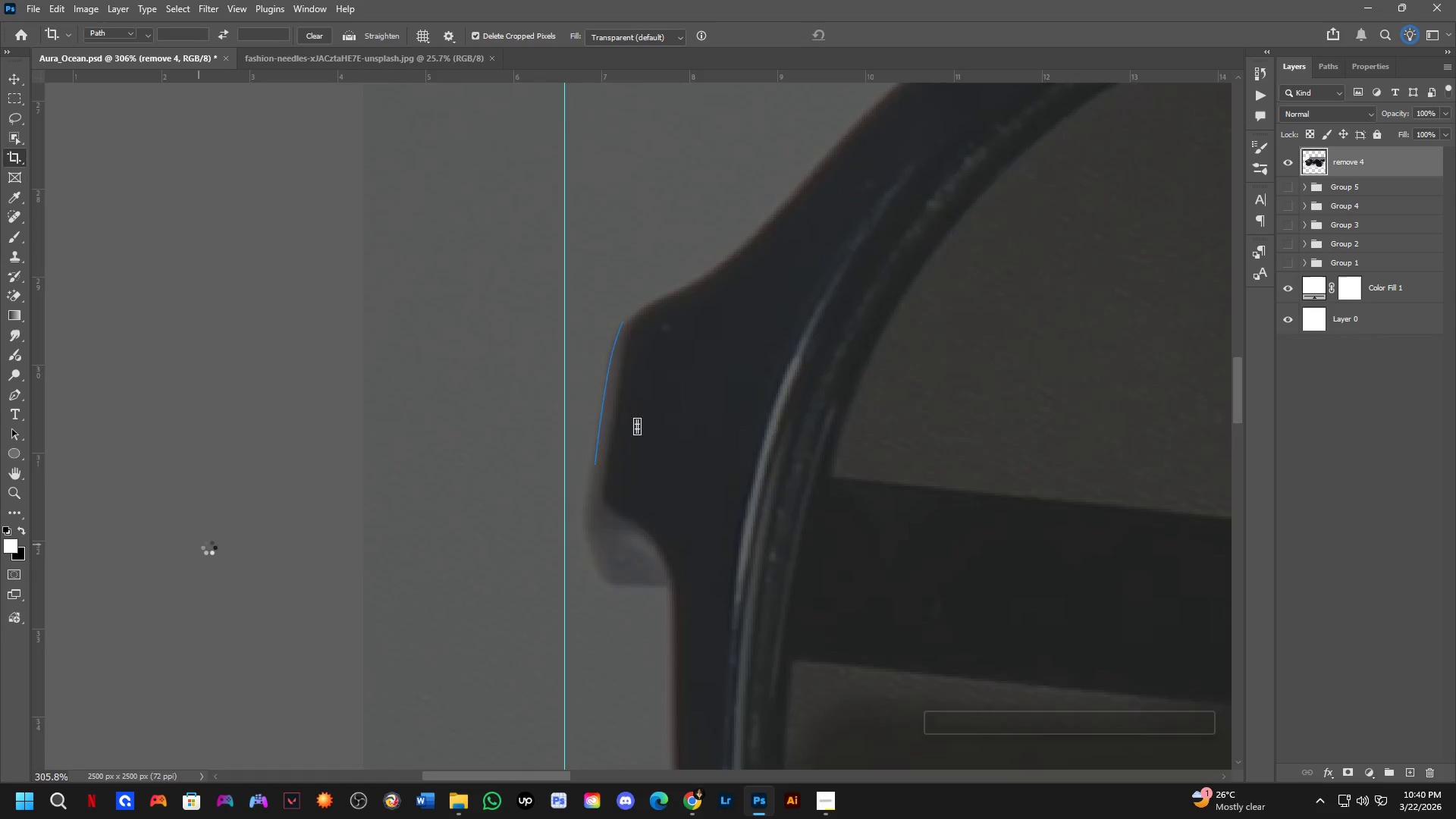 
key(Control+Z)
 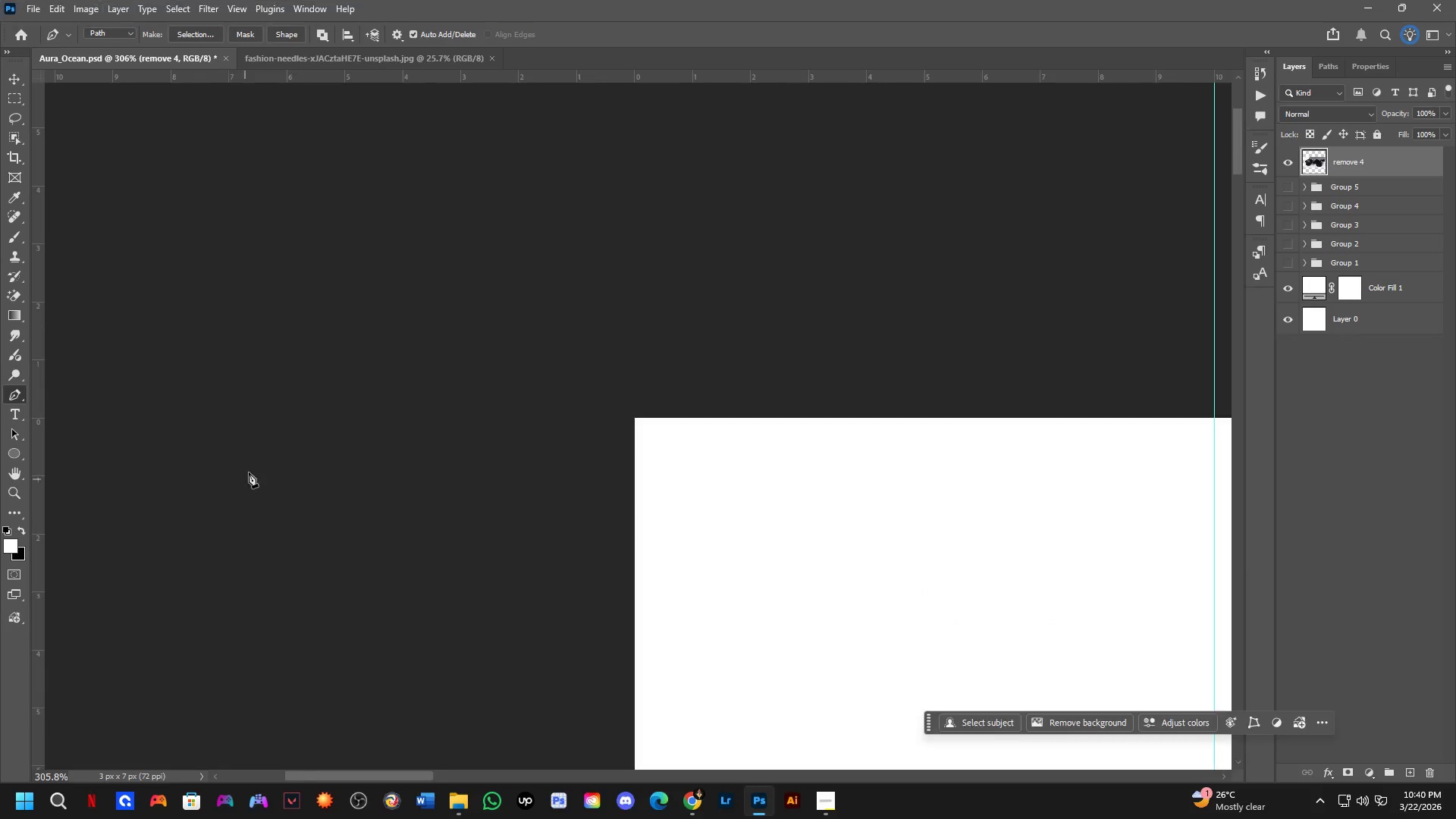 
scroll: coordinate [323, 467], scroll_direction: down, amount: 8.0
 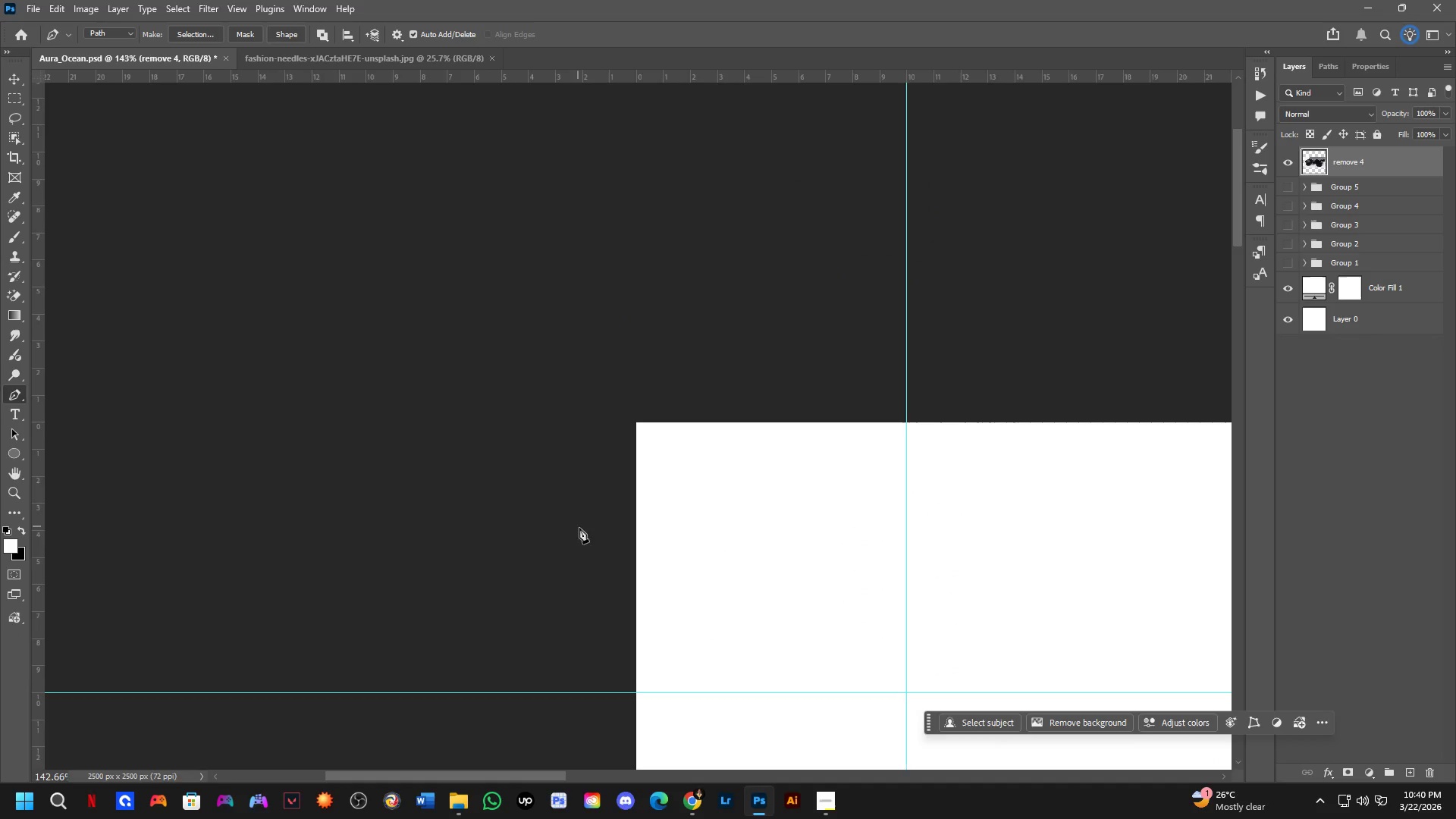 
hold_key(key=Space, duration=0.5)
 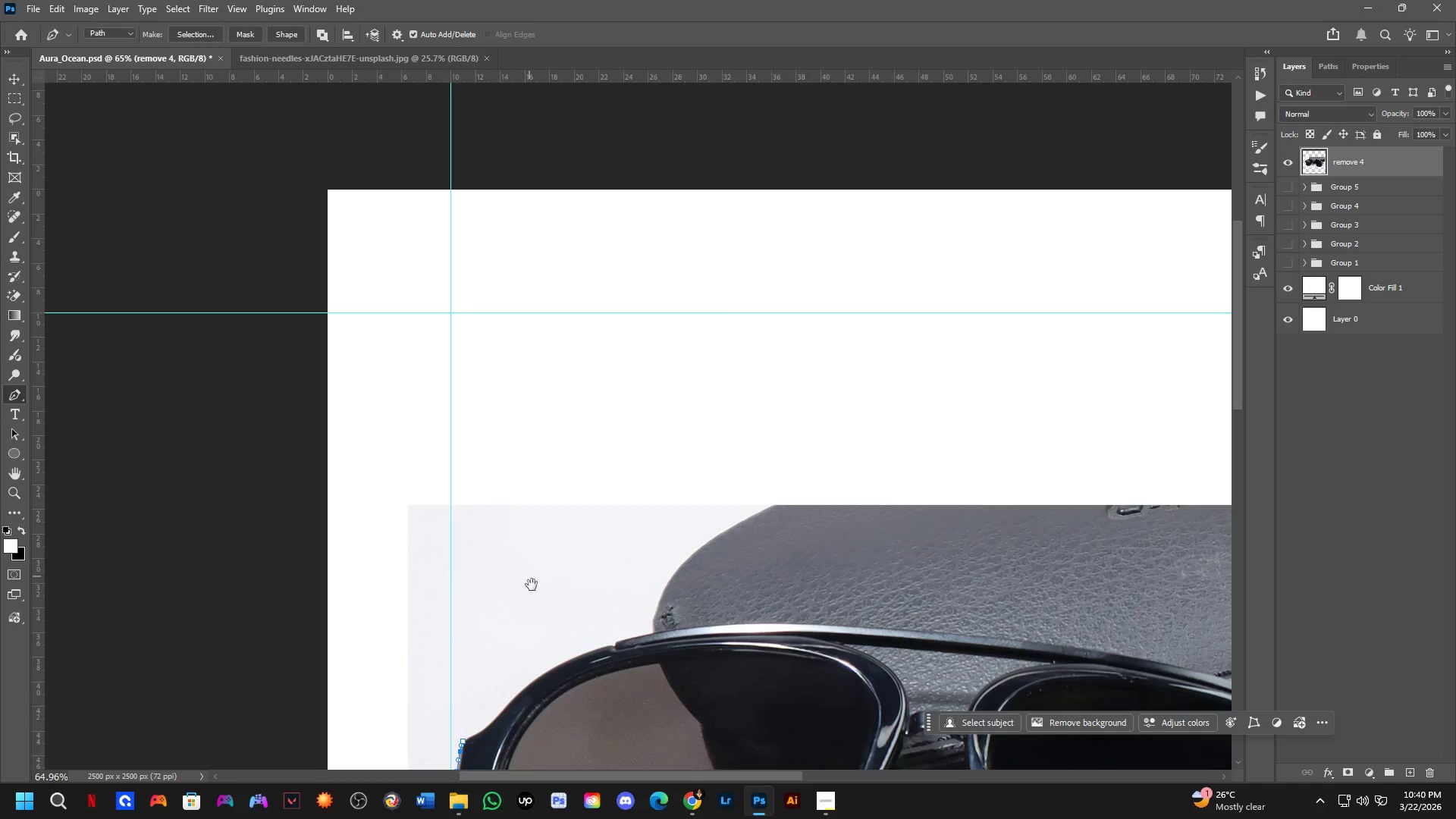 
left_click_drag(start_coordinate=[610, 543], to_coordinate=[242, 158])
 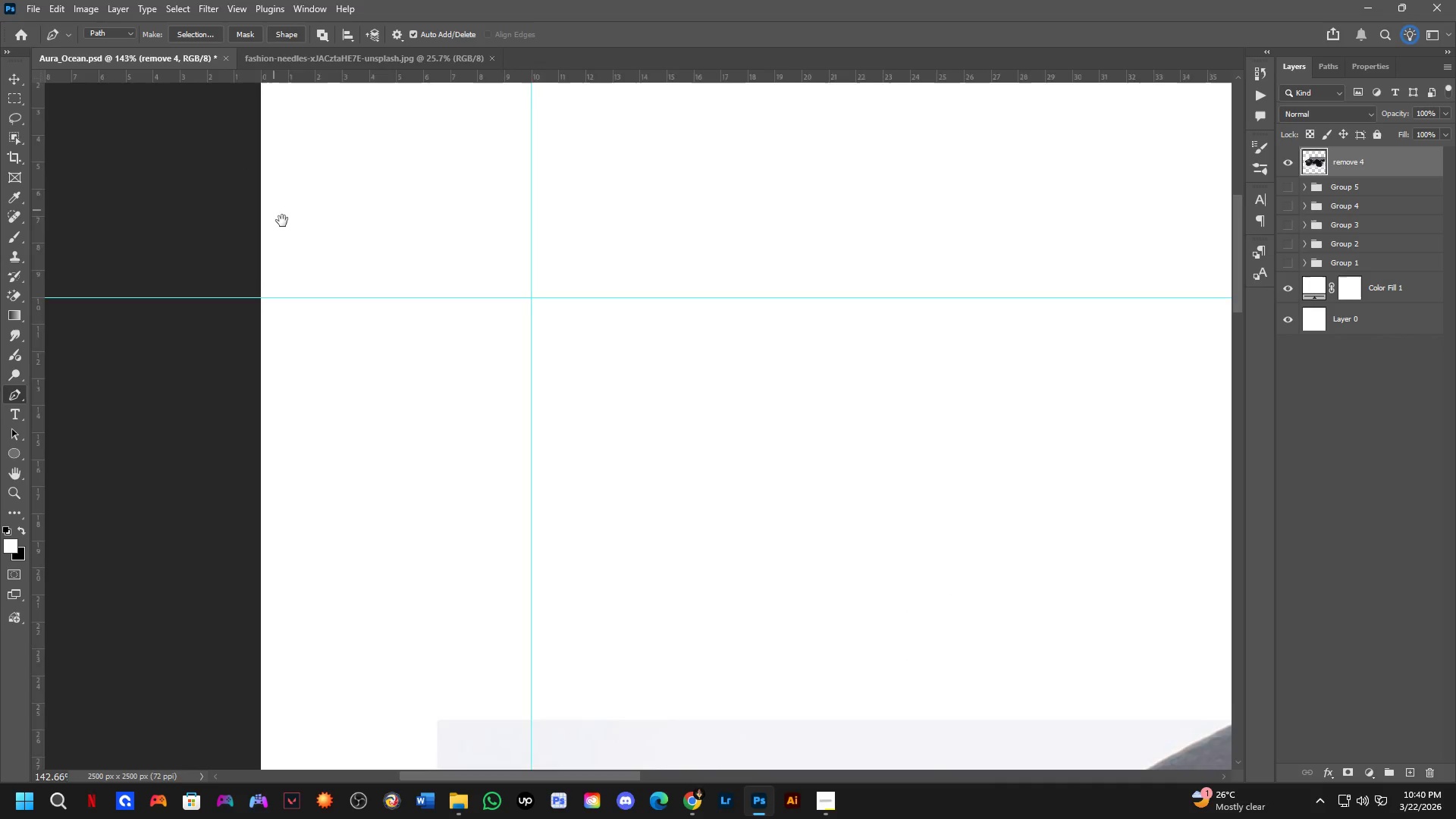 
scroll: coordinate [425, 378], scroll_direction: down, amount: 9.0
 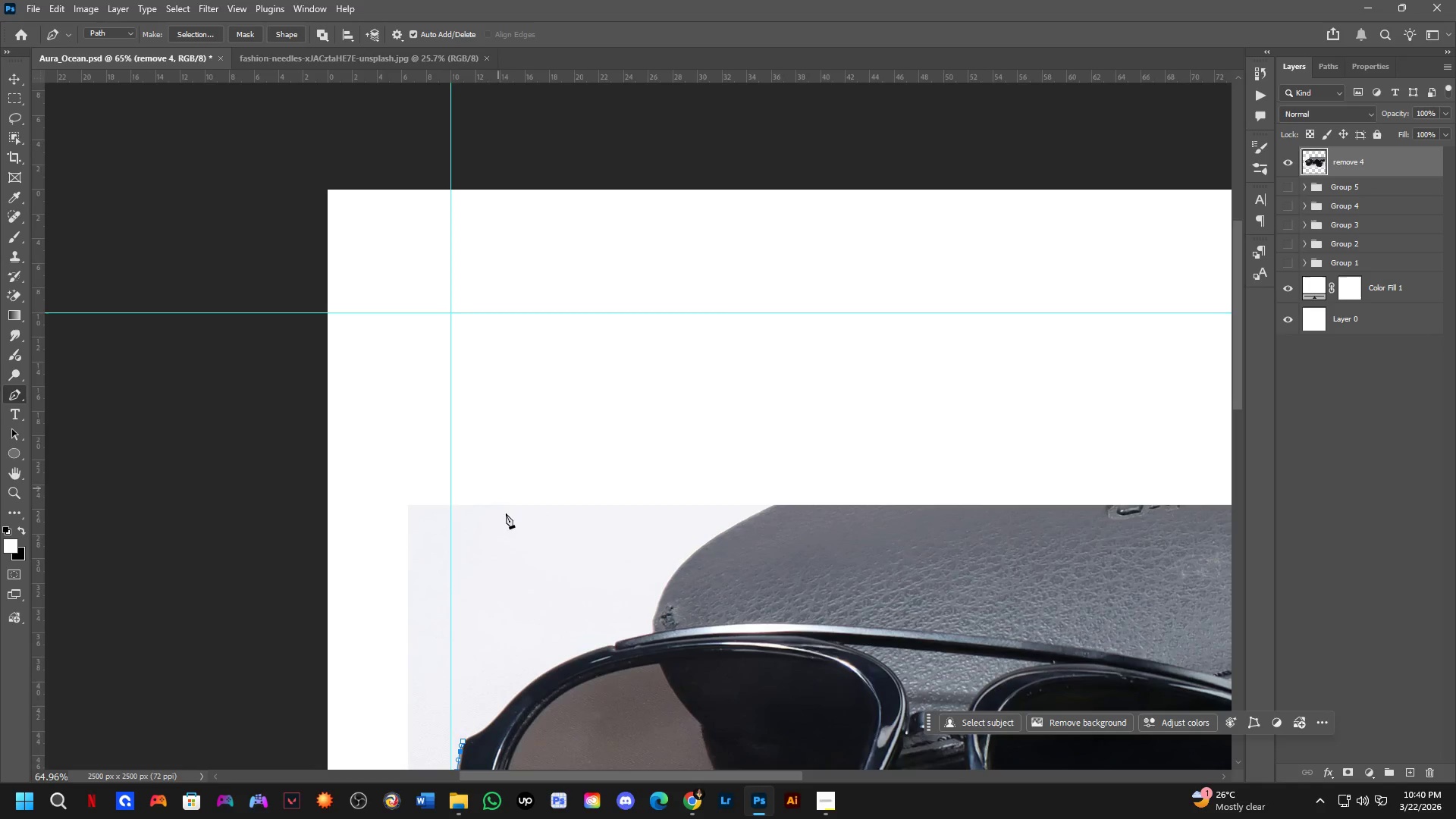 
hold_key(key=Space, duration=0.52)
 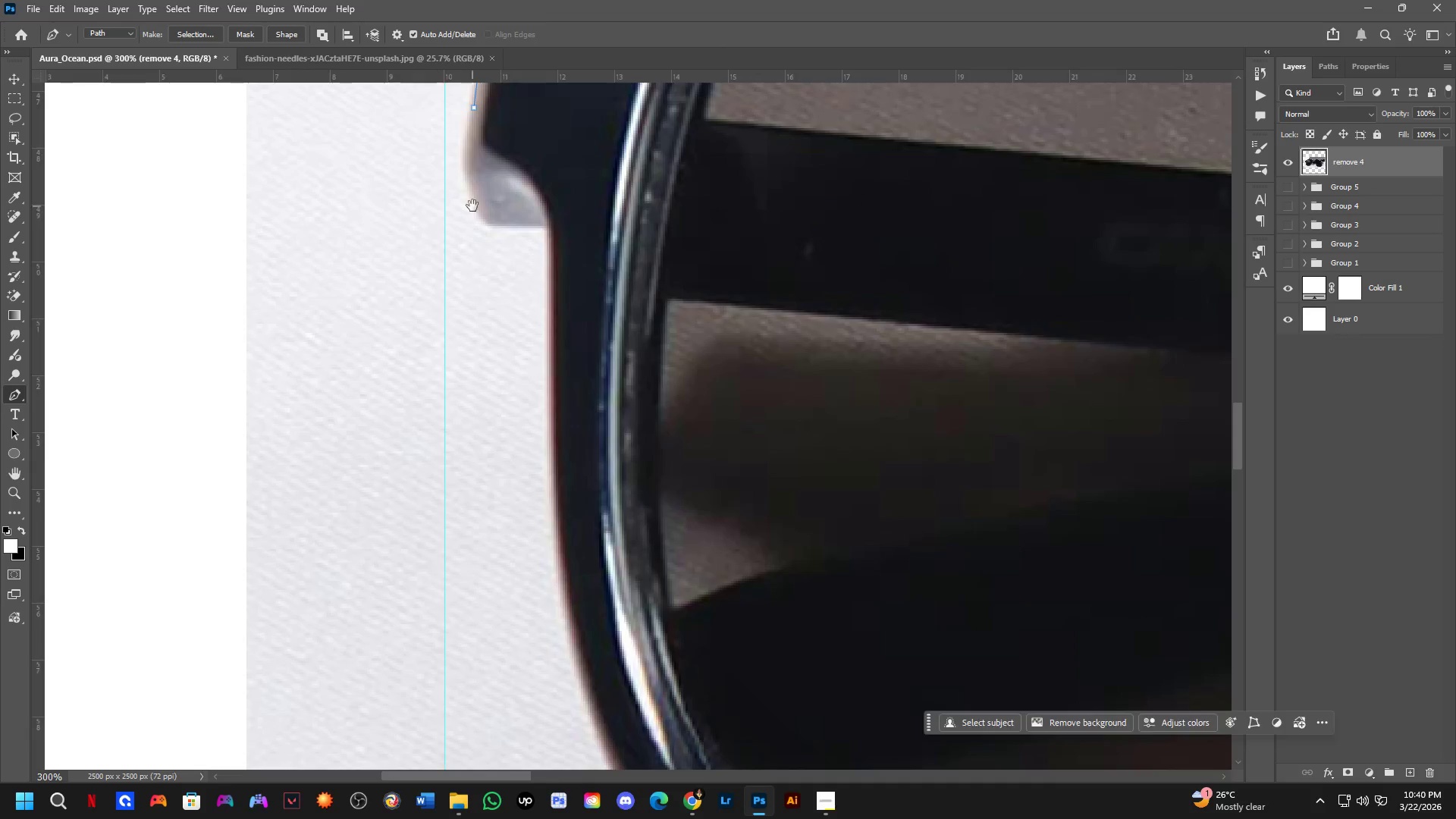 
left_click_drag(start_coordinate=[532, 586], to_coordinate=[465, 29])
 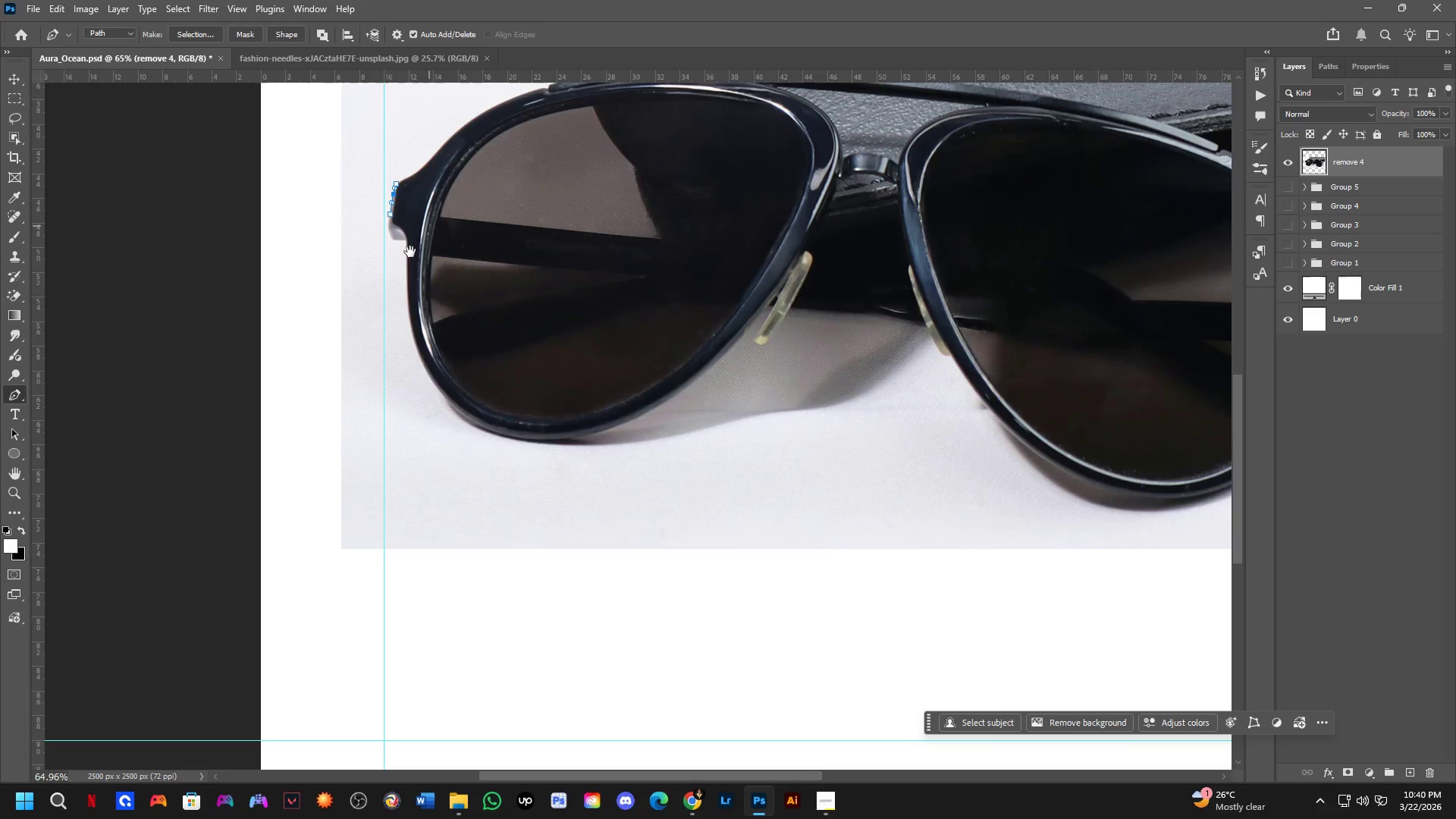 
key(Shift+ShiftLeft)
 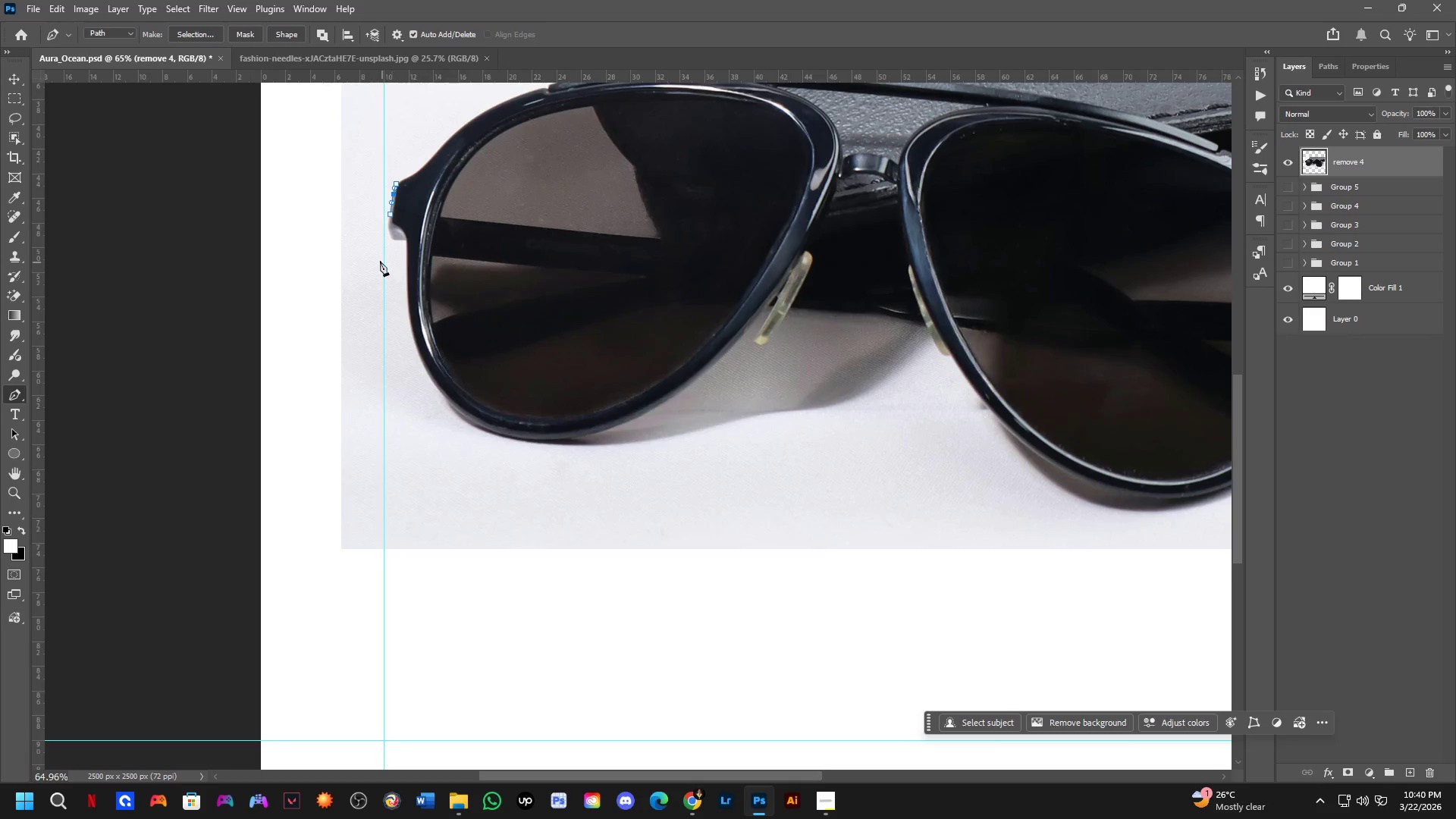 
scroll: coordinate [366, 242], scroll_direction: up, amount: 4.0
 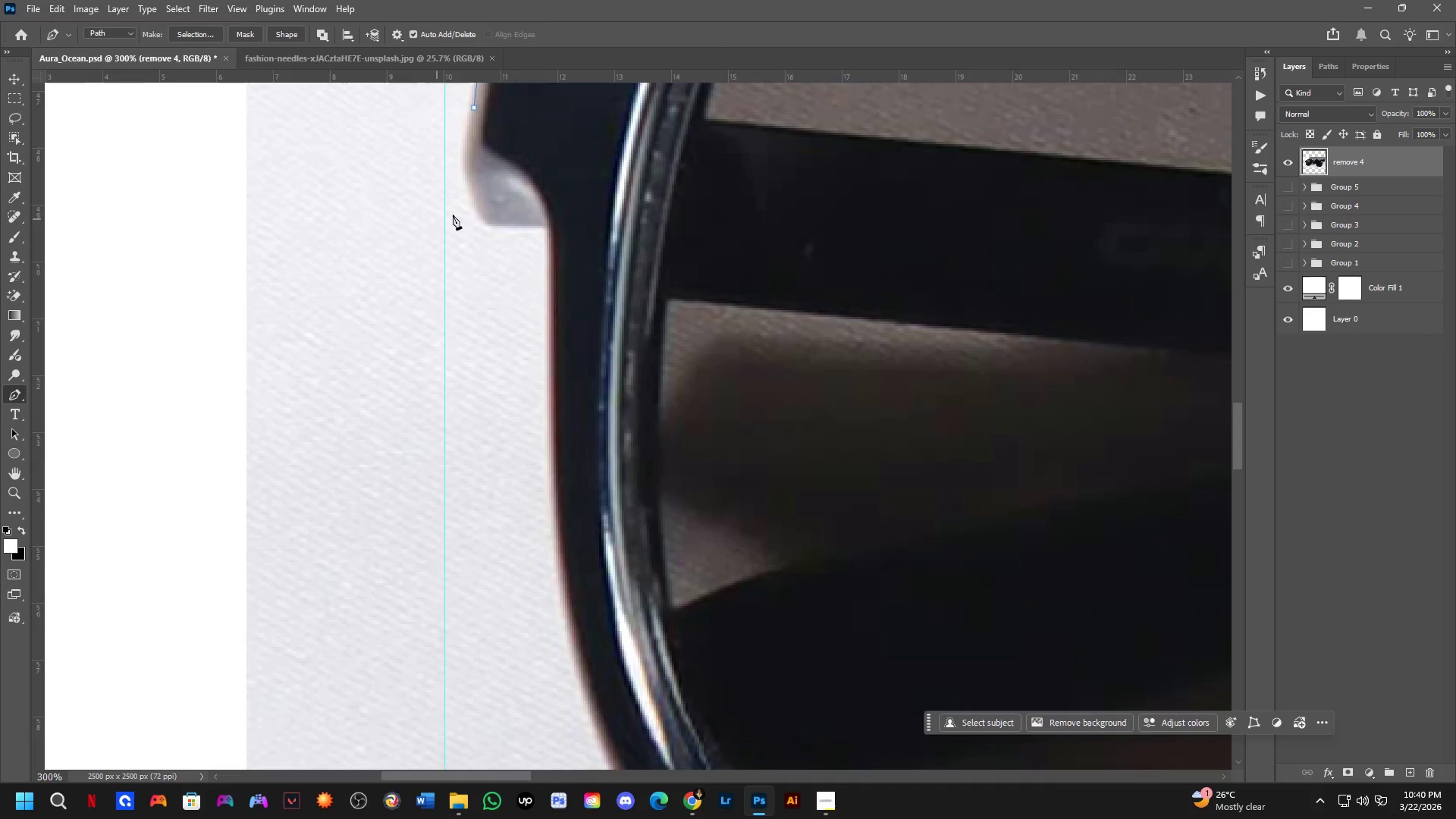 
hold_key(key=Space, duration=0.45)
 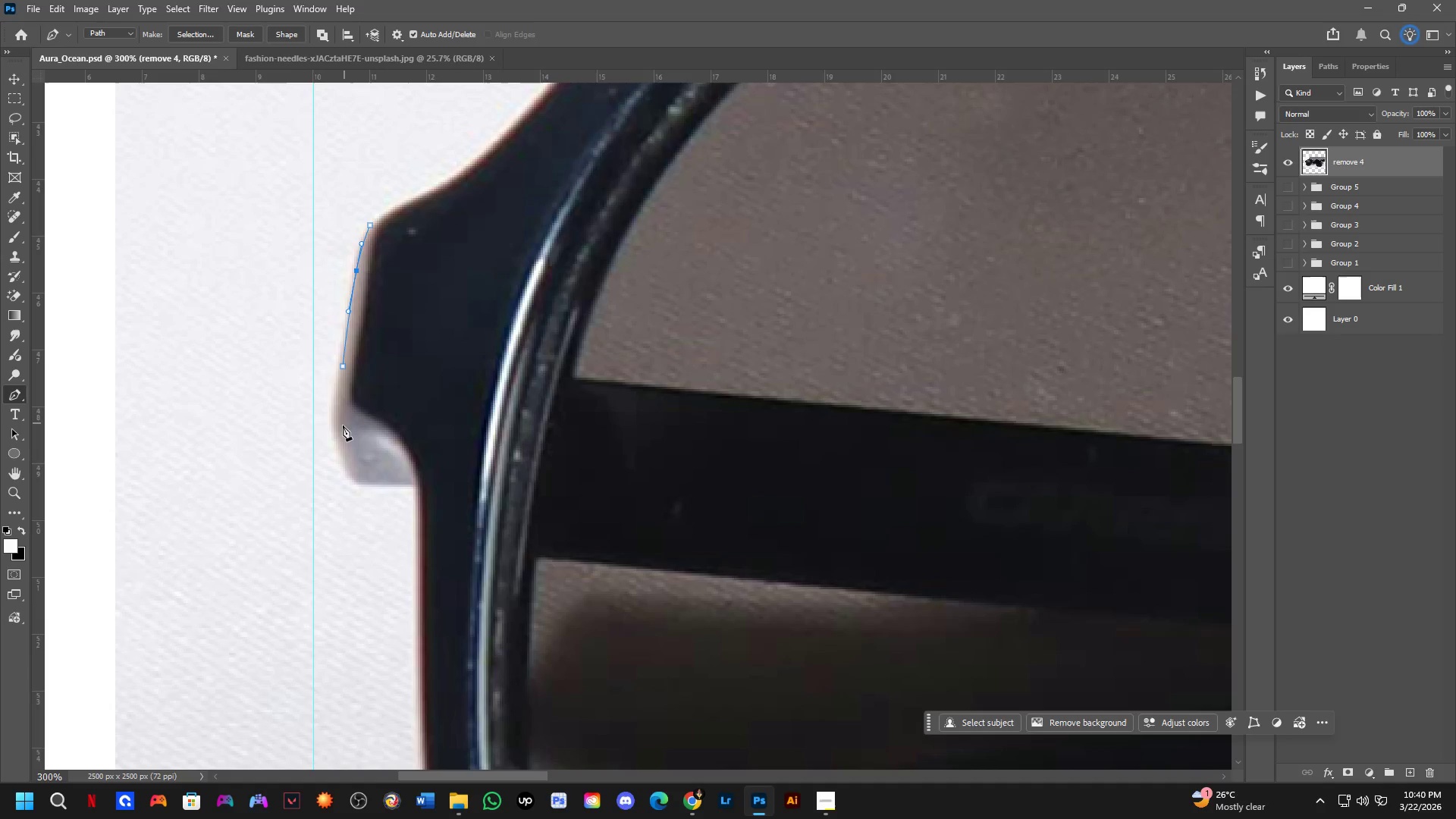 
left_click_drag(start_coordinate=[470, 208], to_coordinate=[339, 466])
 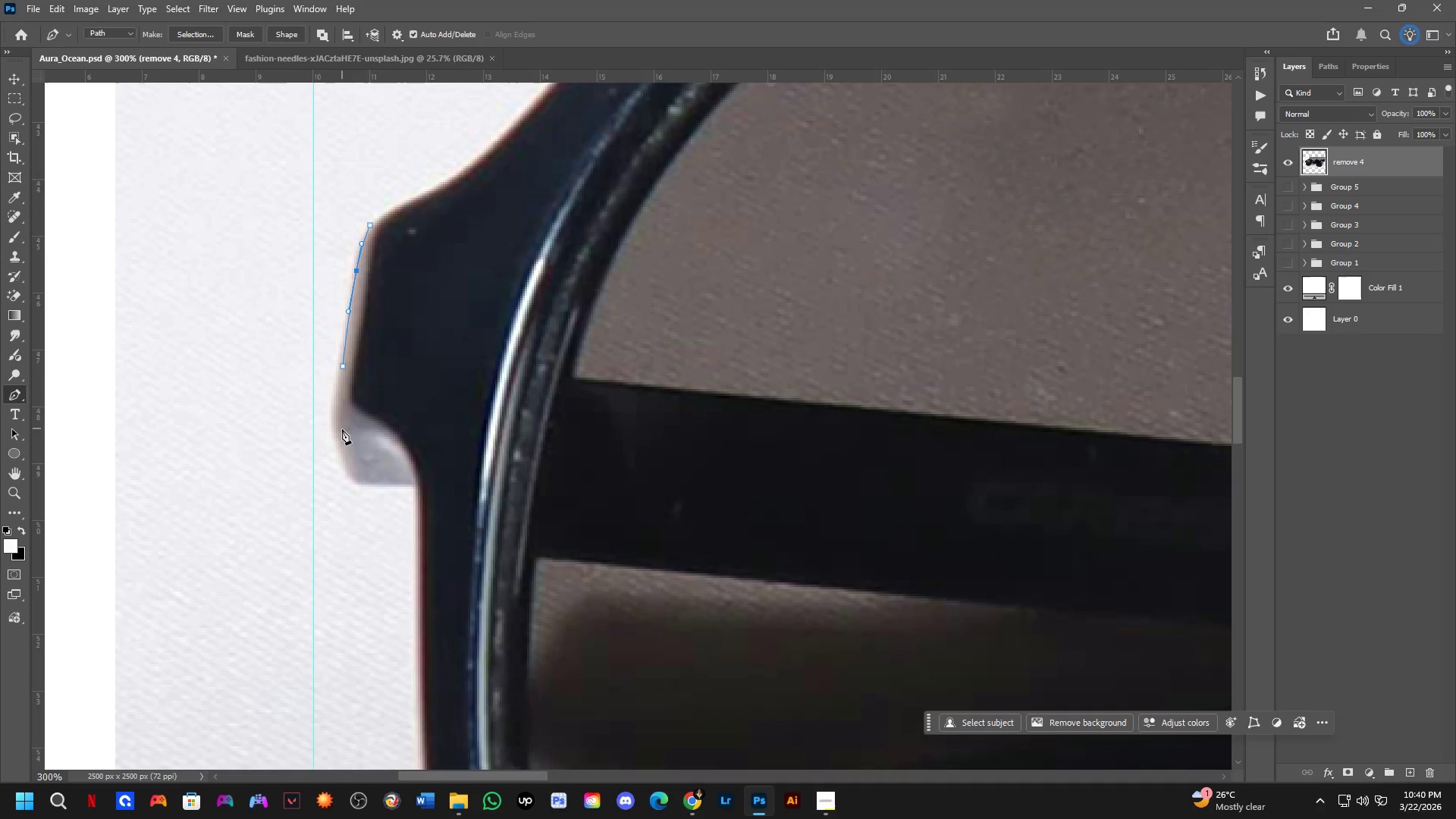 
left_click_drag(start_coordinate=[339, 440], to_coordinate=[349, 482])
 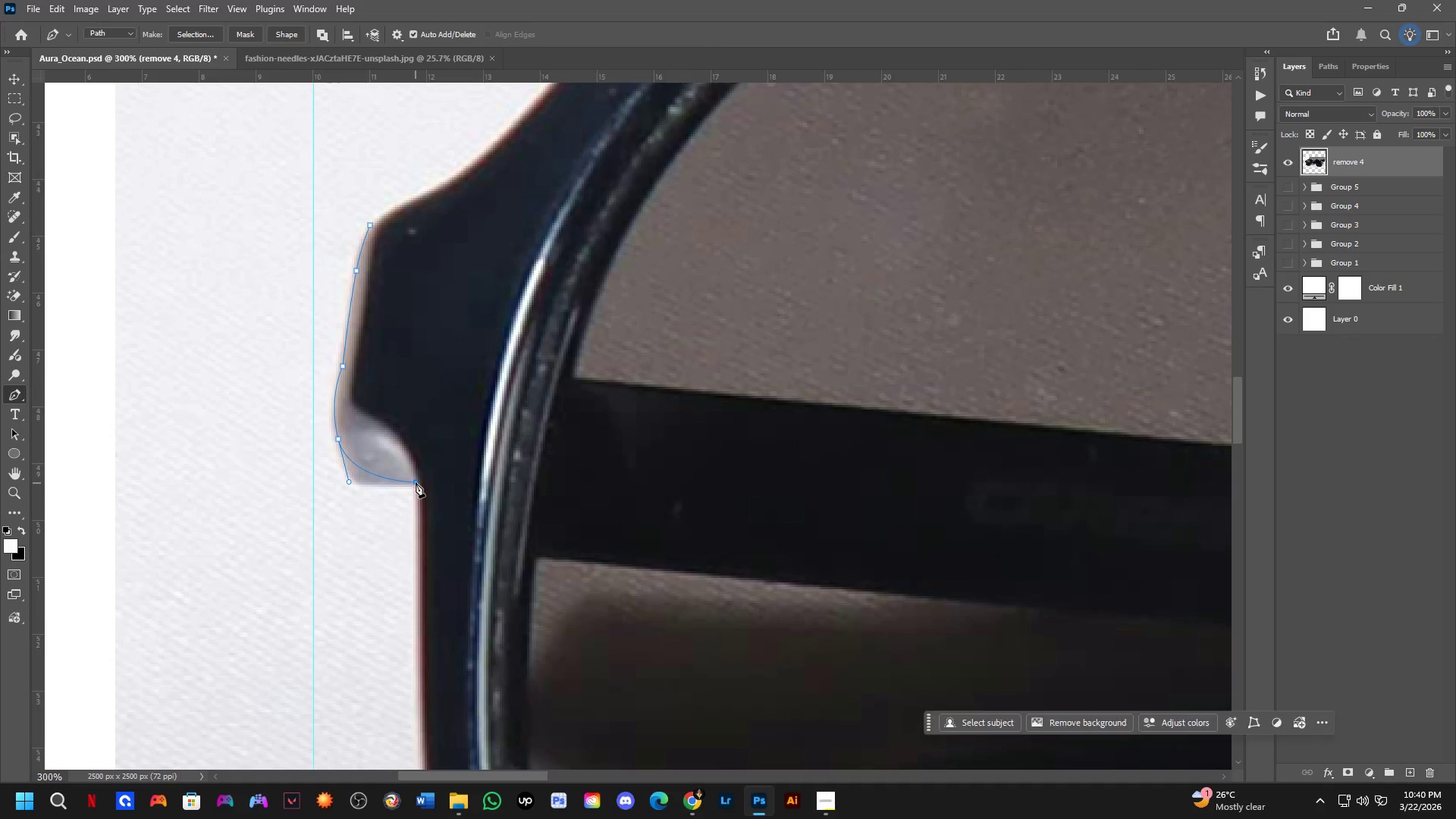 
key(Control+ControlLeft)
 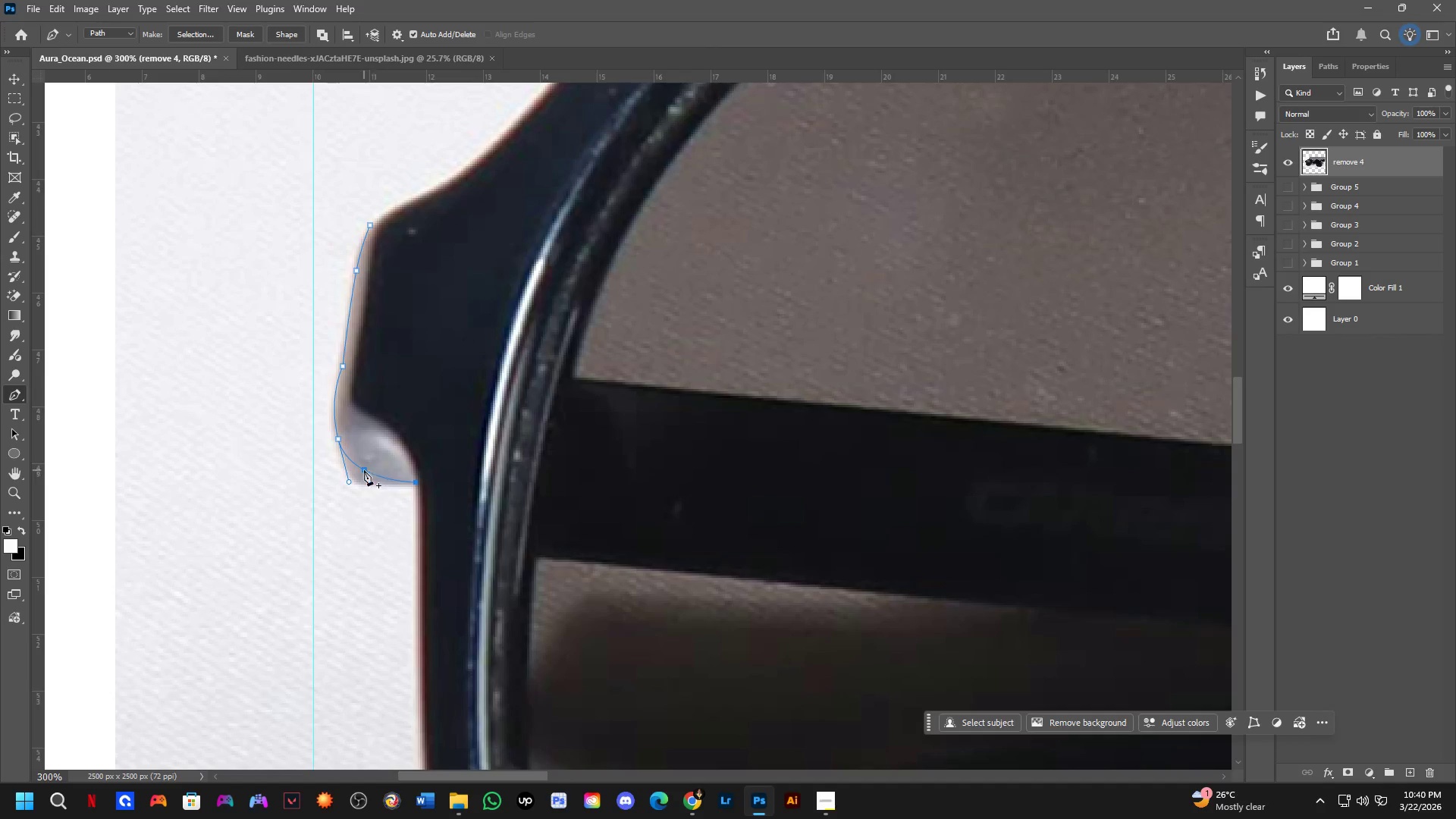 
key(Control+Z)
 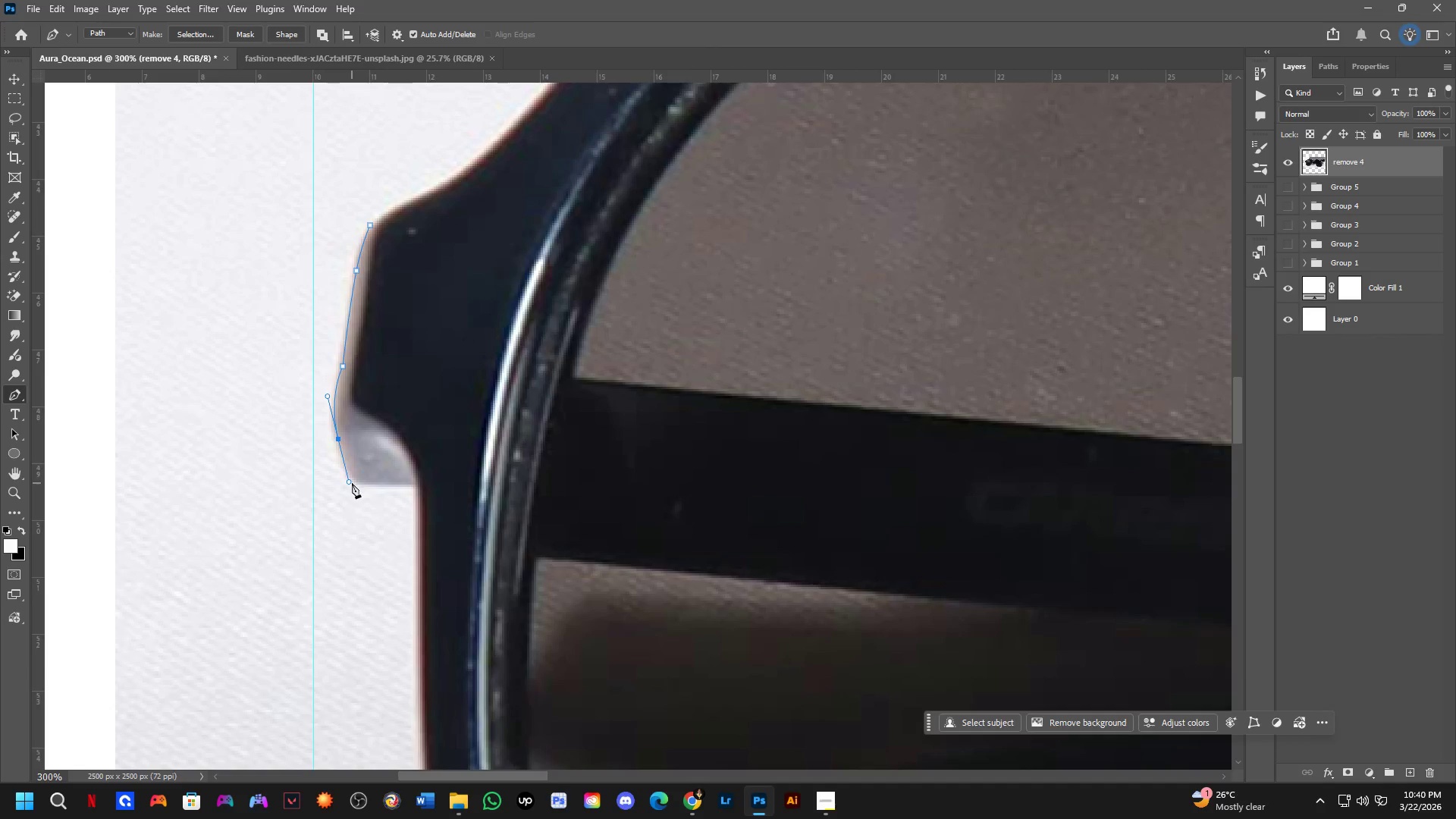 
left_click([352, 483])
 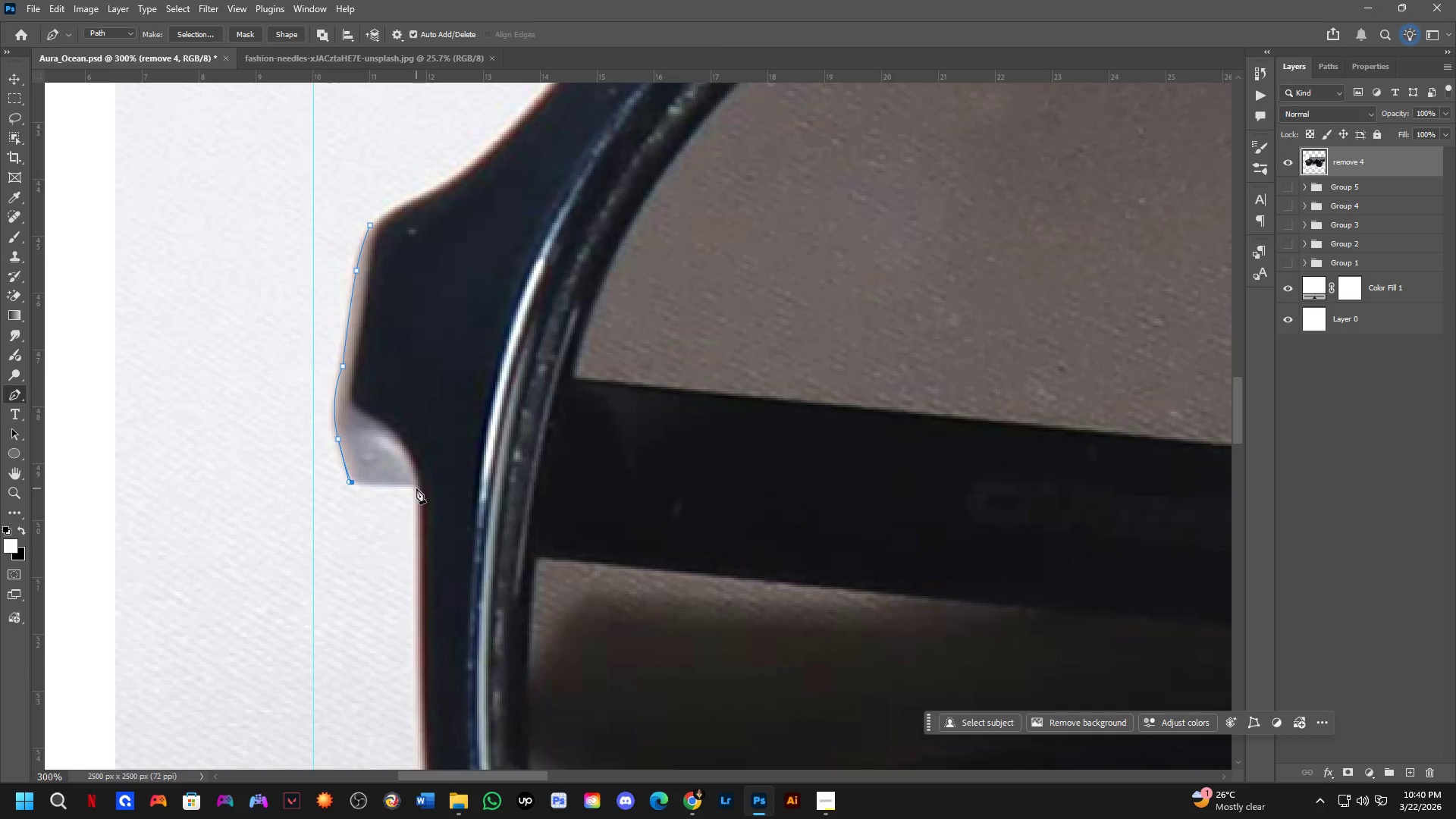 
left_click([419, 486])
 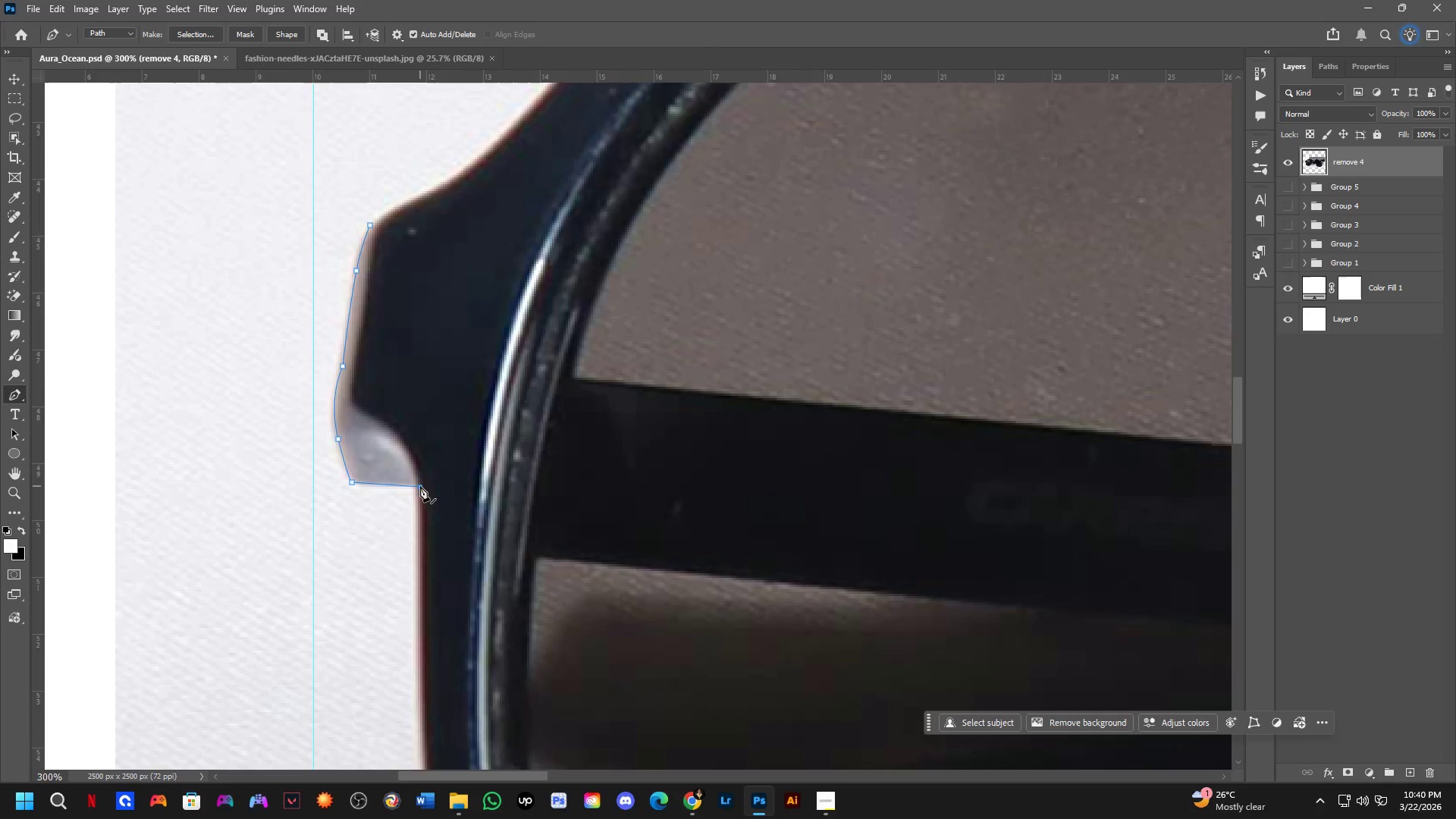 
key(Shift+ShiftLeft)
 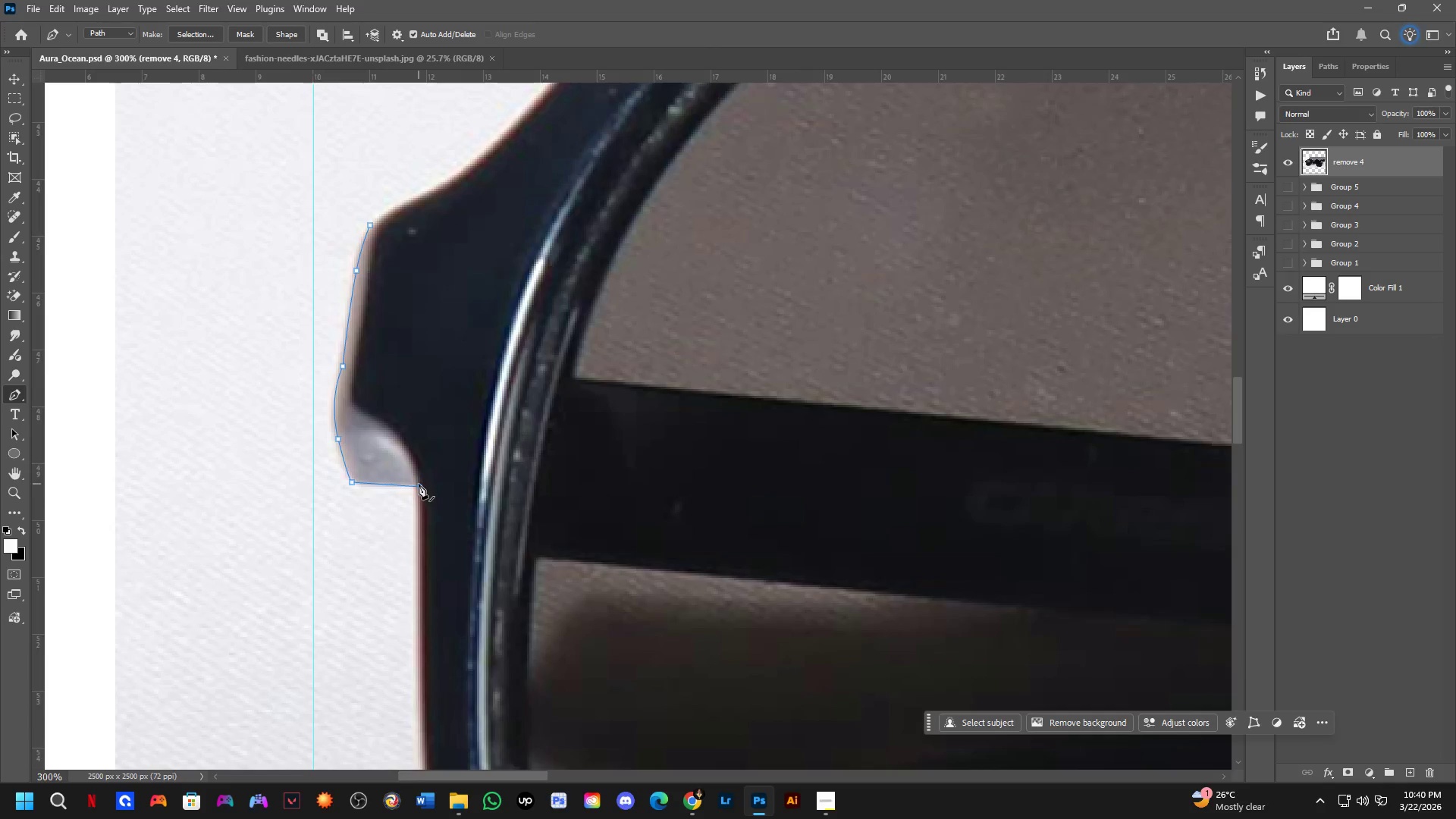 
scroll: coordinate [419, 498], scroll_direction: down, amount: 3.0
 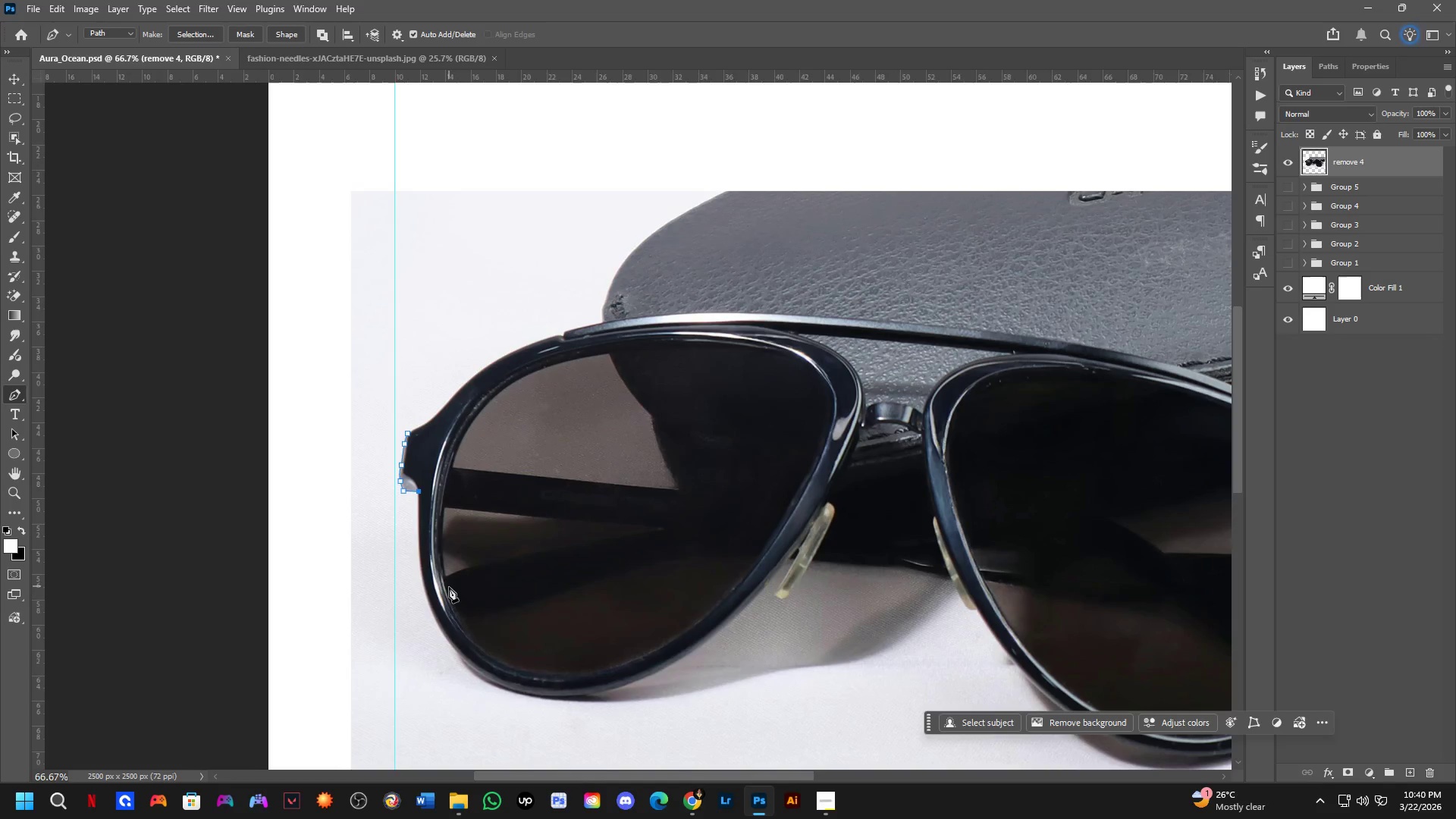 
hold_key(key=Space, duration=0.53)
 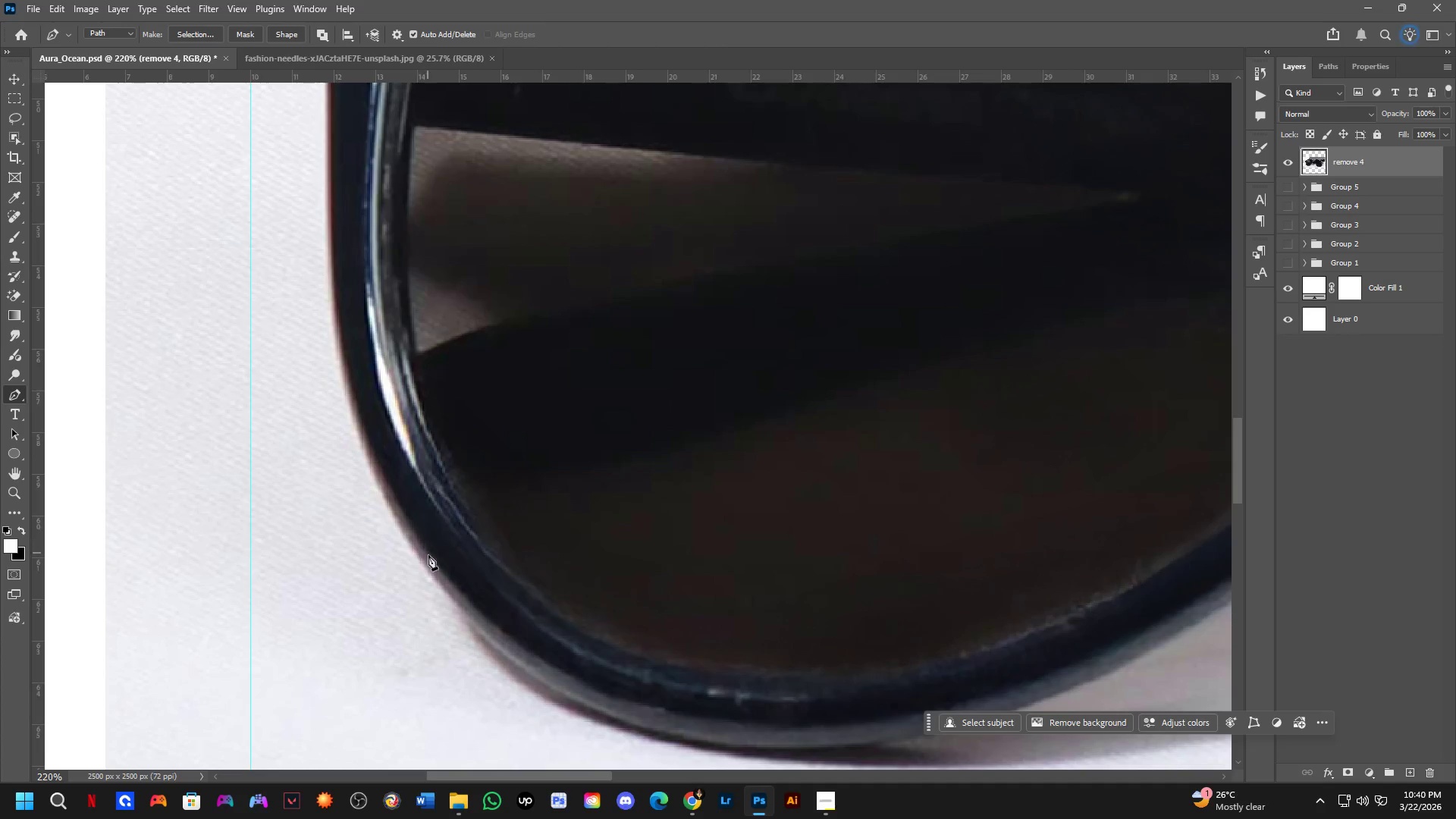 
left_click_drag(start_coordinate=[451, 585], to_coordinate=[406, 434])
 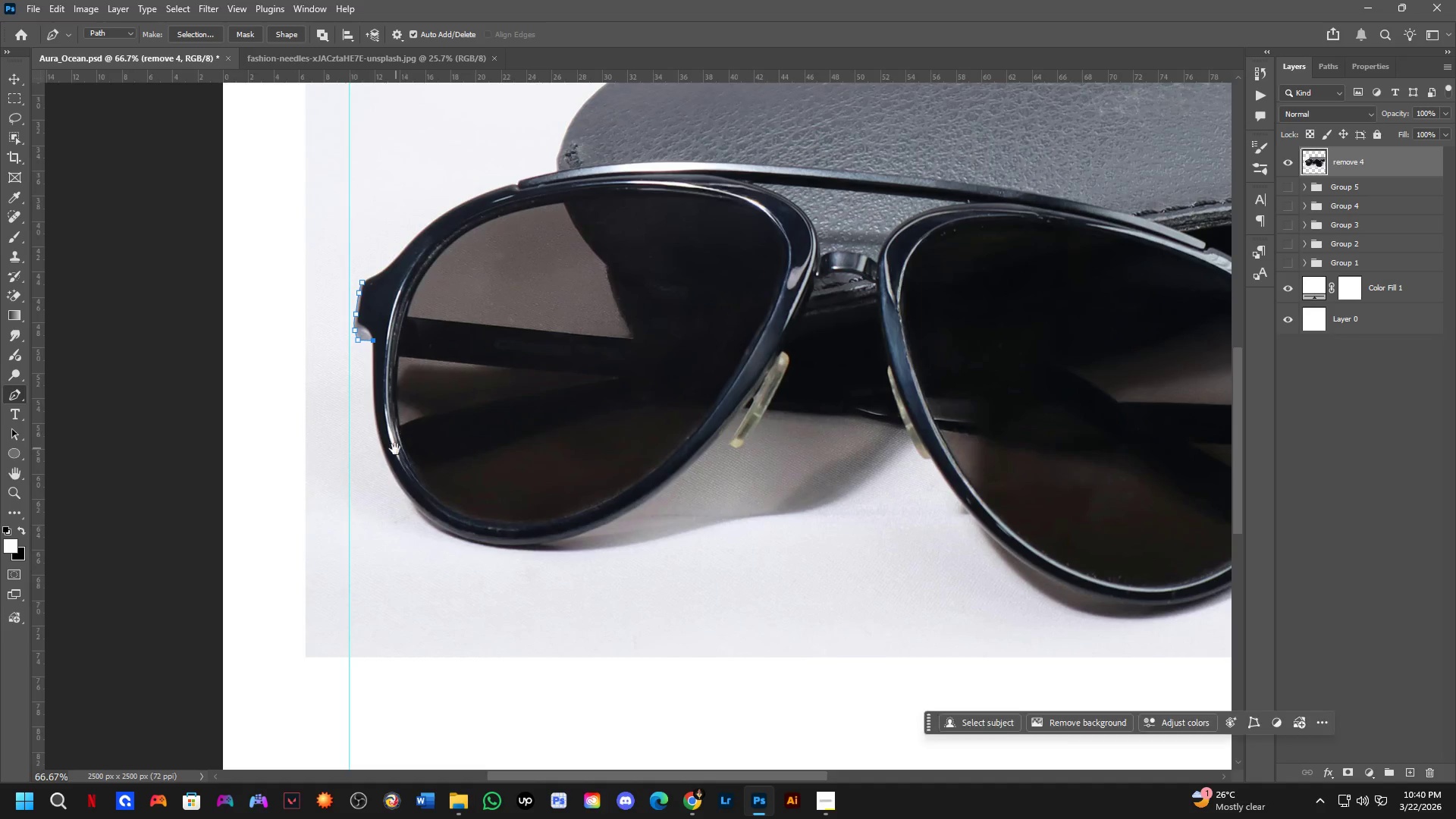 
key(Shift+ShiftLeft)
 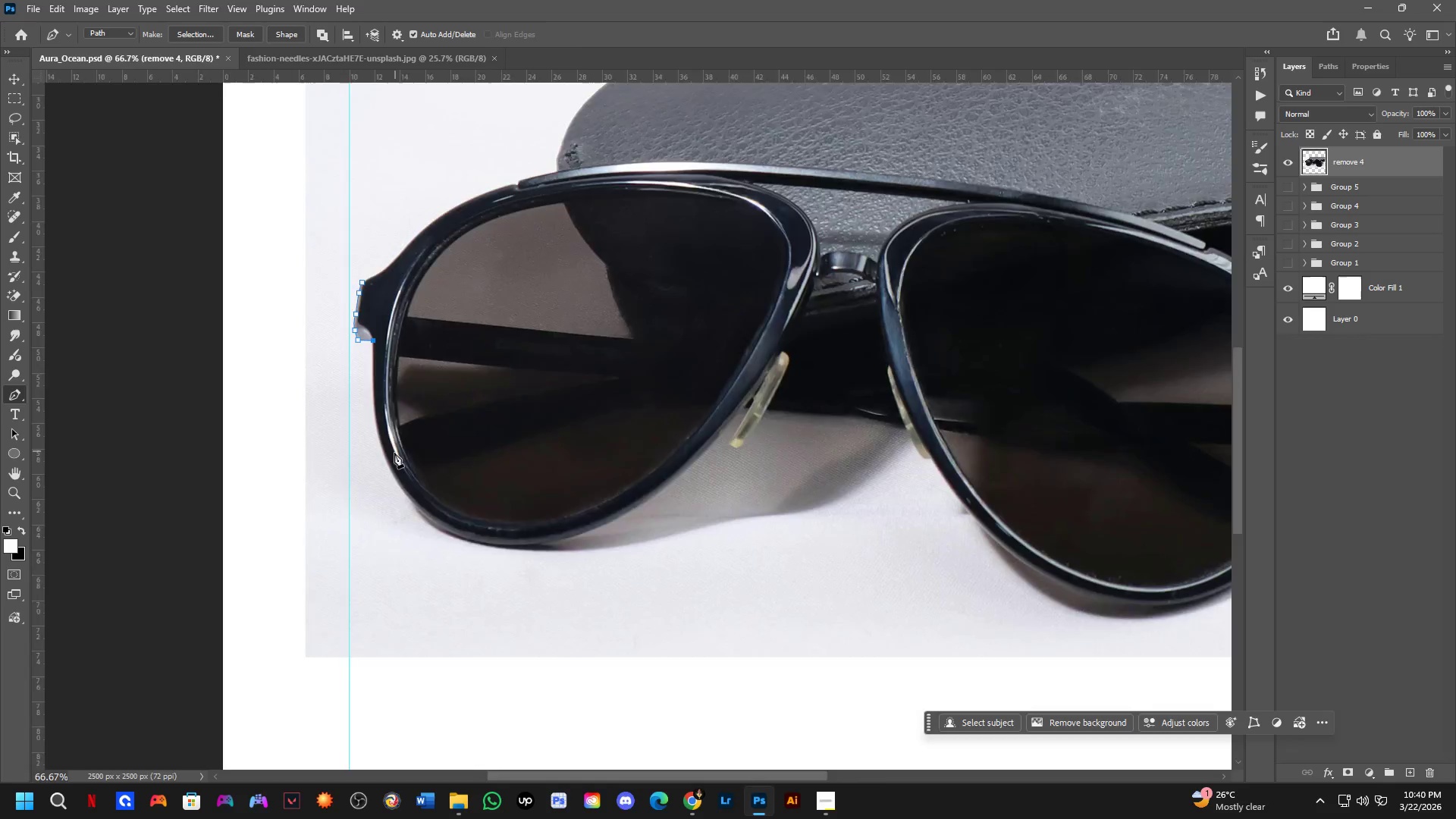 
scroll: coordinate [392, 471], scroll_direction: up, amount: 3.0
 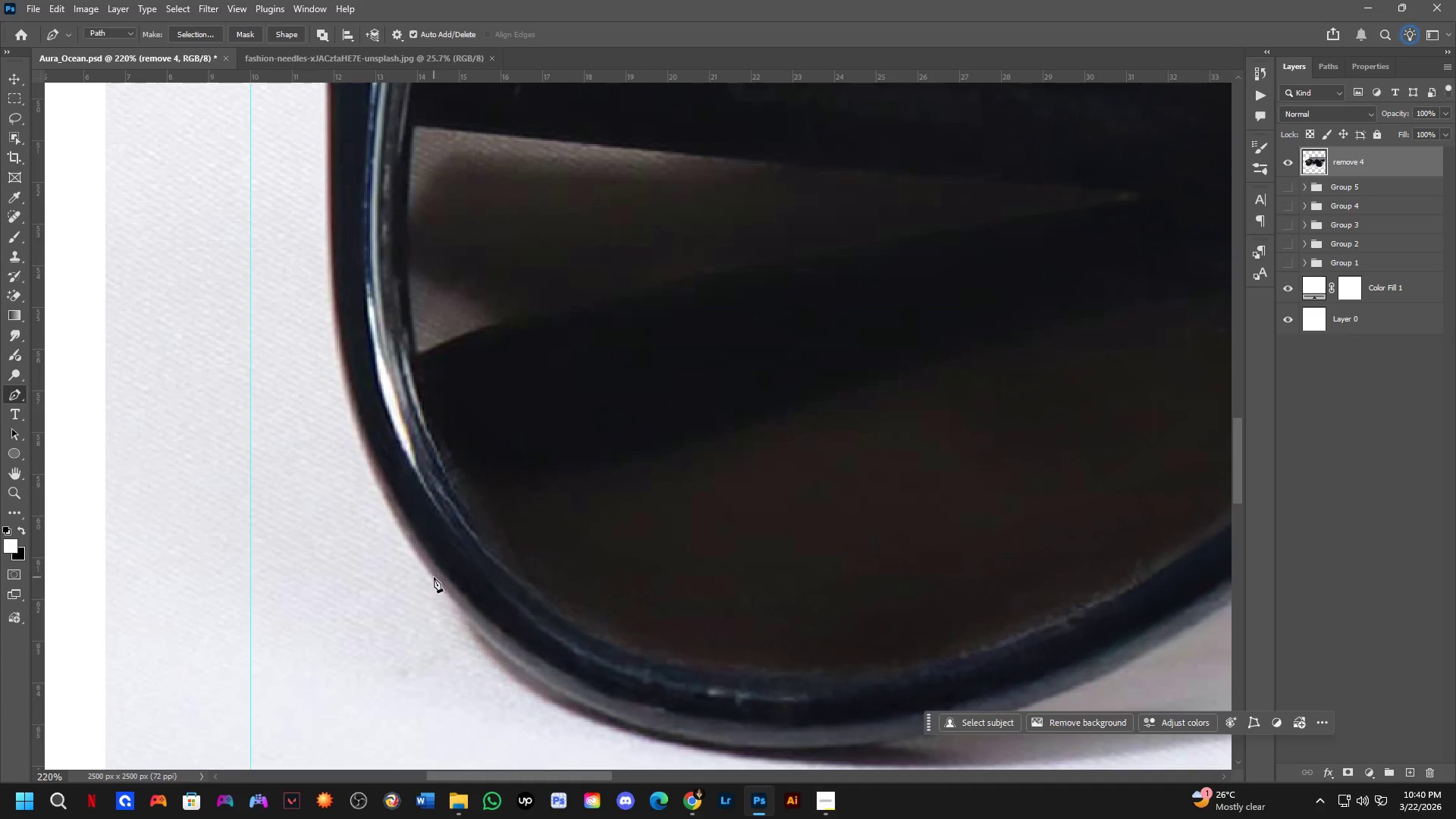 
left_click_drag(start_coordinate=[436, 582], to_coordinate=[488, 652])
 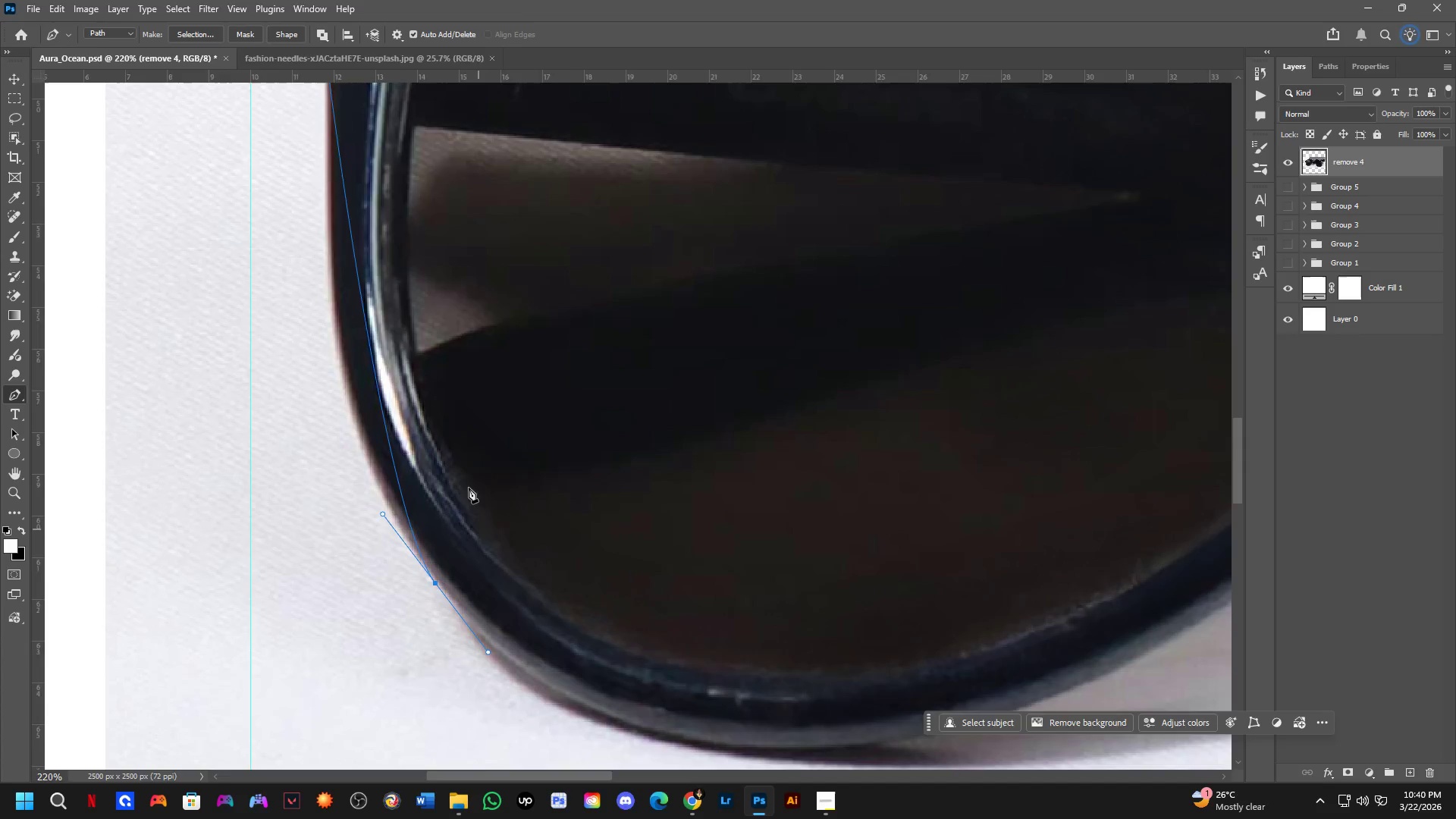 
scroll: coordinate [448, 409], scroll_direction: down, amount: 4.0
 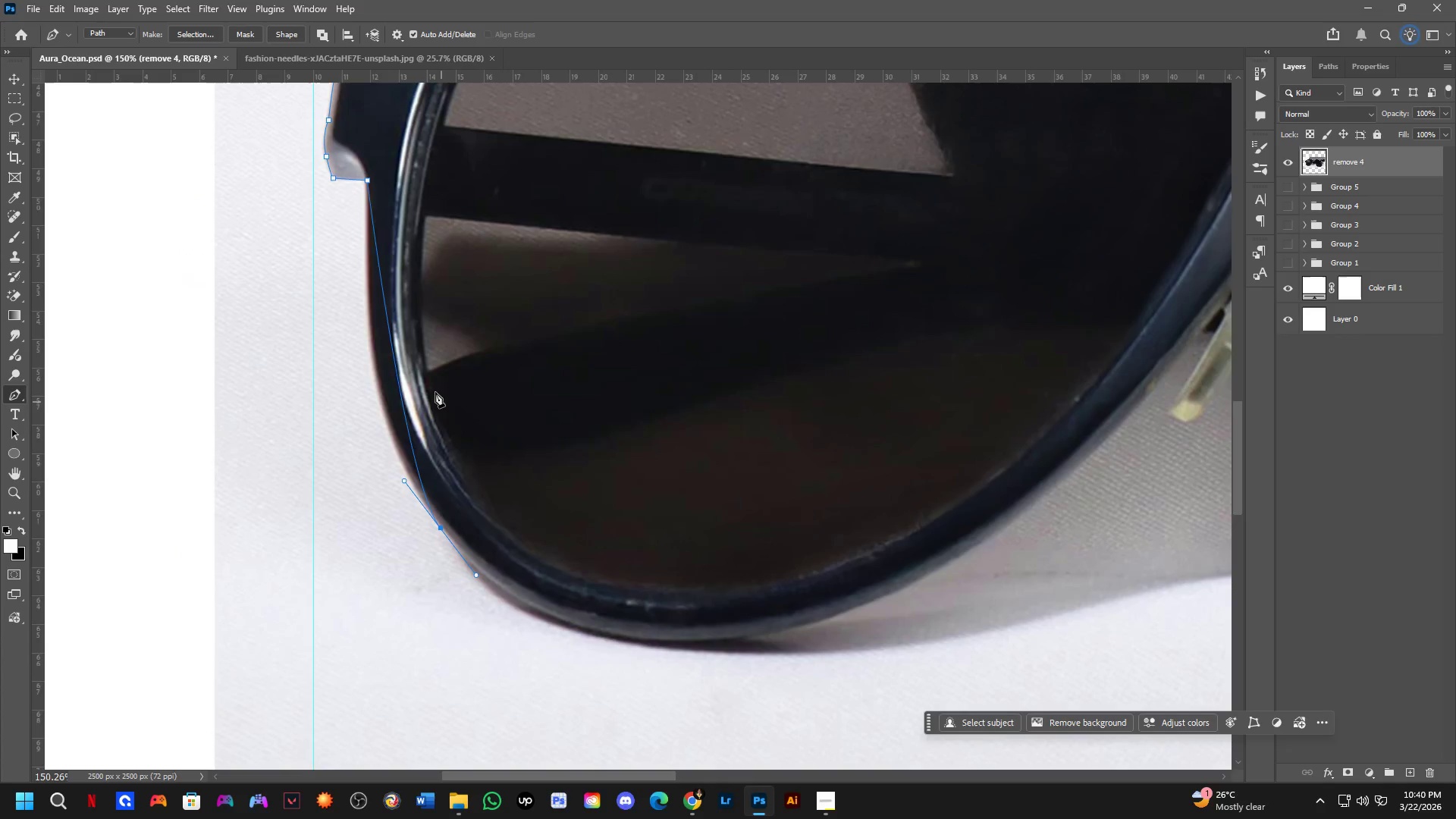 
hold_key(key=Space, duration=0.47)
 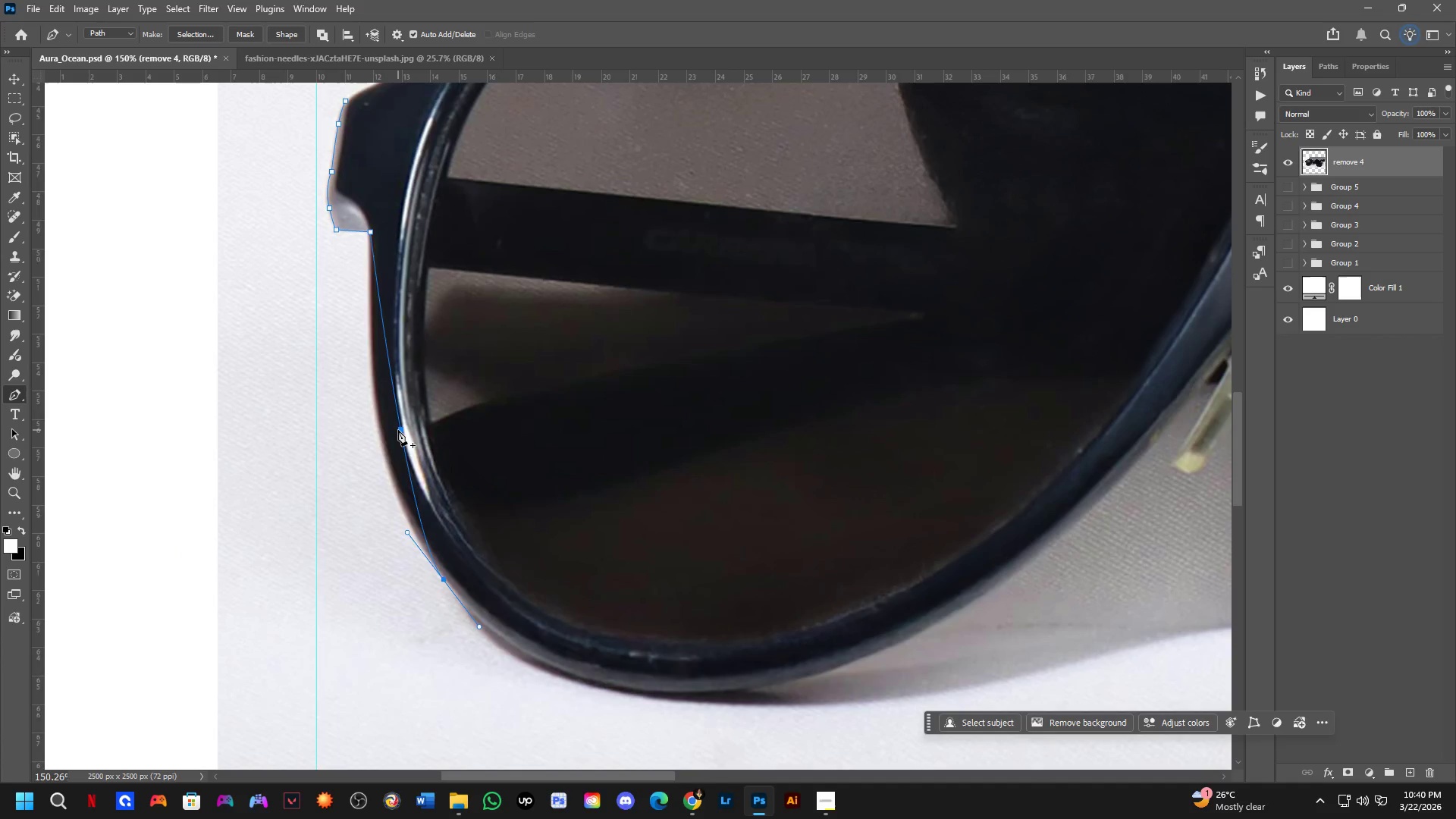 
left_click_drag(start_coordinate=[416, 311], to_coordinate=[419, 362])
 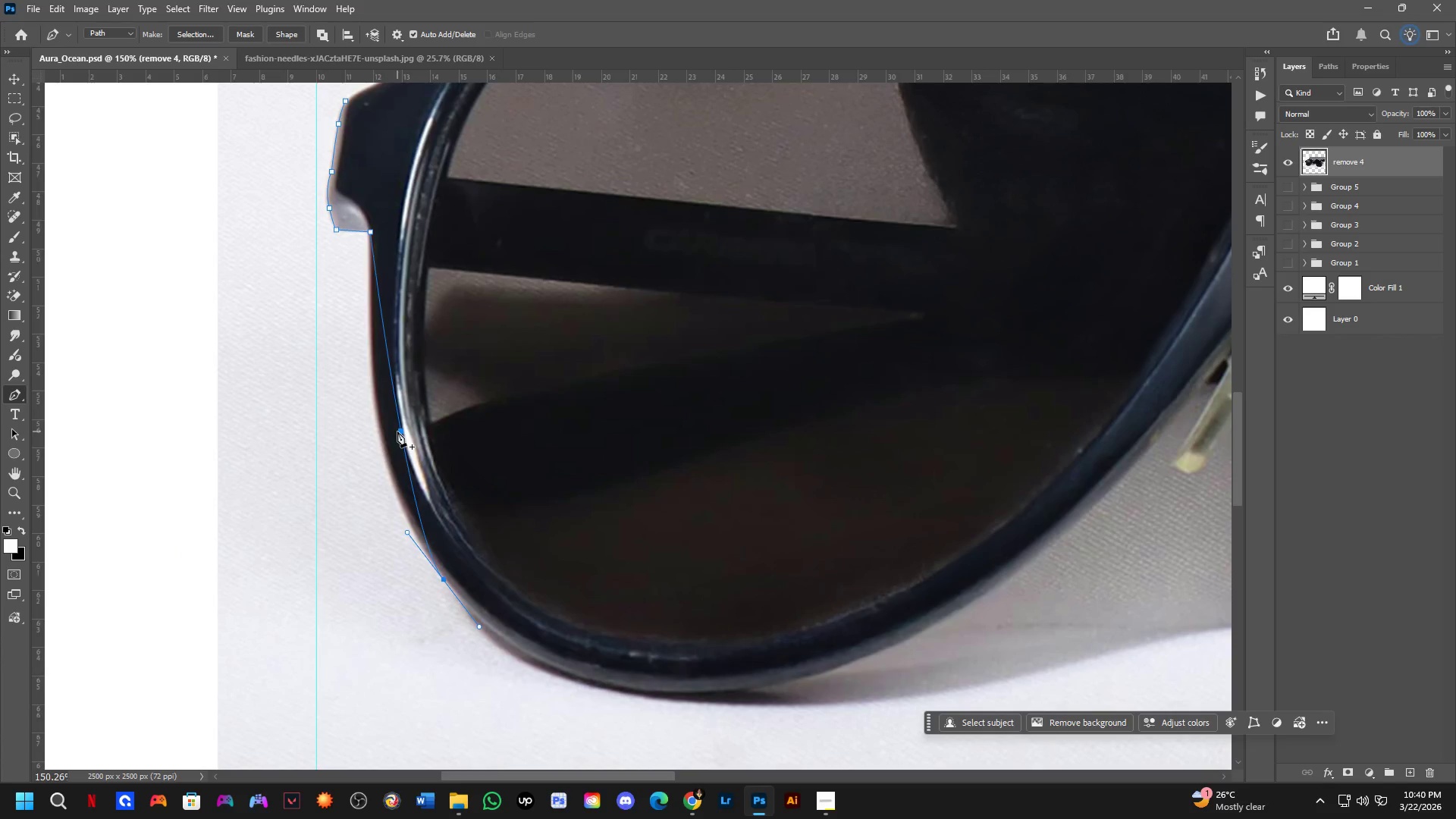 
left_click([398, 430])
 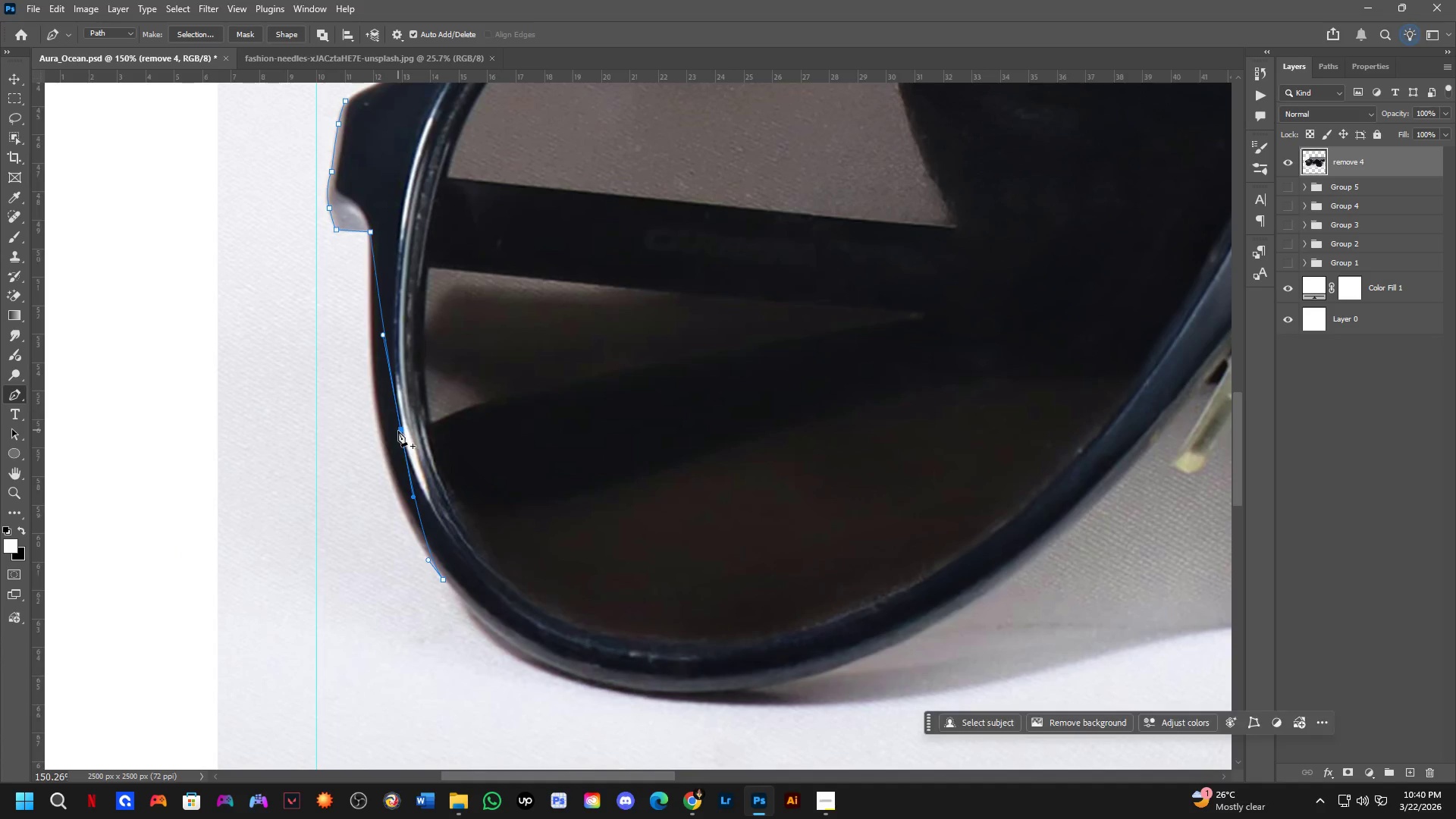 
hold_key(key=ControlLeft, duration=1.5)
left_click_drag(start_coordinate=[403, 431], to_coordinate=[386, 441])
 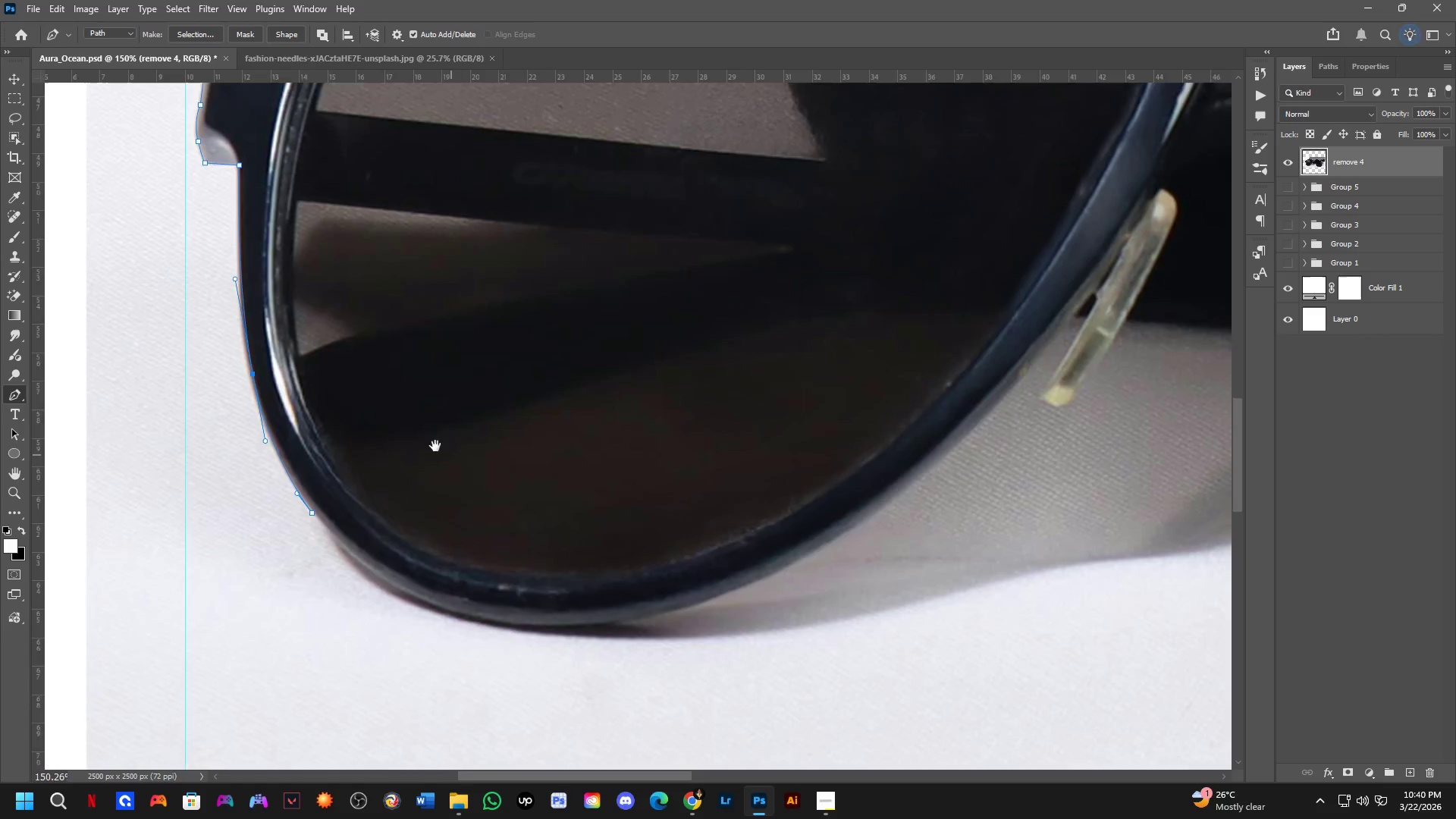 
key(Control+ControlLeft)
 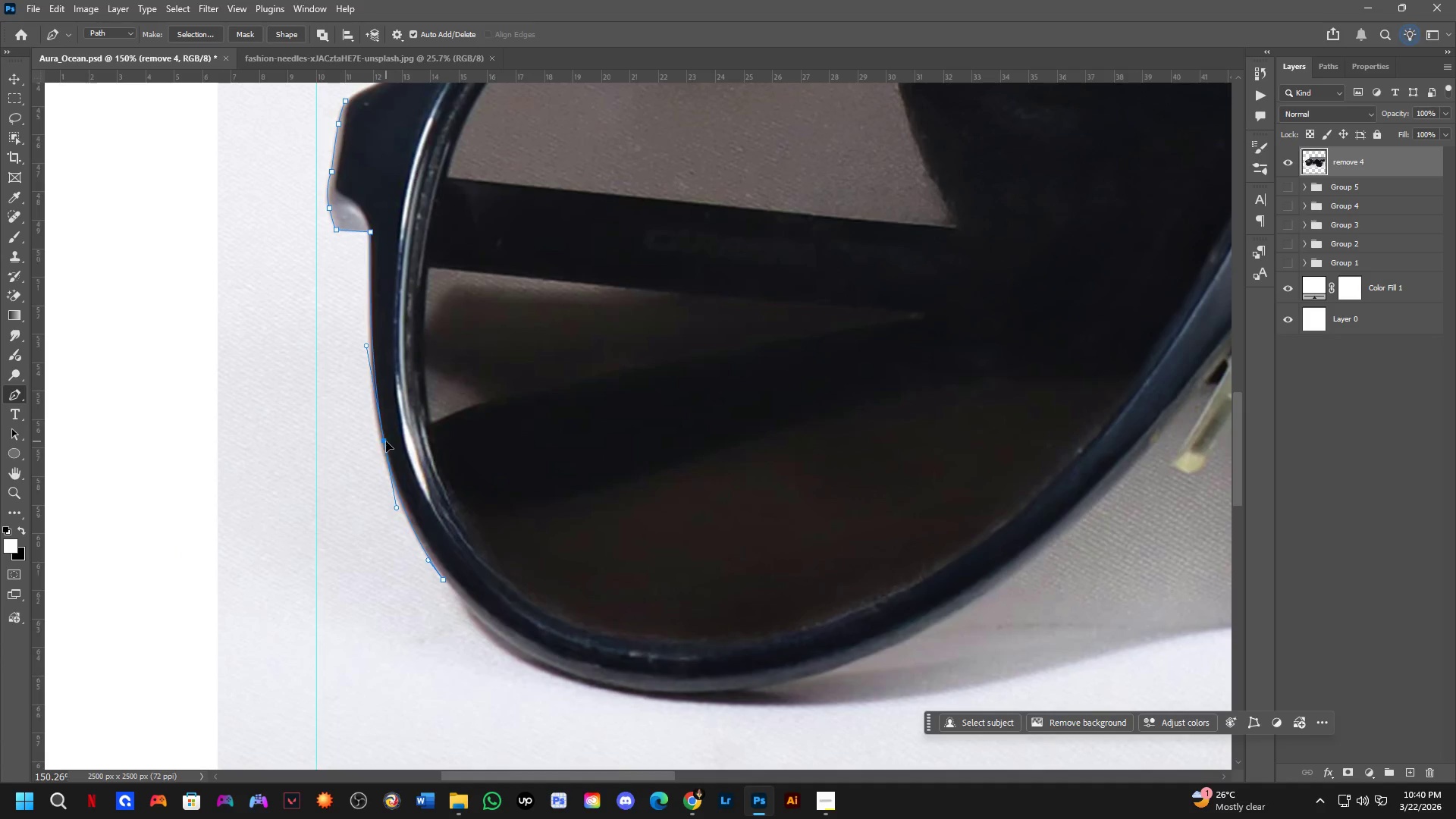 
key(Control+ControlLeft)
 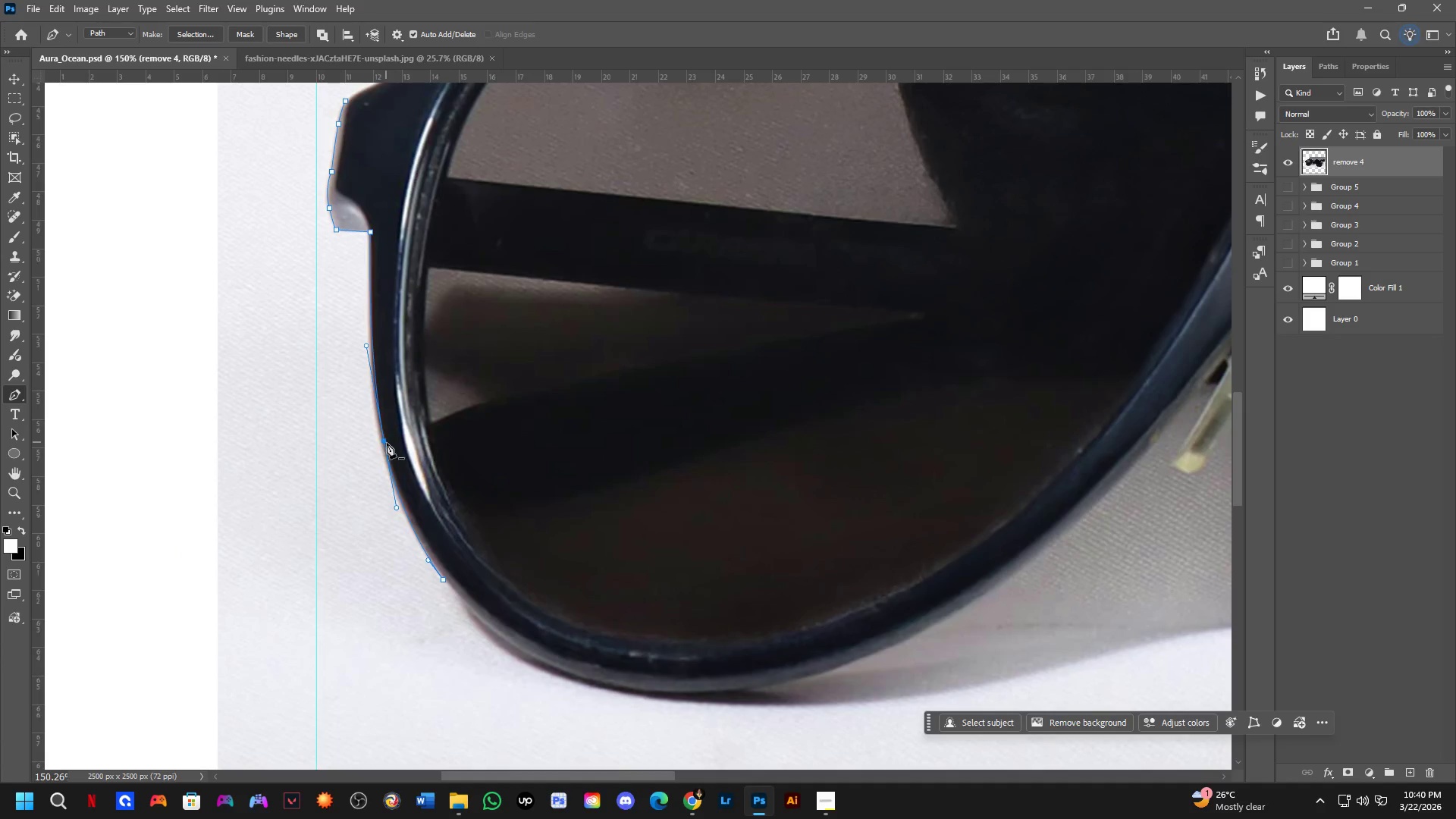 
key(Control+ControlLeft)
 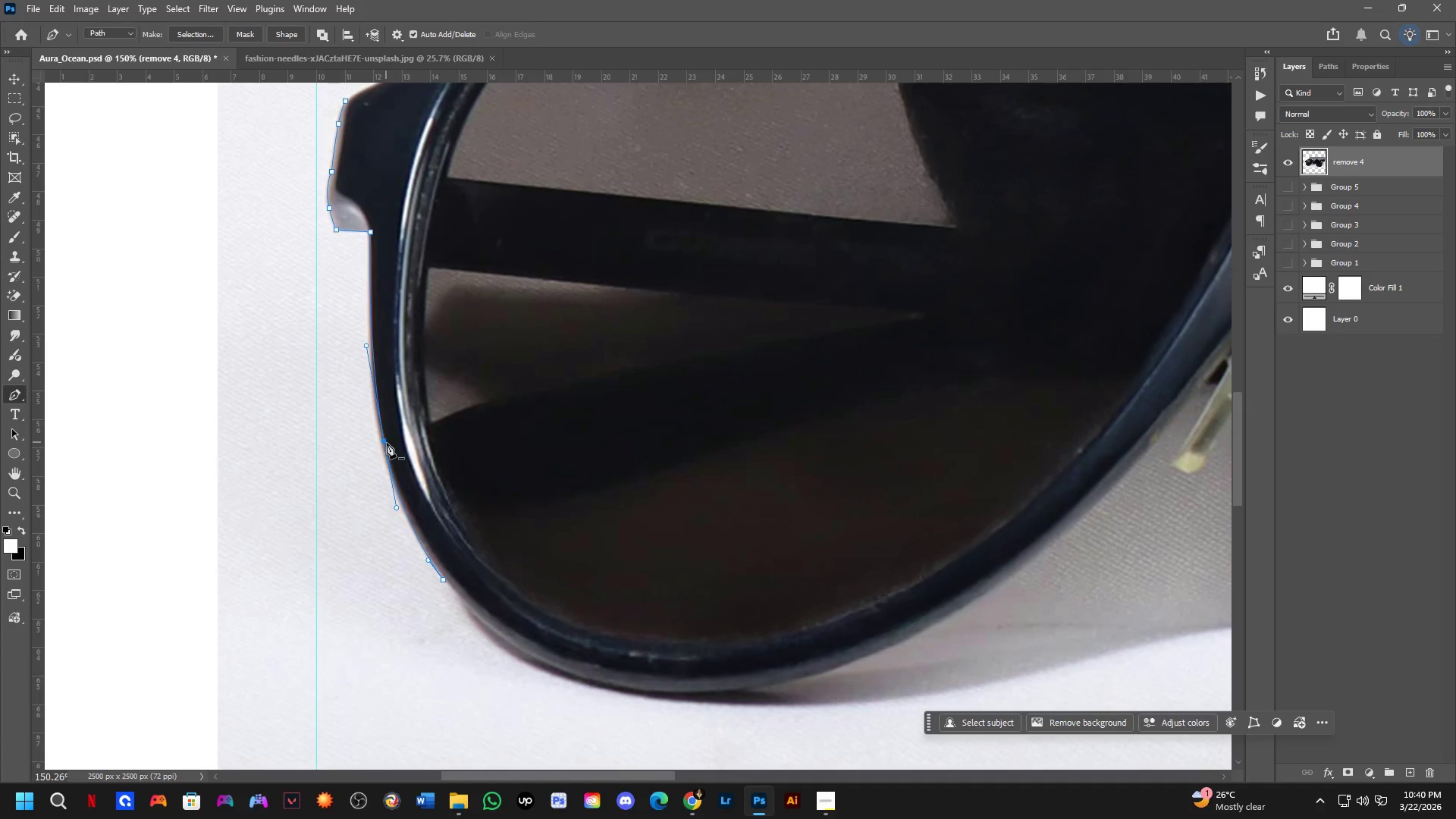 
key(Control+ControlLeft)
 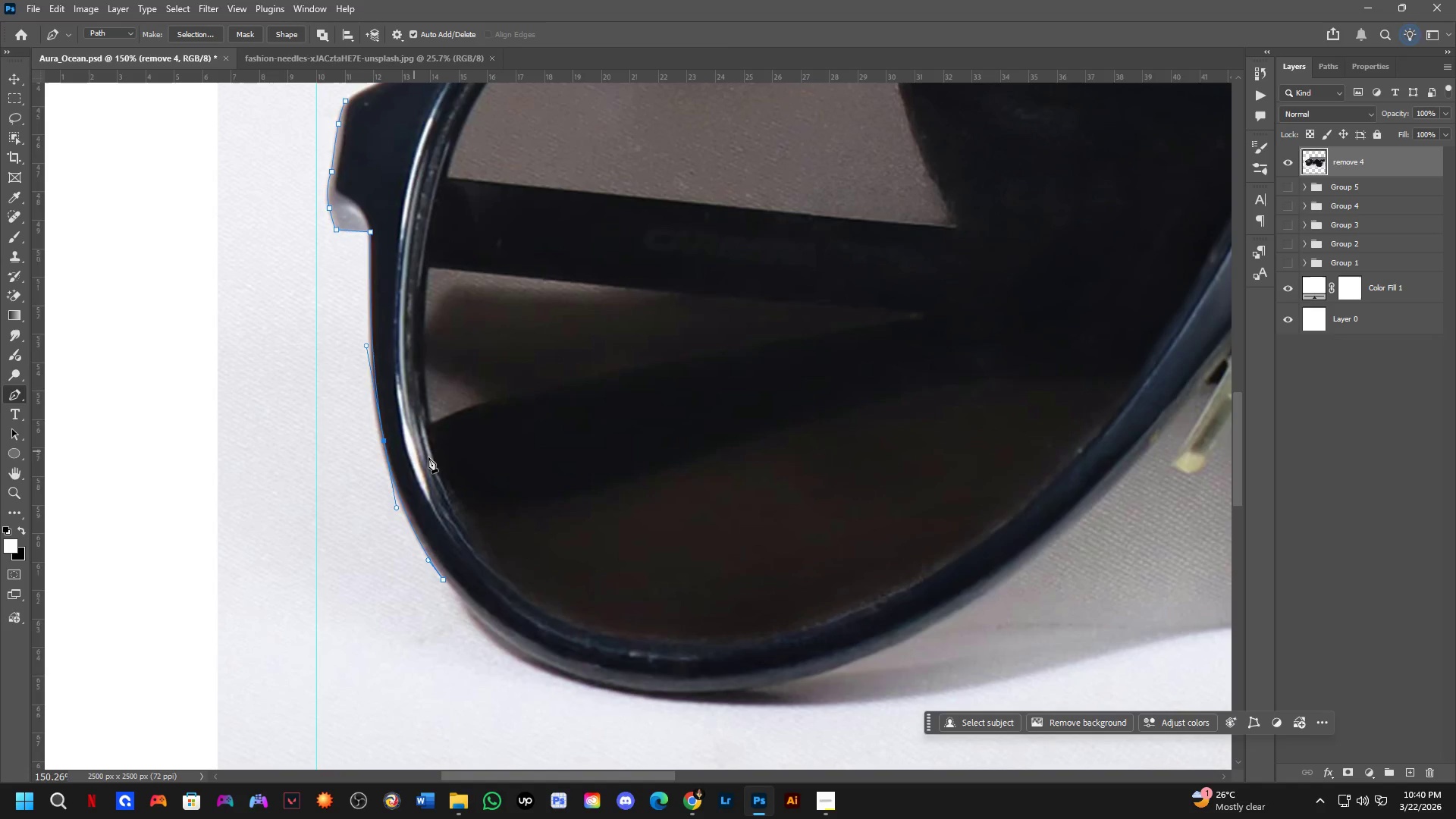 
hold_key(key=ControlLeft, duration=10.72)
 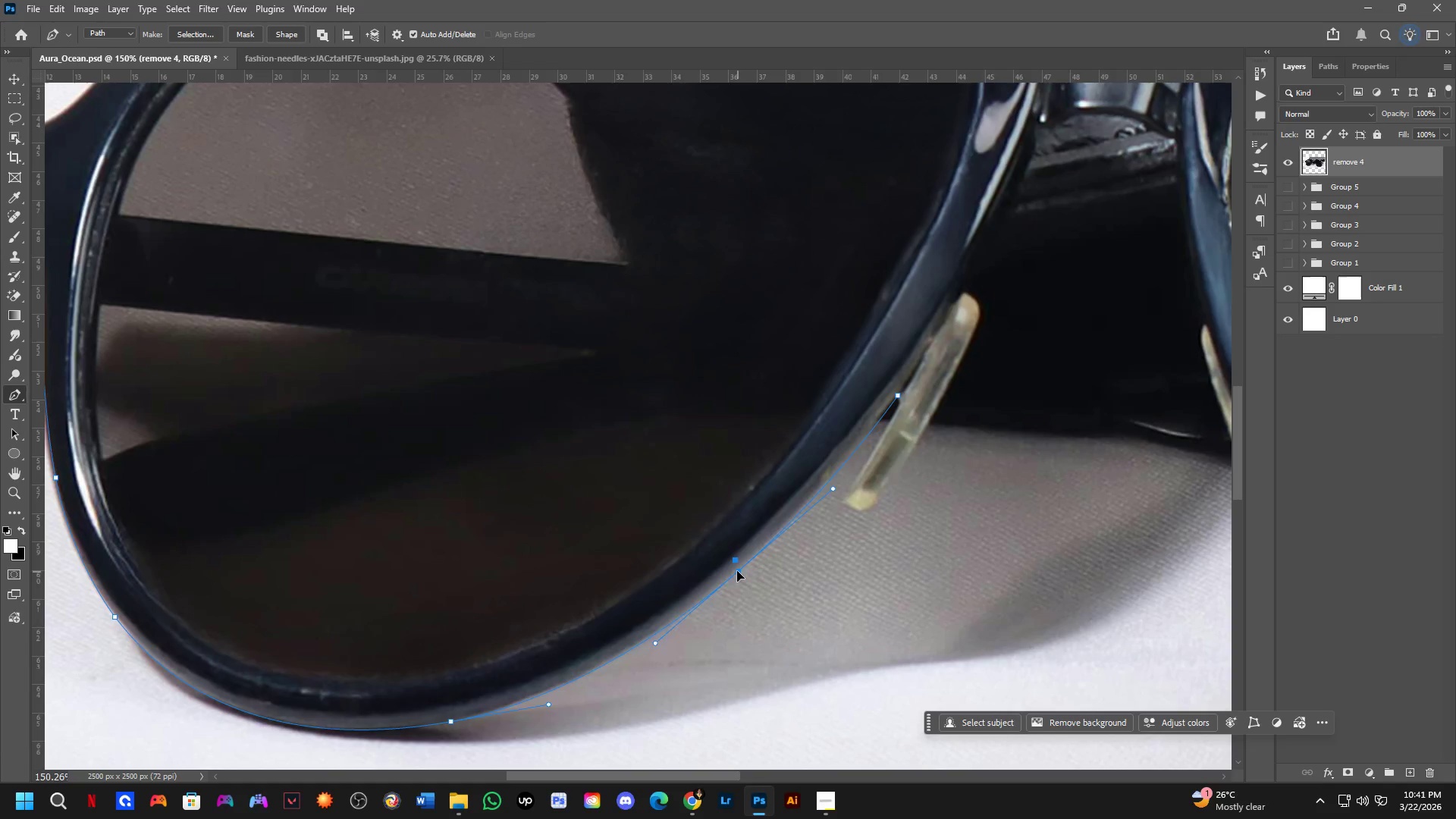 
hold_key(key=Space, duration=0.5)
 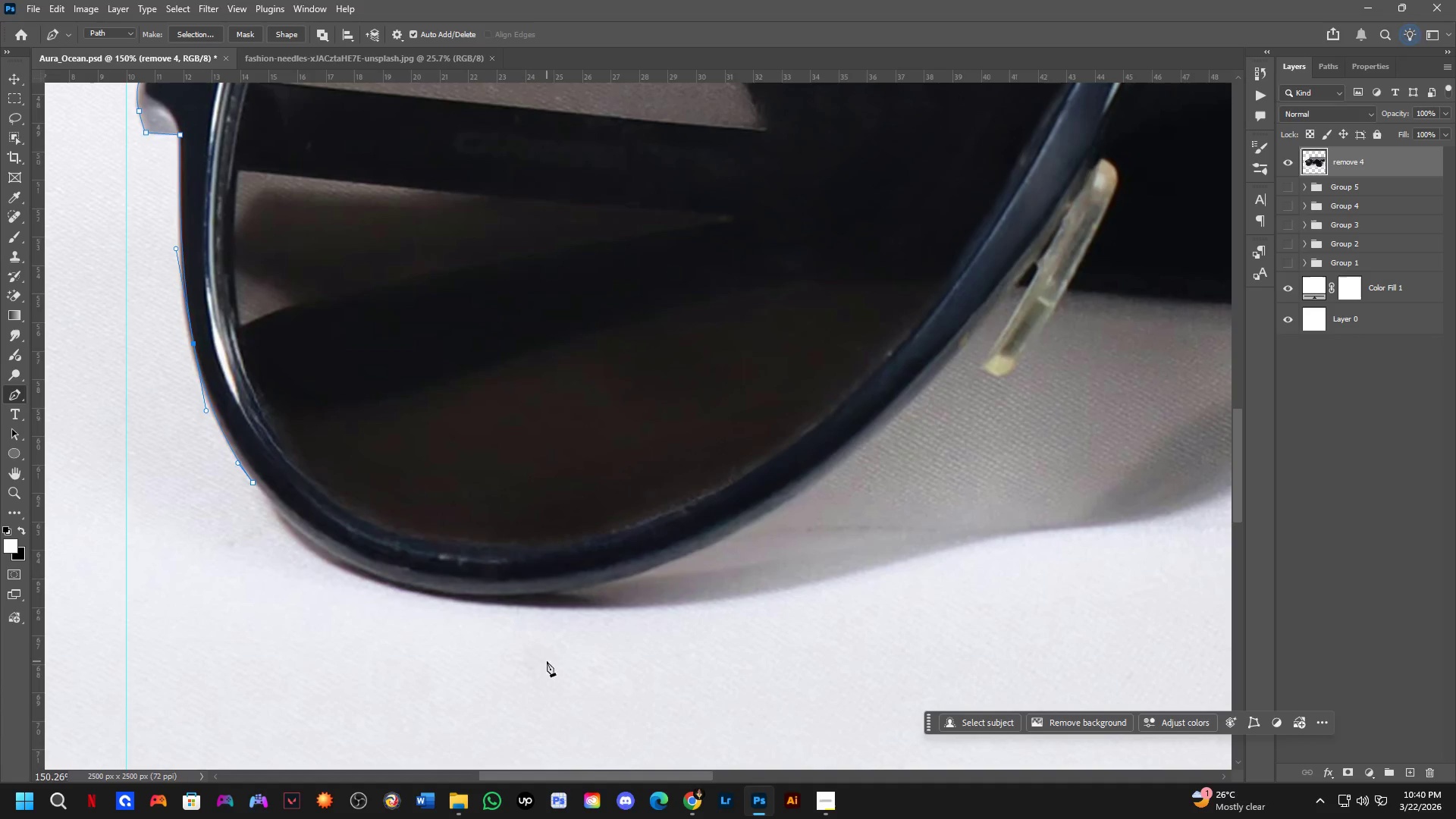 
left_click_drag(start_coordinate=[589, 526], to_coordinate=[418, 438])
 